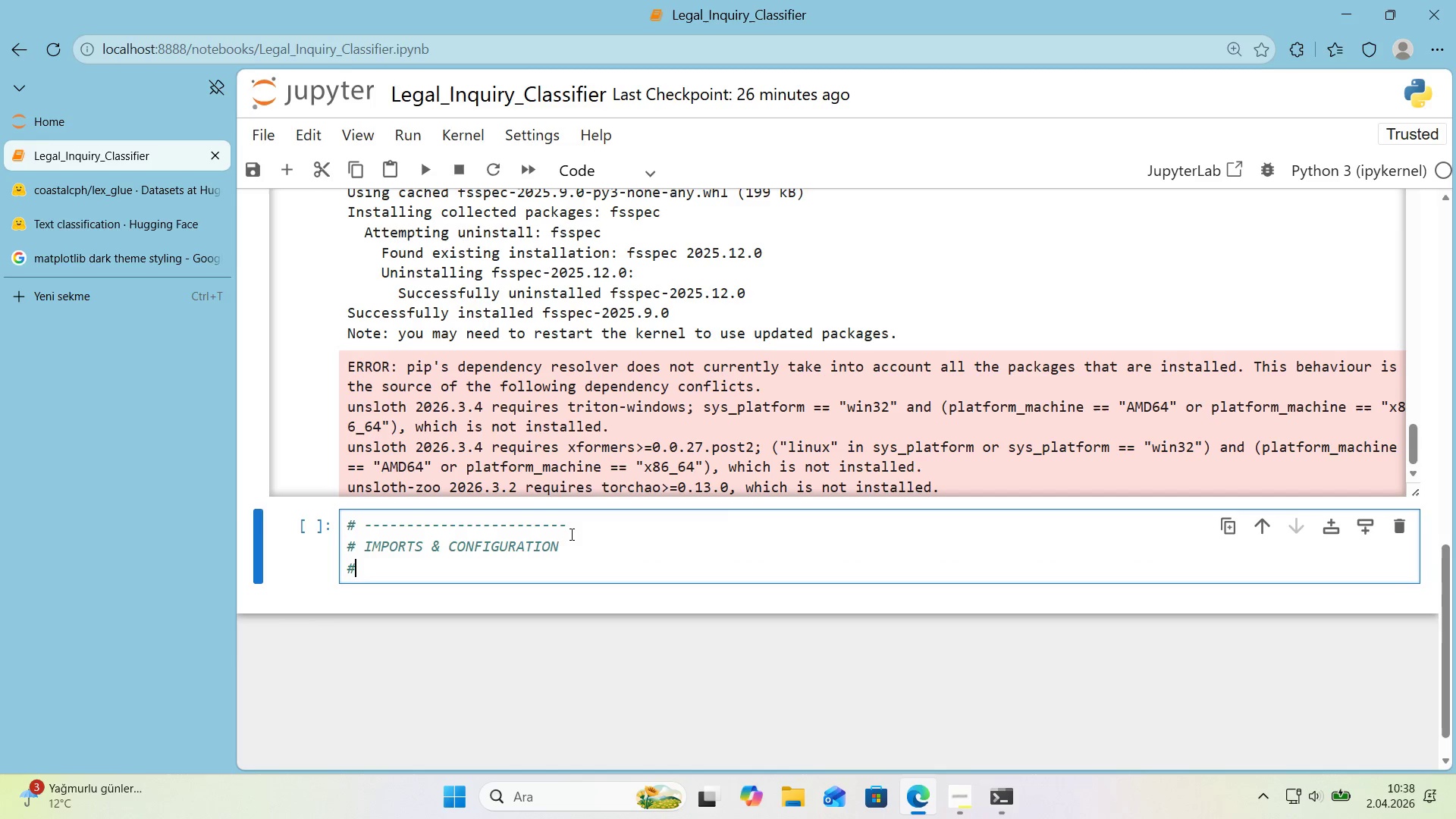 
key(Control+ControlLeft)
 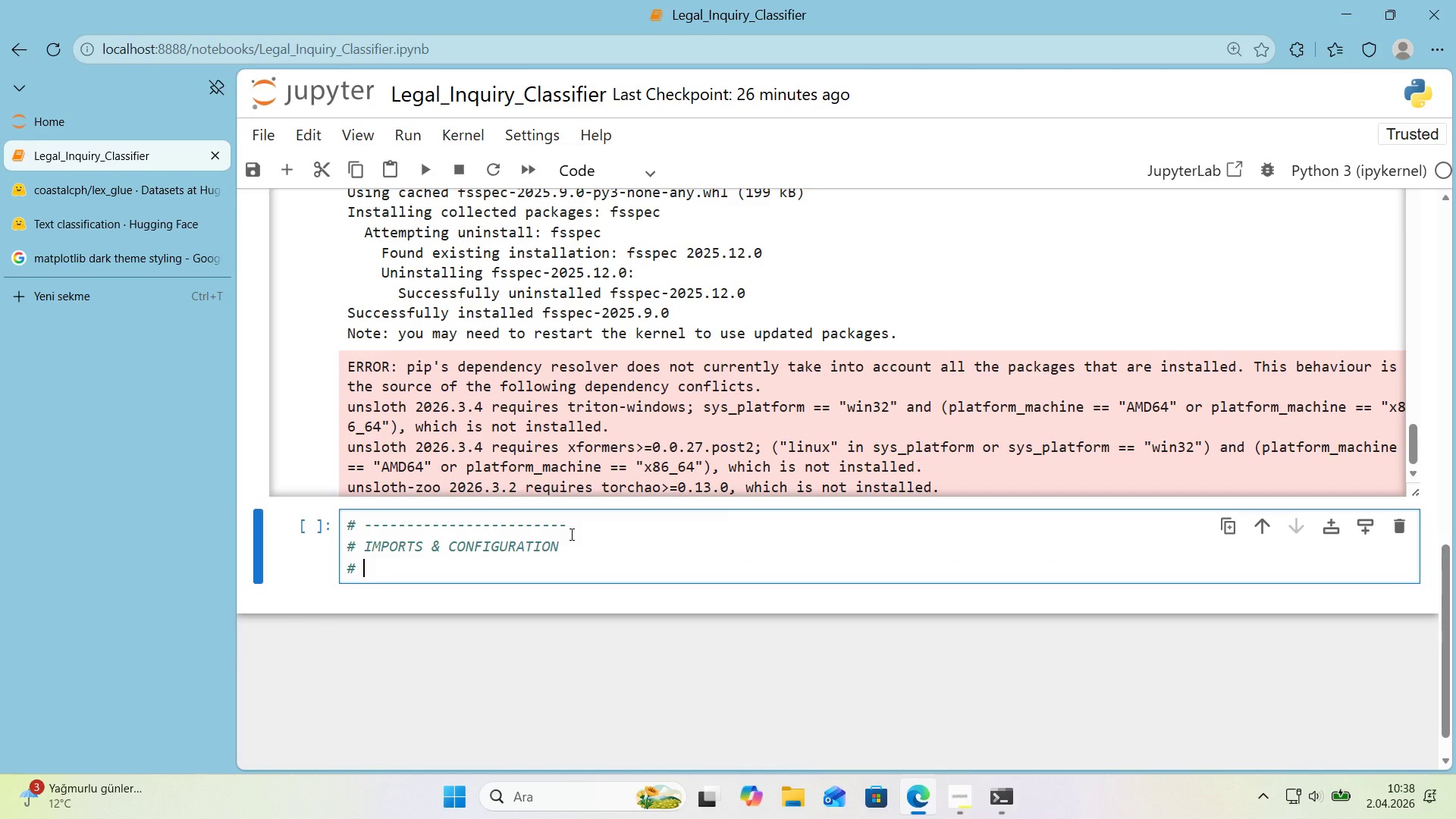 
key(Alt+Control+3)
 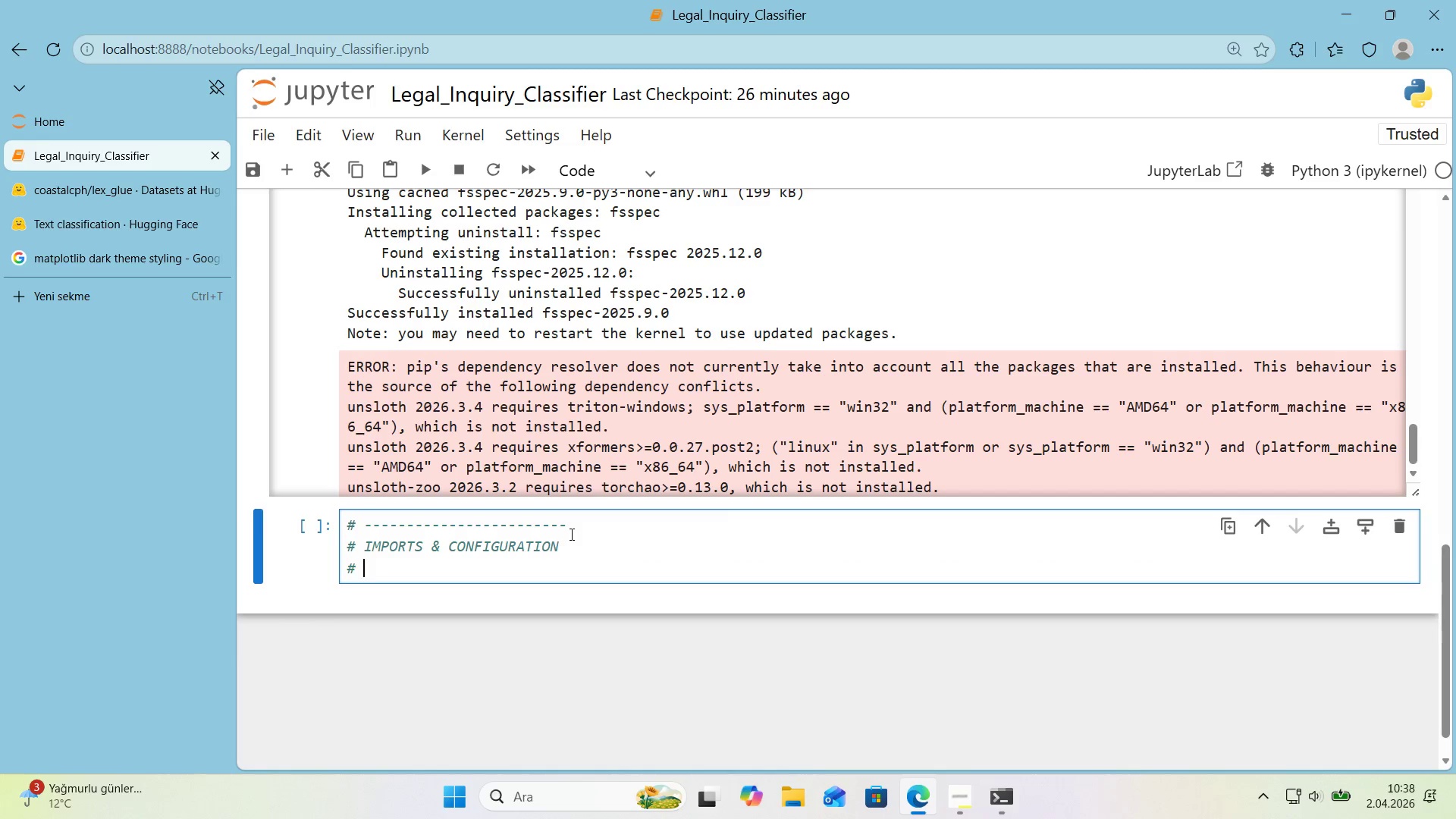 
key(Space)
 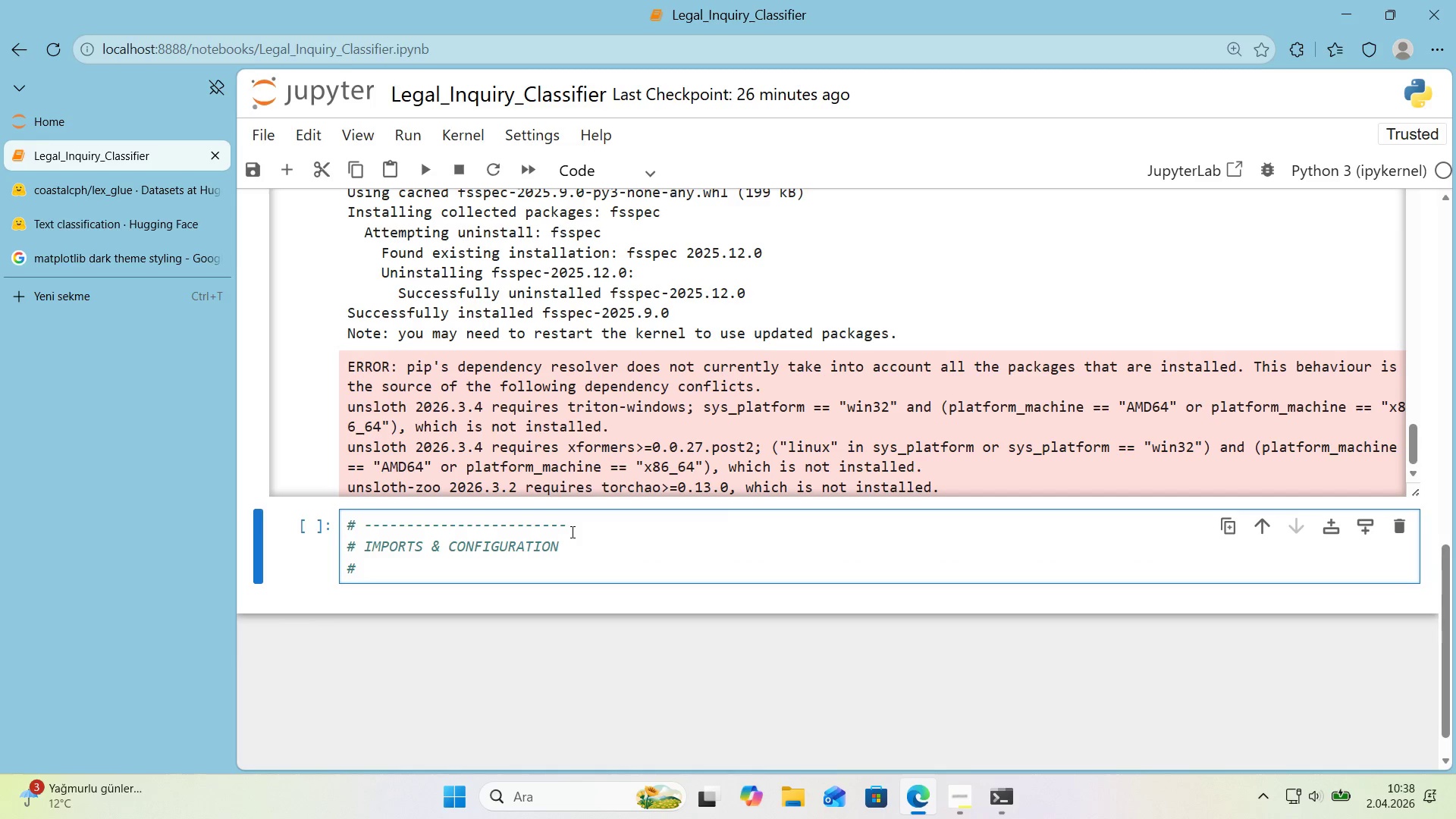 
left_click_drag(start_coordinate=[566, 526], to_coordinate=[320, 527])
 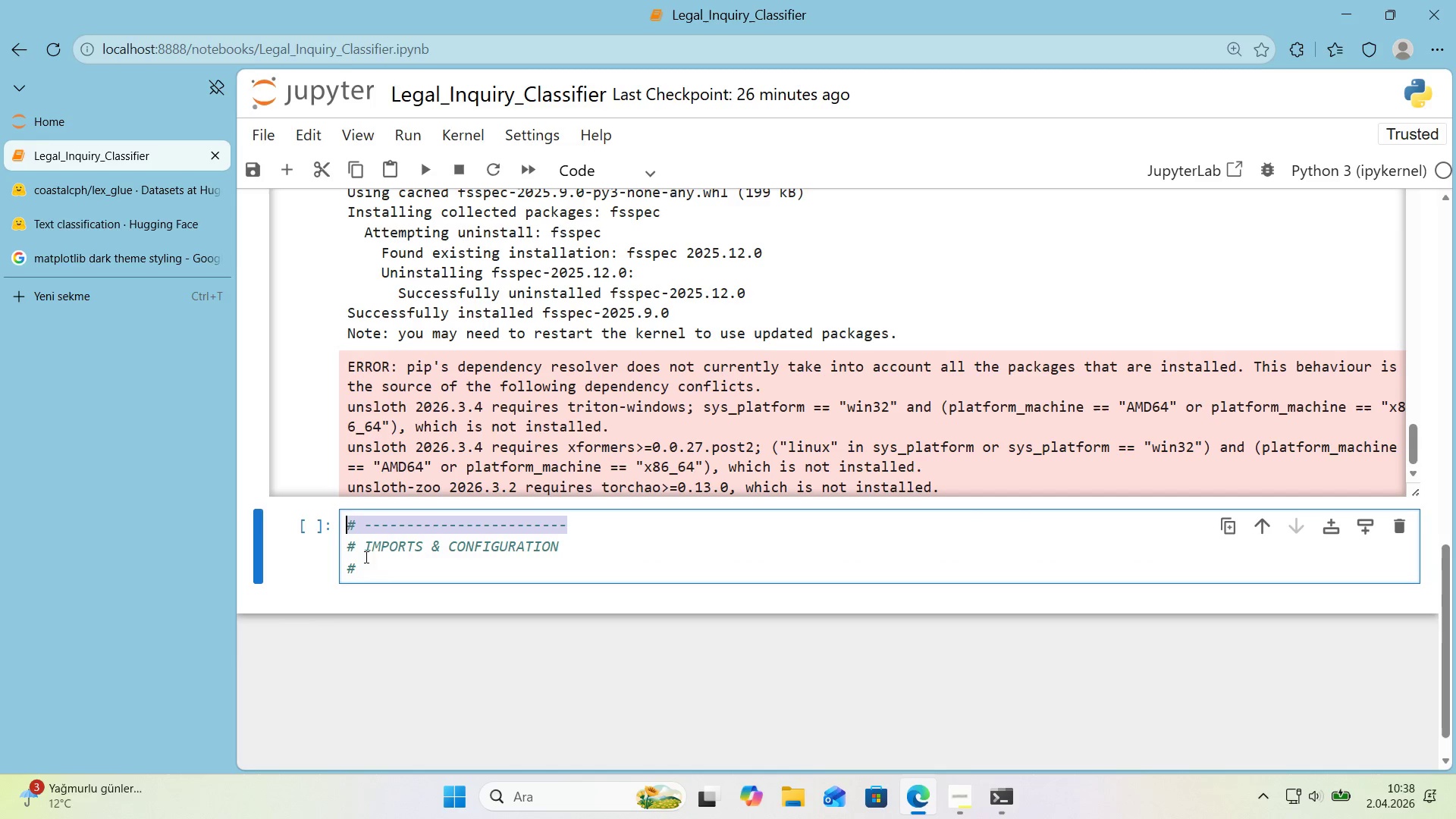 
key(Control+ControlLeft)
 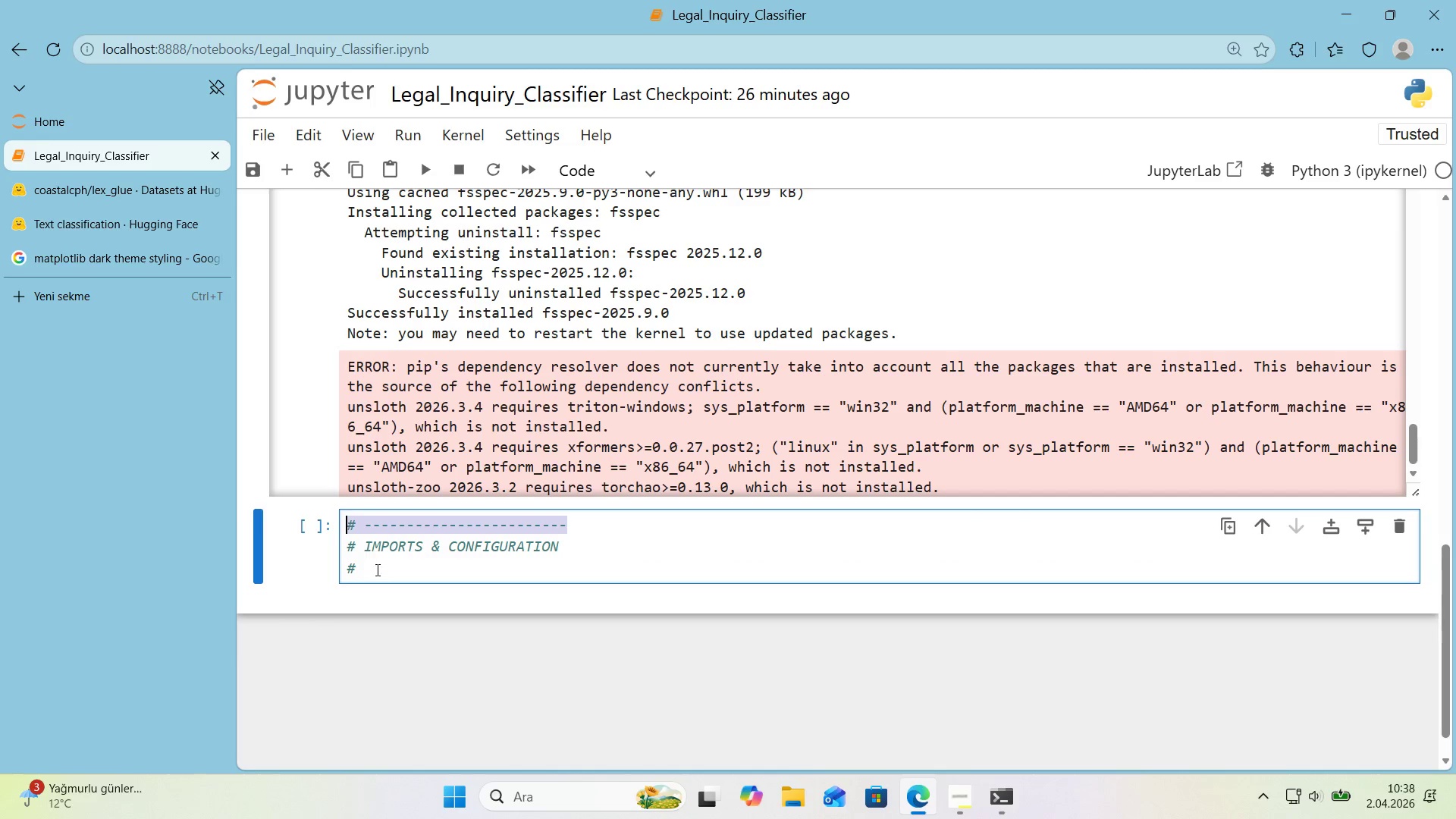 
key(Control+C)
 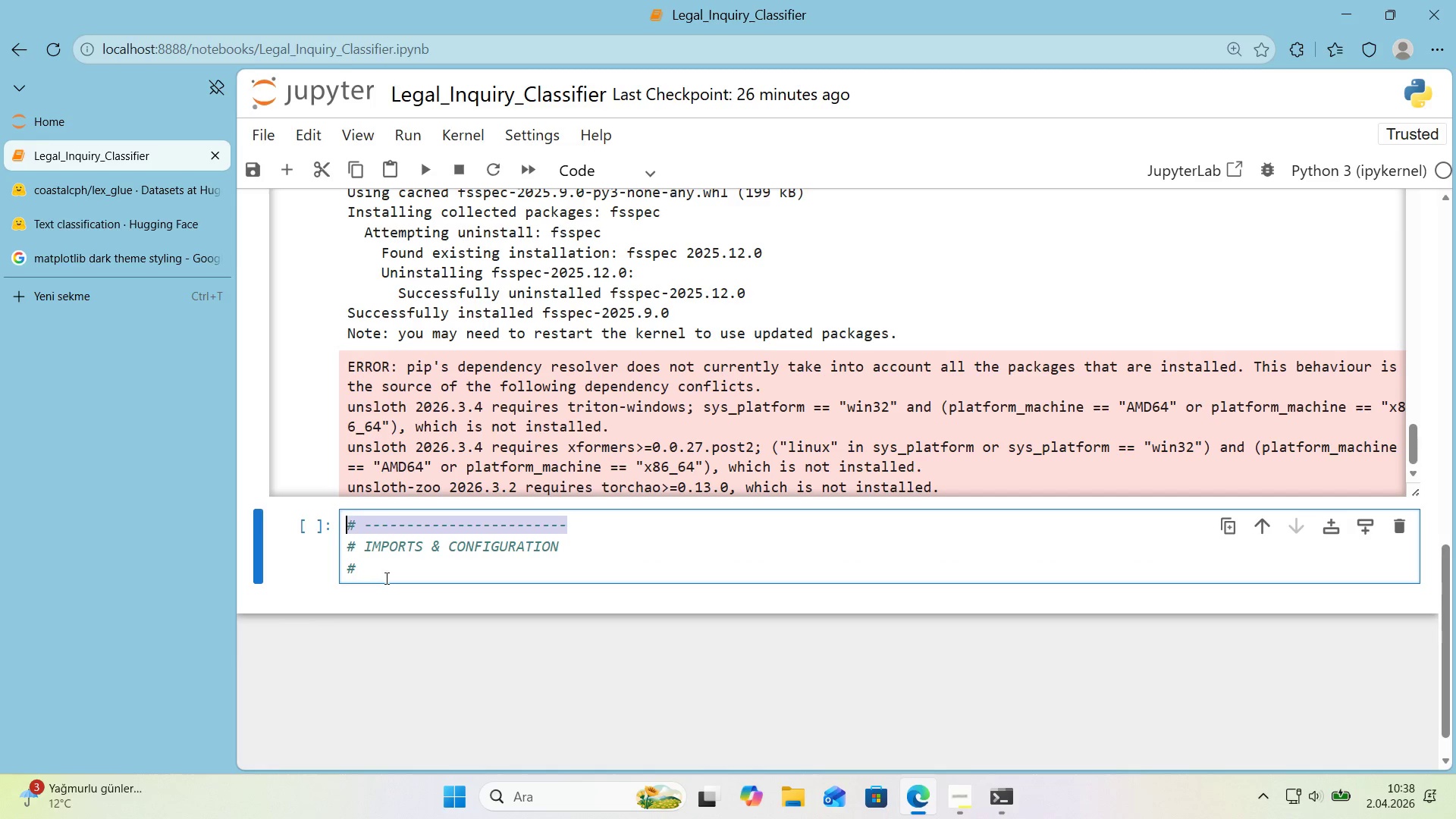 
left_click([385, 578])
 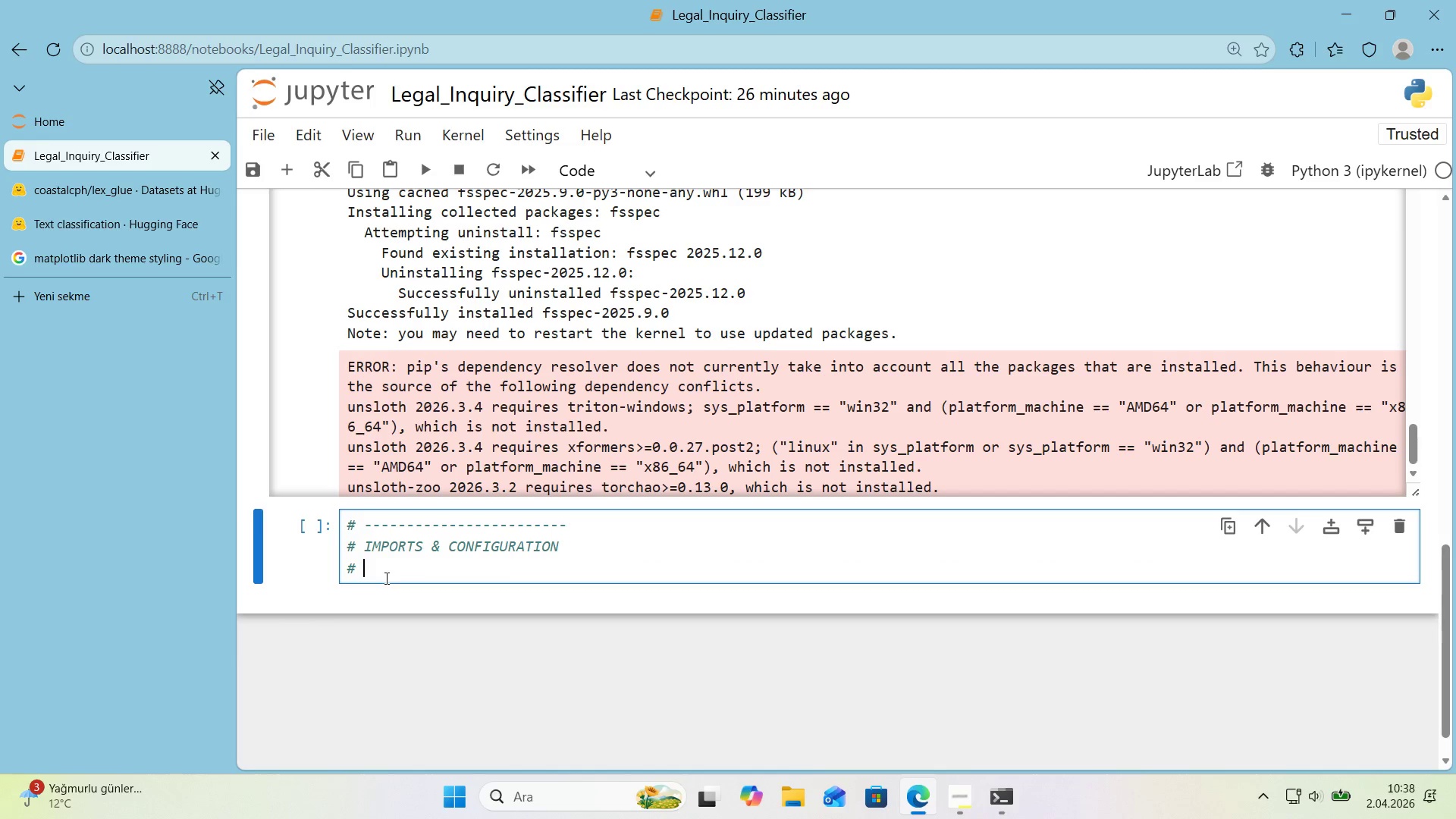 
key(Control+ControlLeft)
 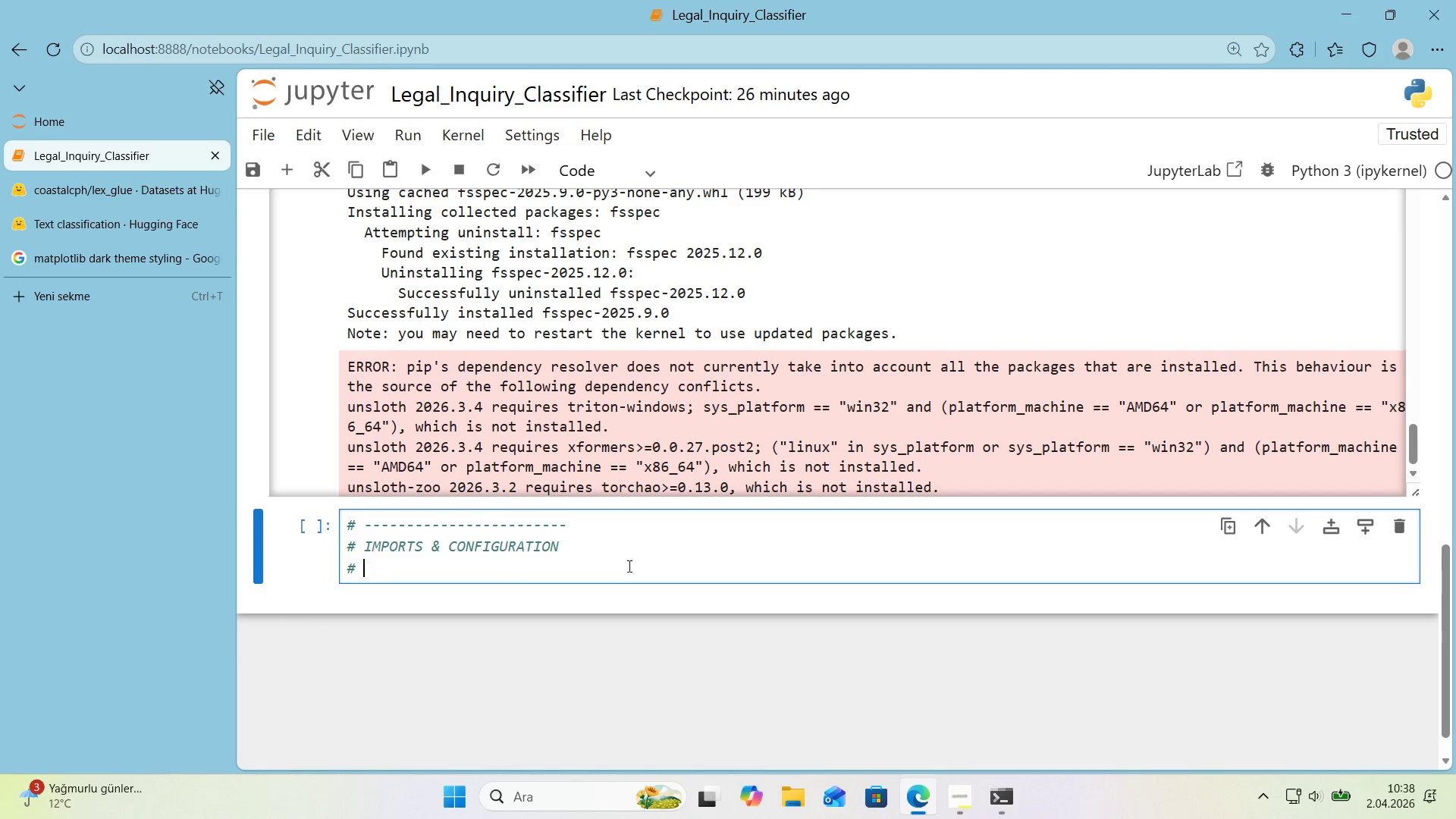 
key(Control+V)
 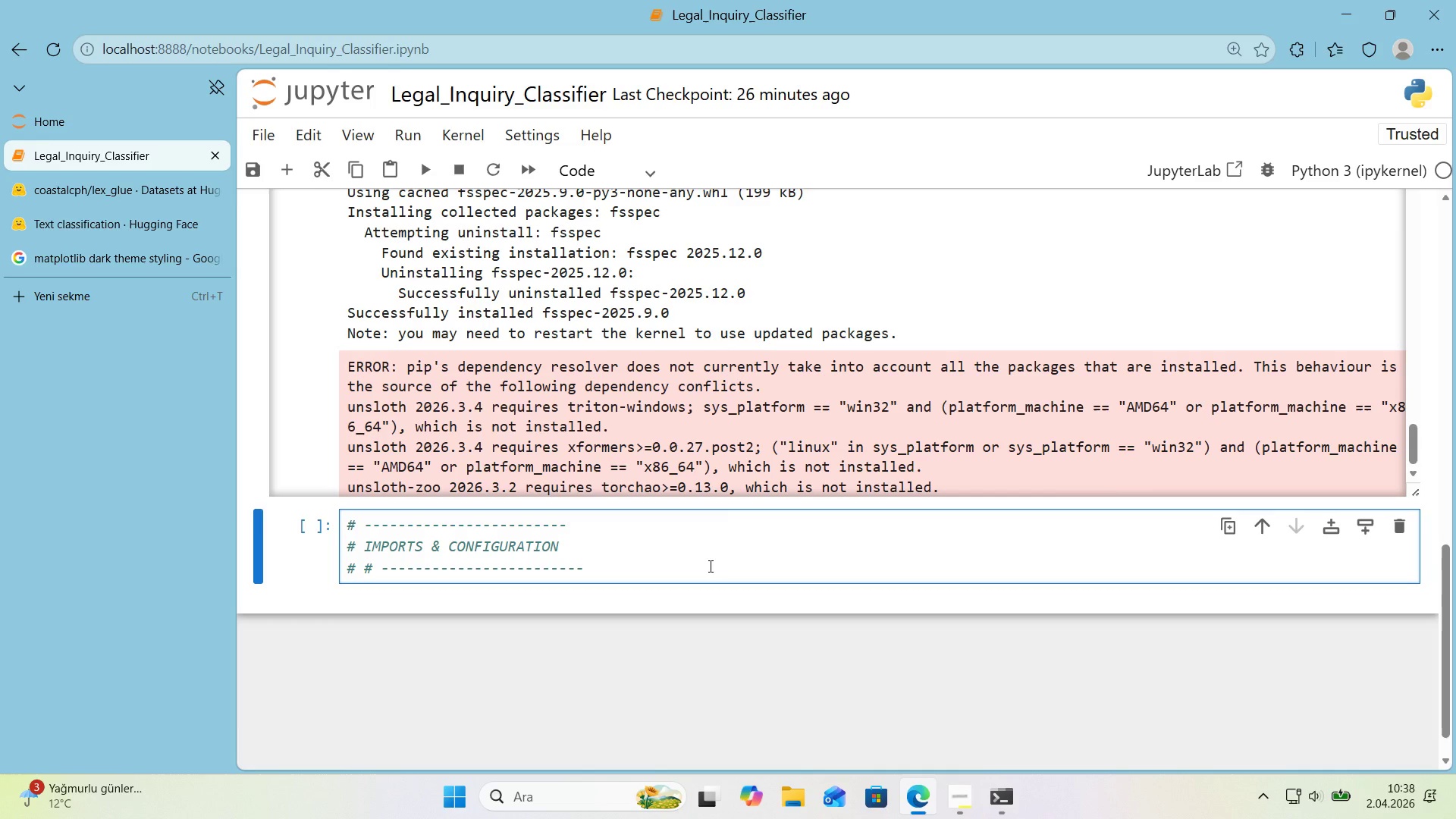 
key(Backspace)
 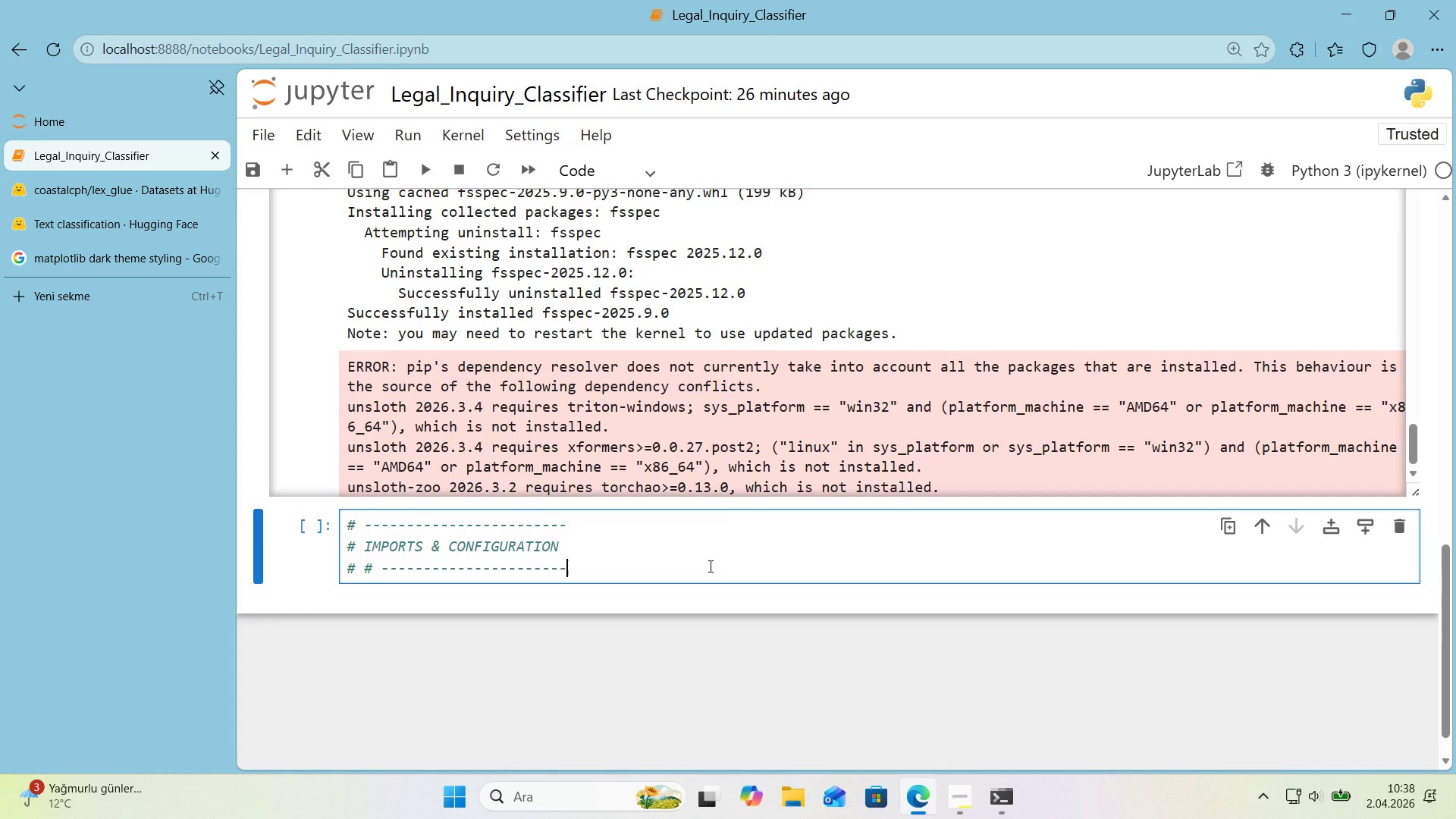 
key(Backspace)
 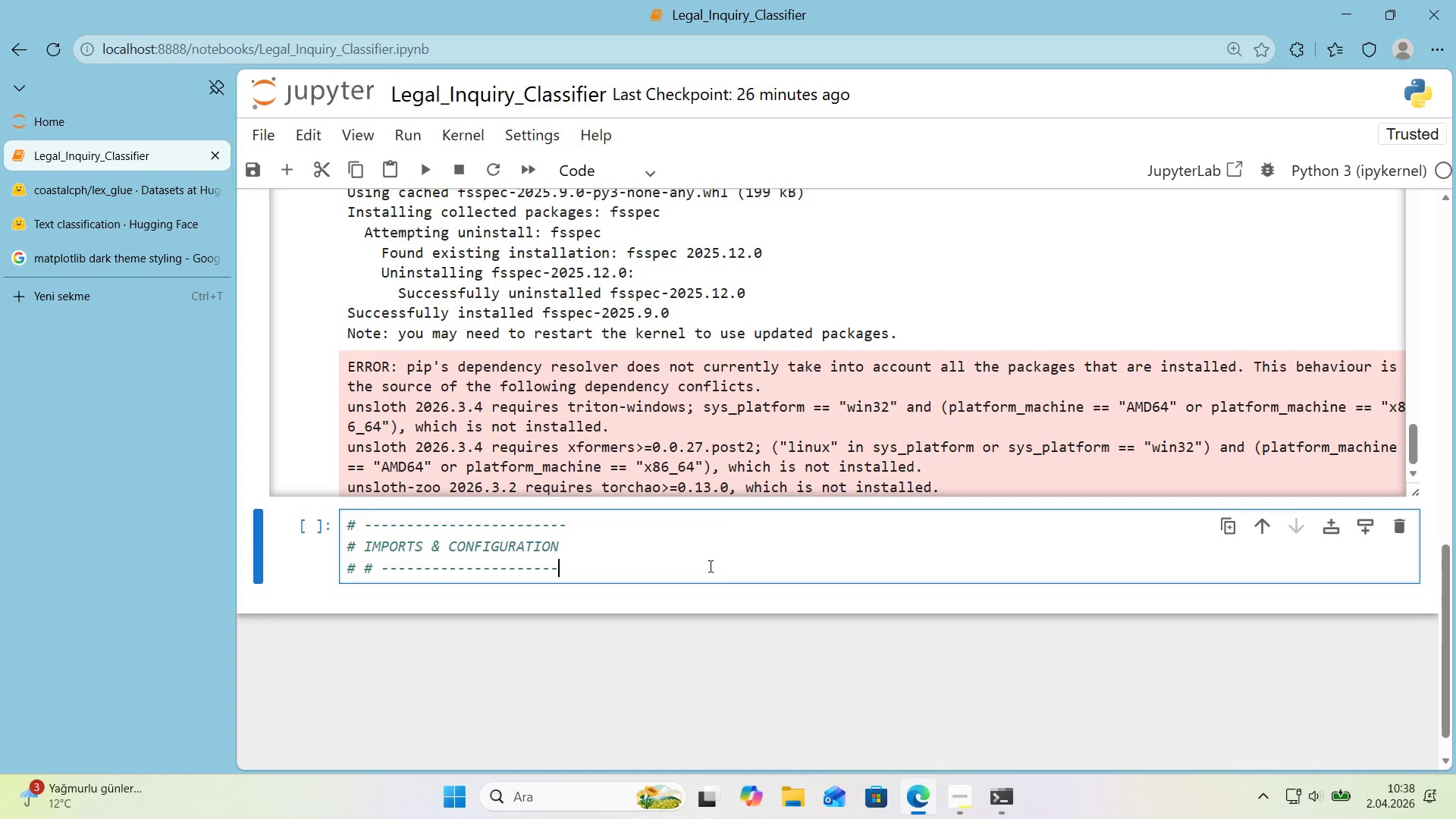 
key(Backspace)
 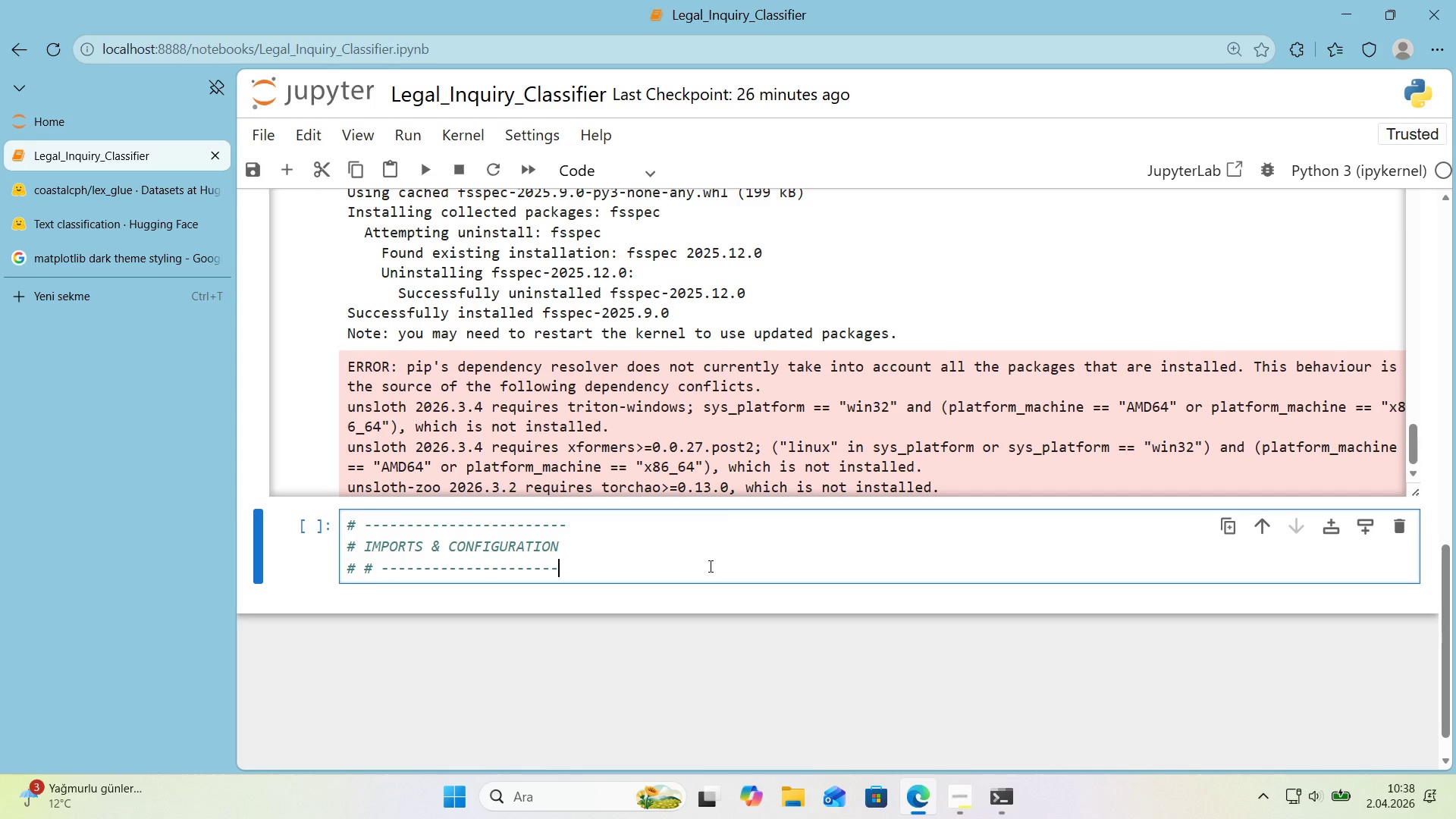 
key(Enter)
 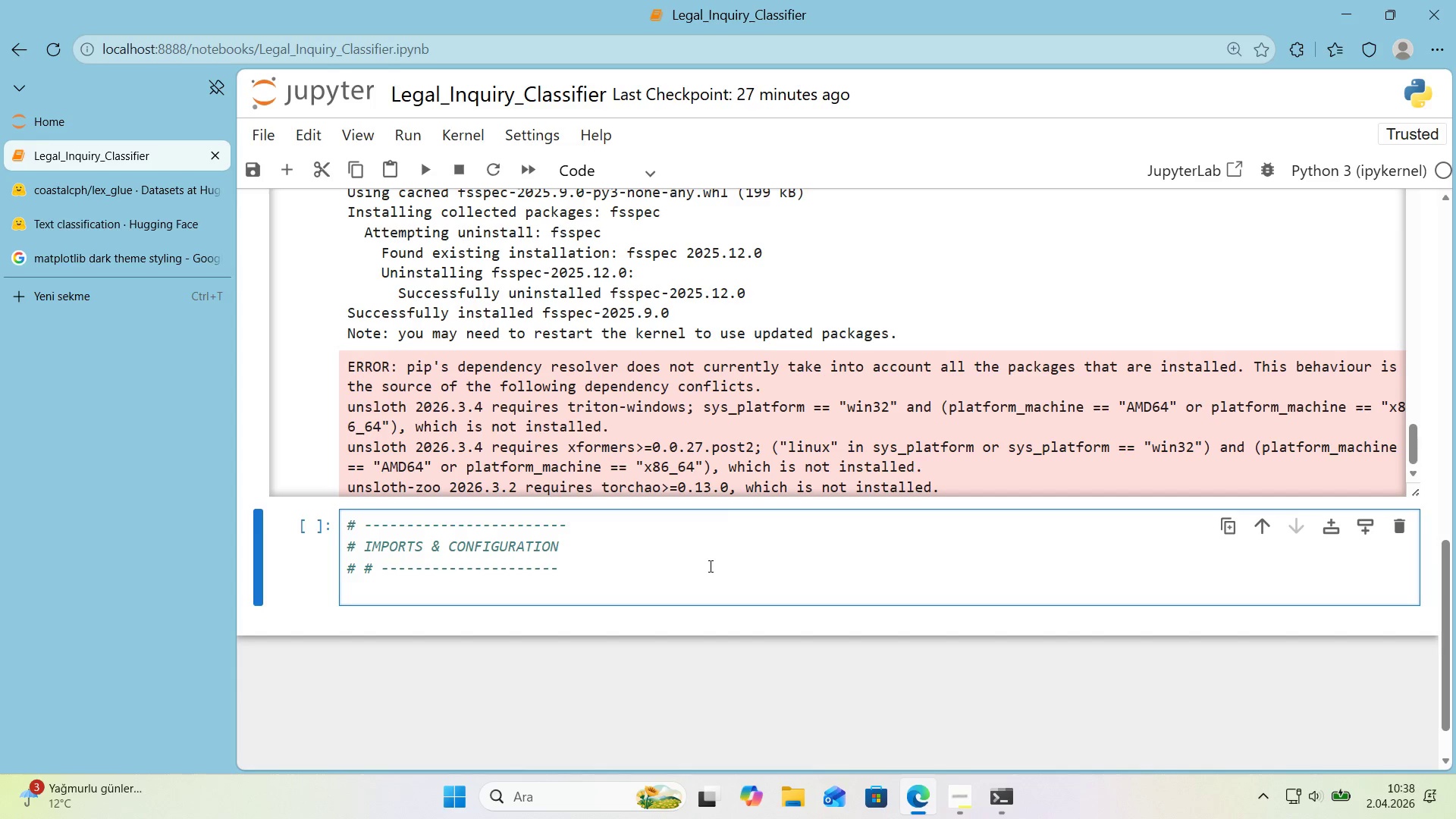 
key(Backspace)
 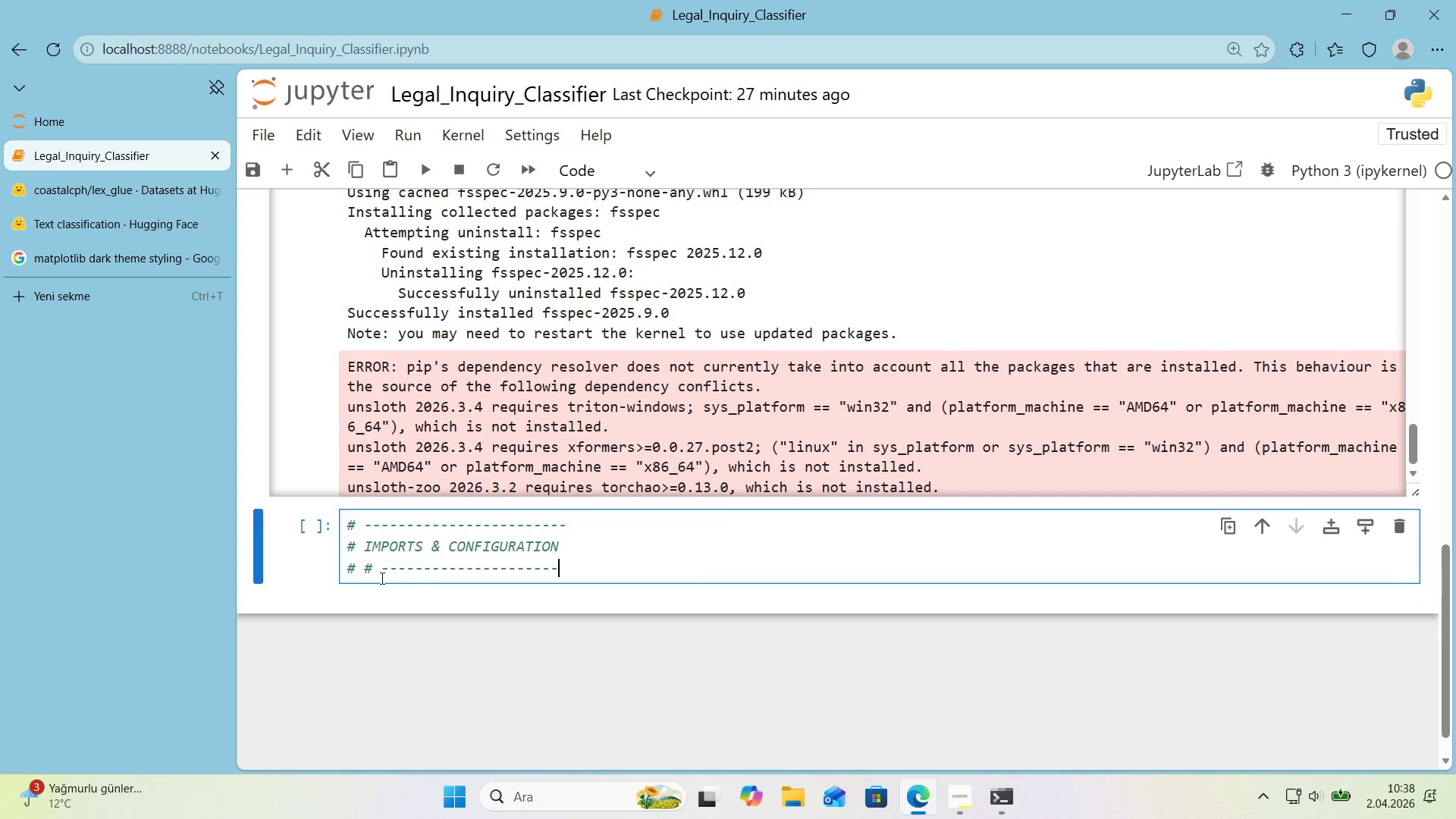 
left_click_drag(start_coordinate=[364, 576], to_coordinate=[381, 576])
 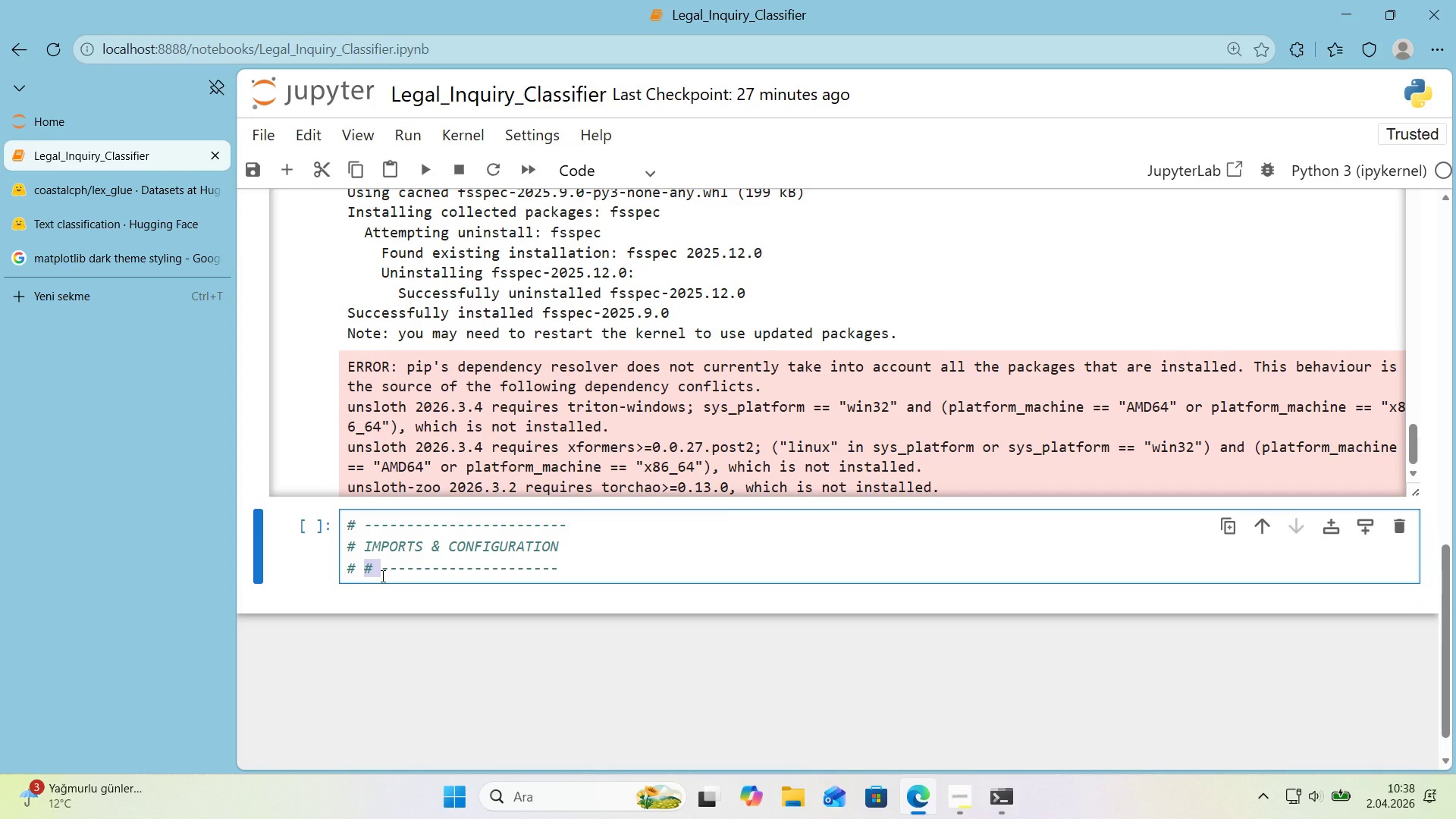 
key(NumpadSubtract)
 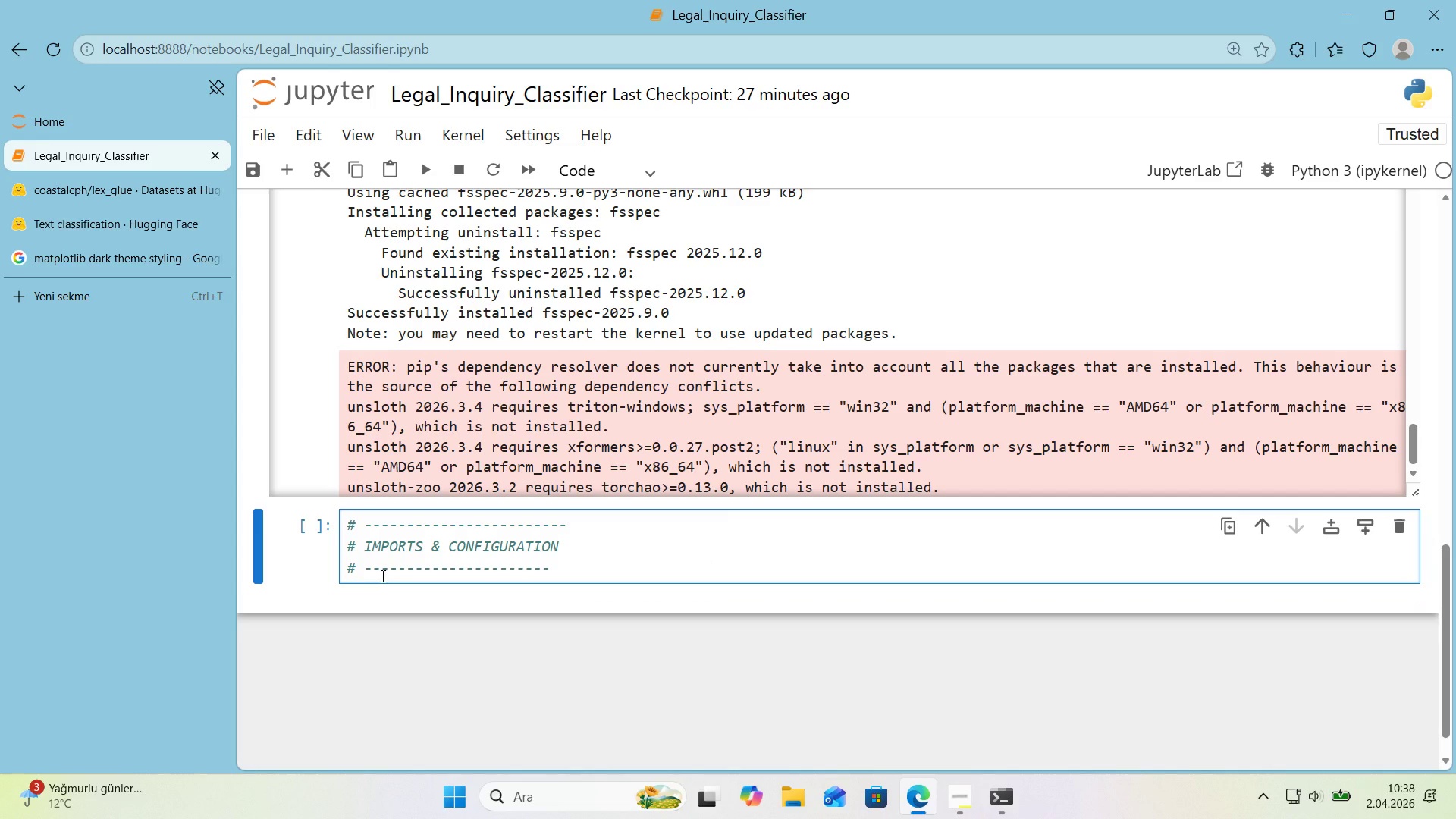 
key(NumpadSubtract)
 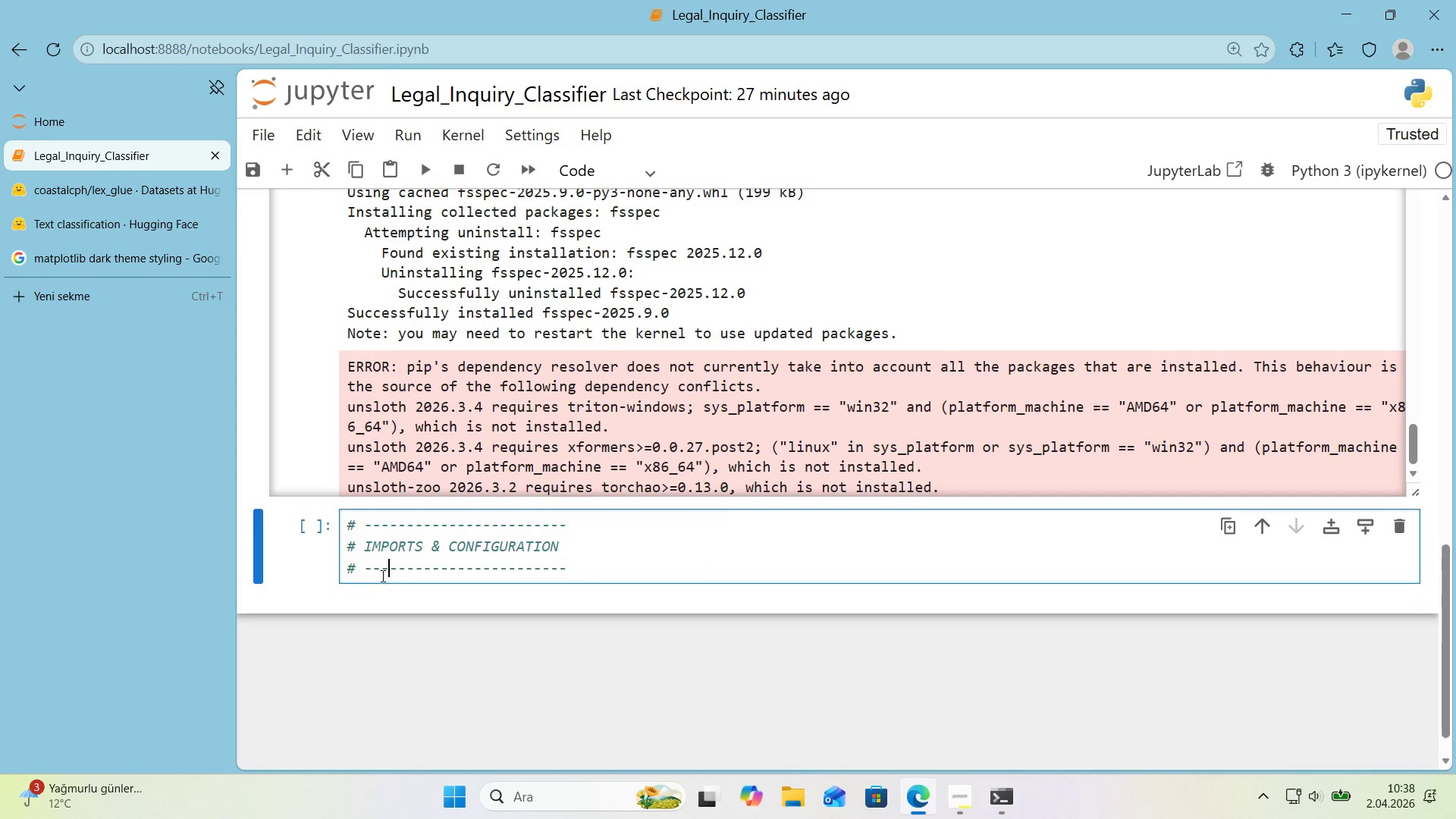 
key(NumpadSubtract)
 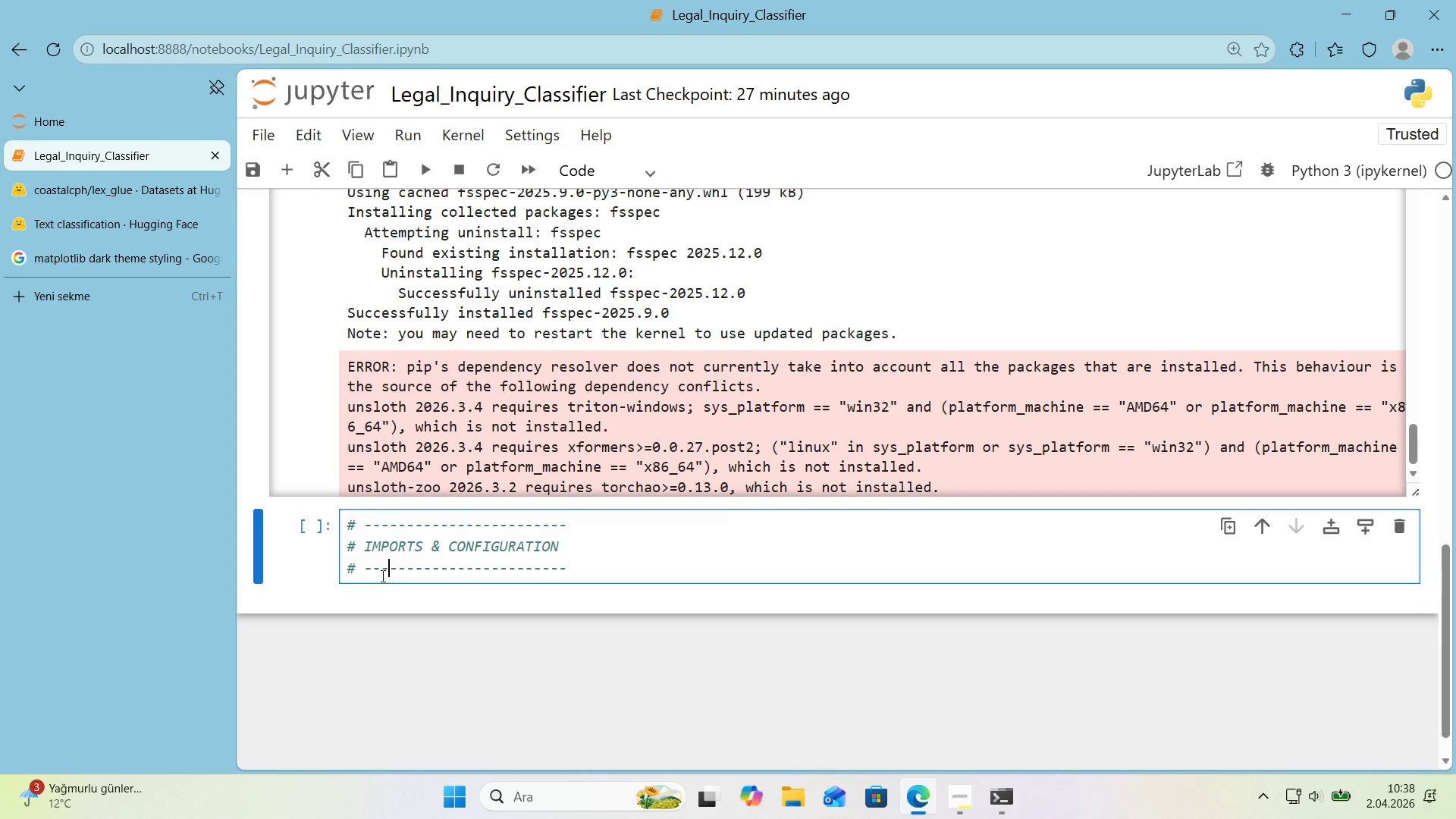 
key(Backspace)
 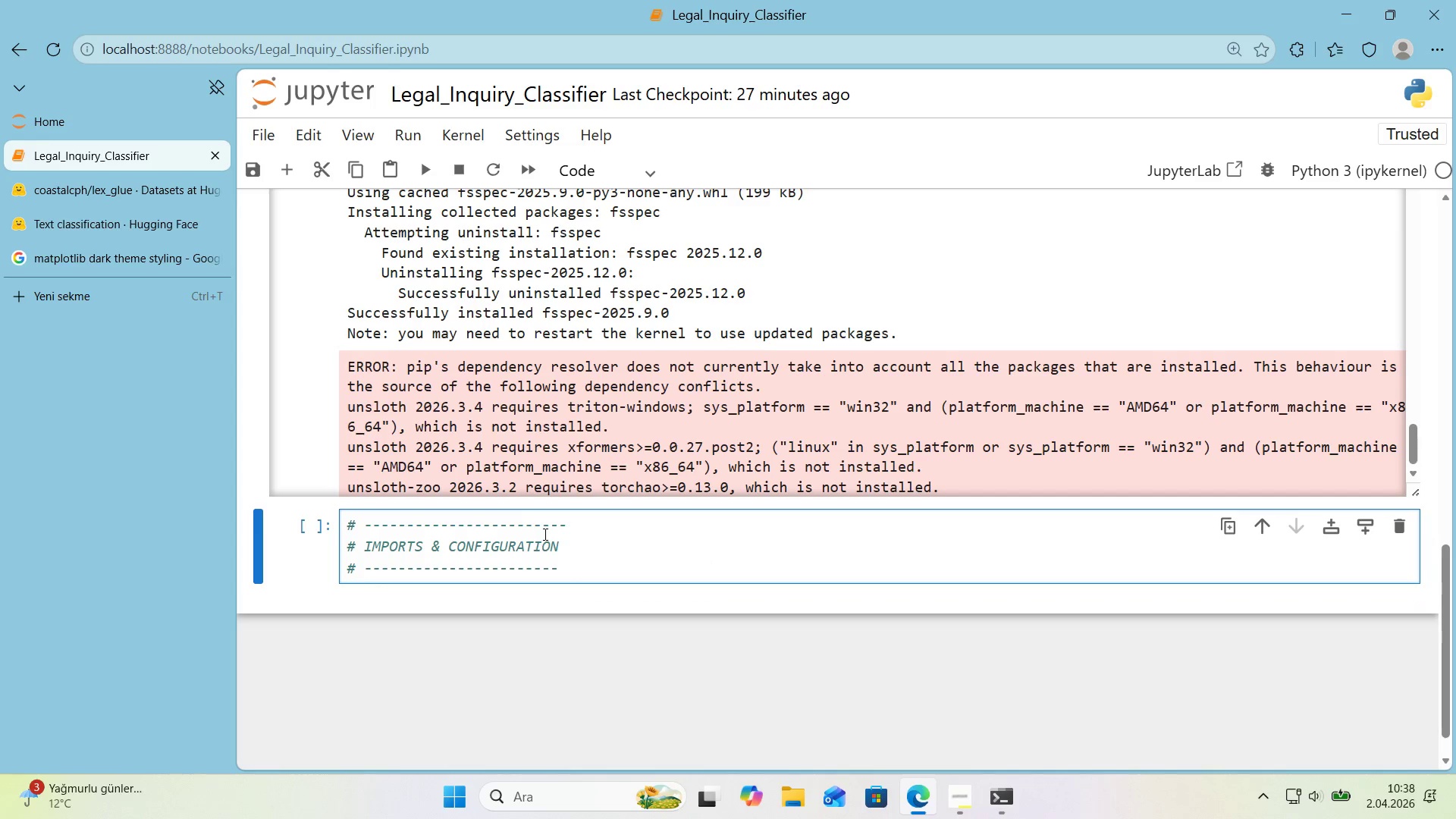 
left_click([586, 532])
 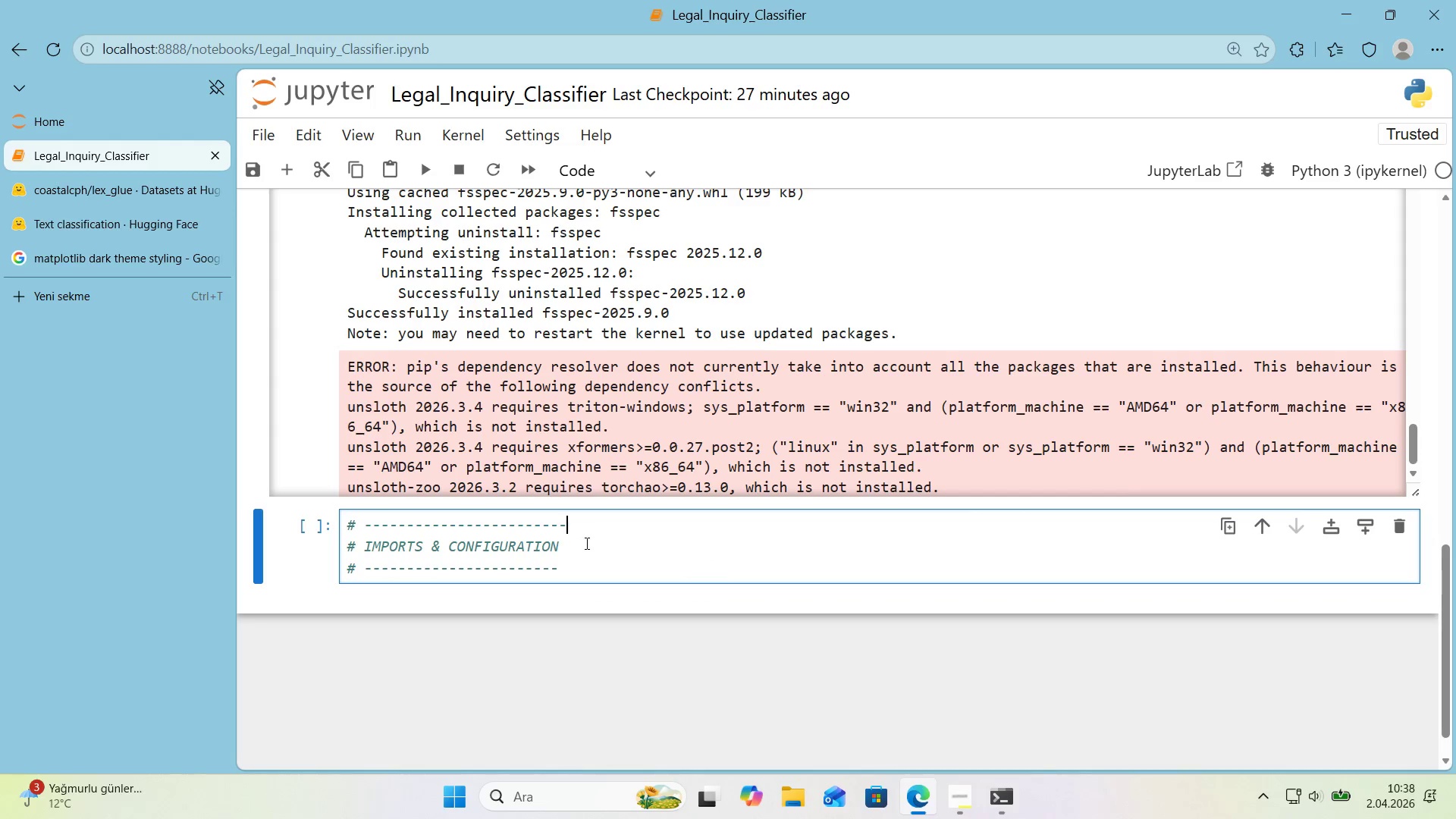 
key(Backspace)
 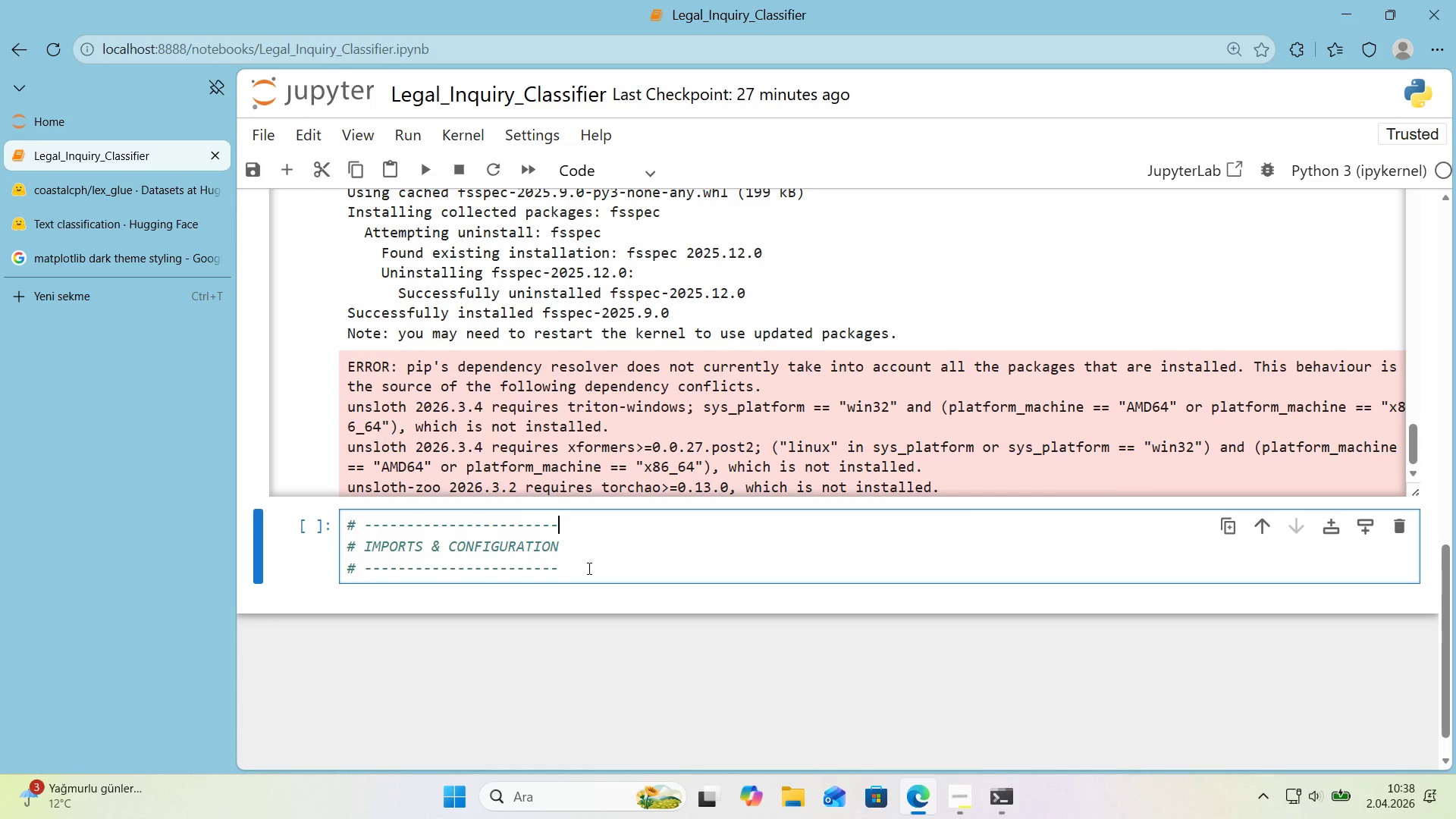 
double_click([588, 569])
 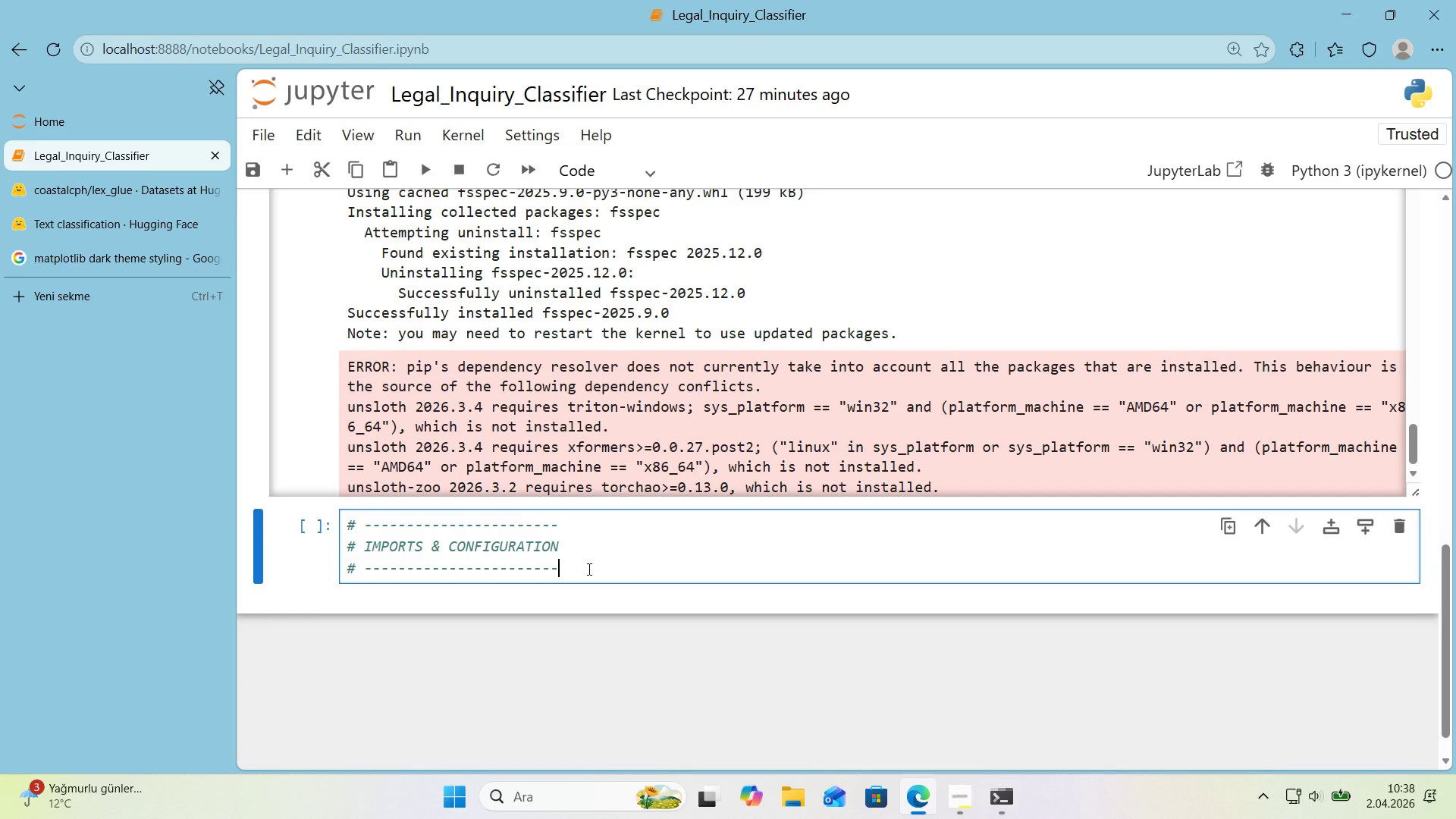 
key(Enter)
 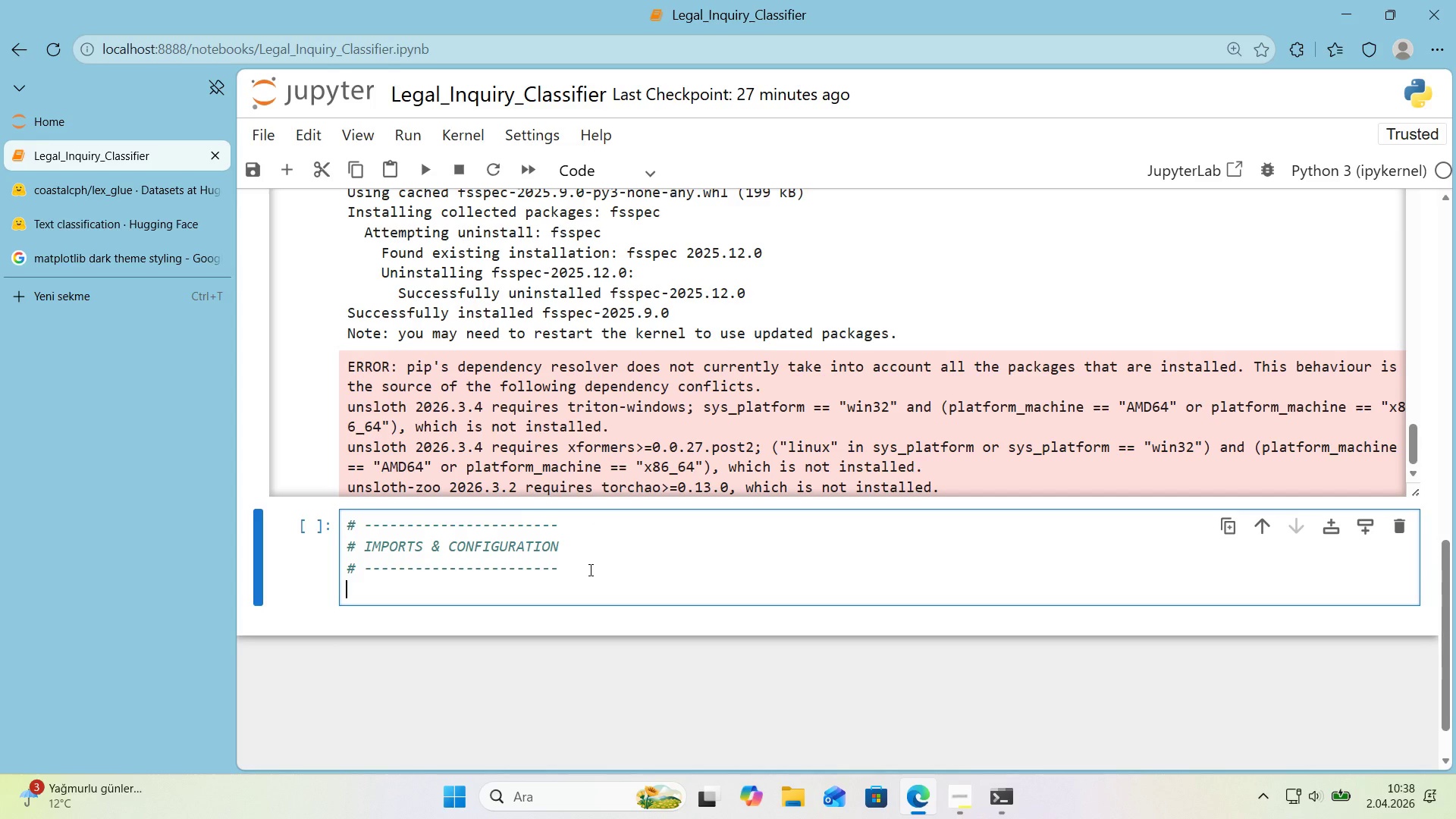 
key(Enter)
 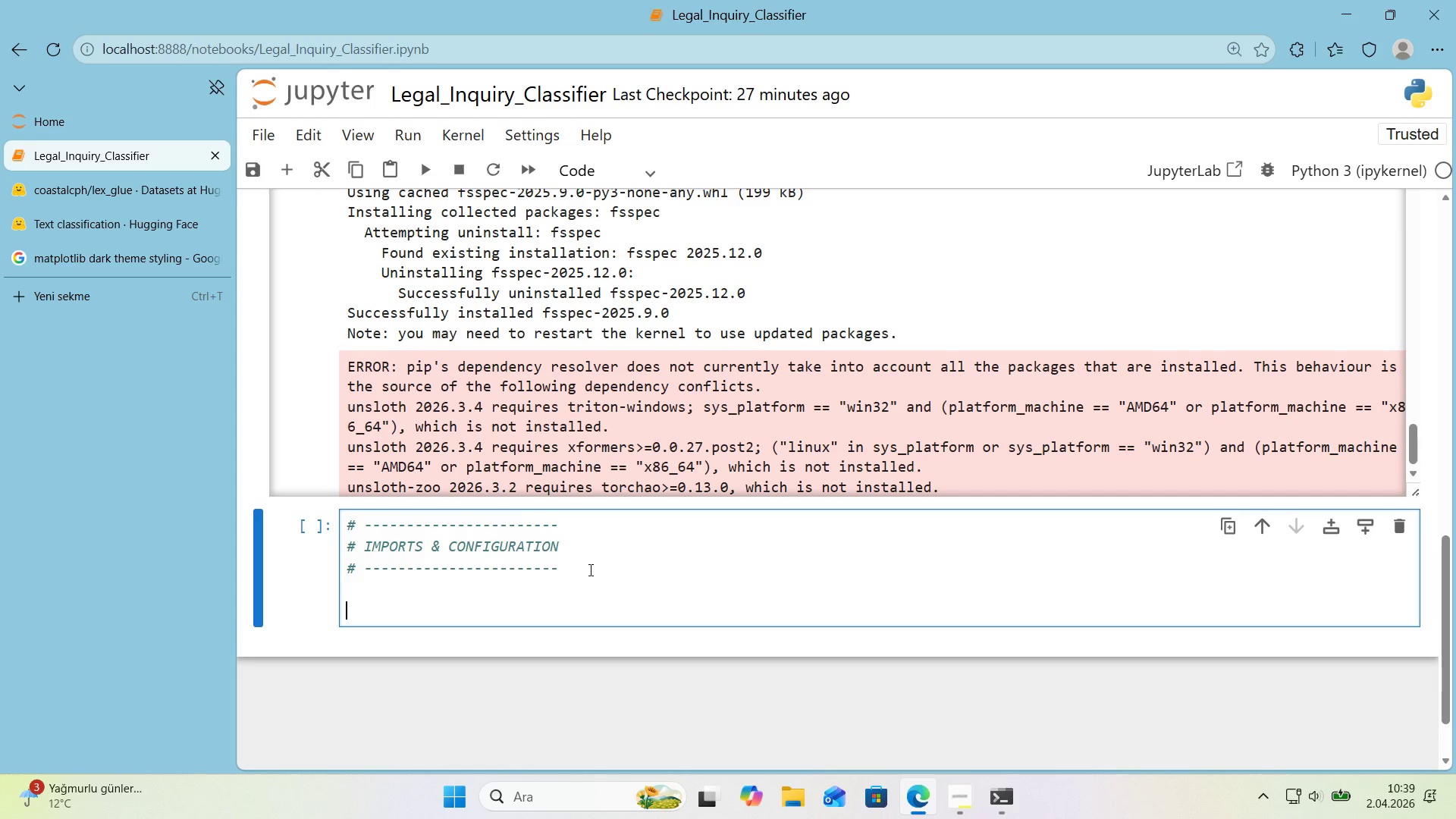 
wait(12.41)
 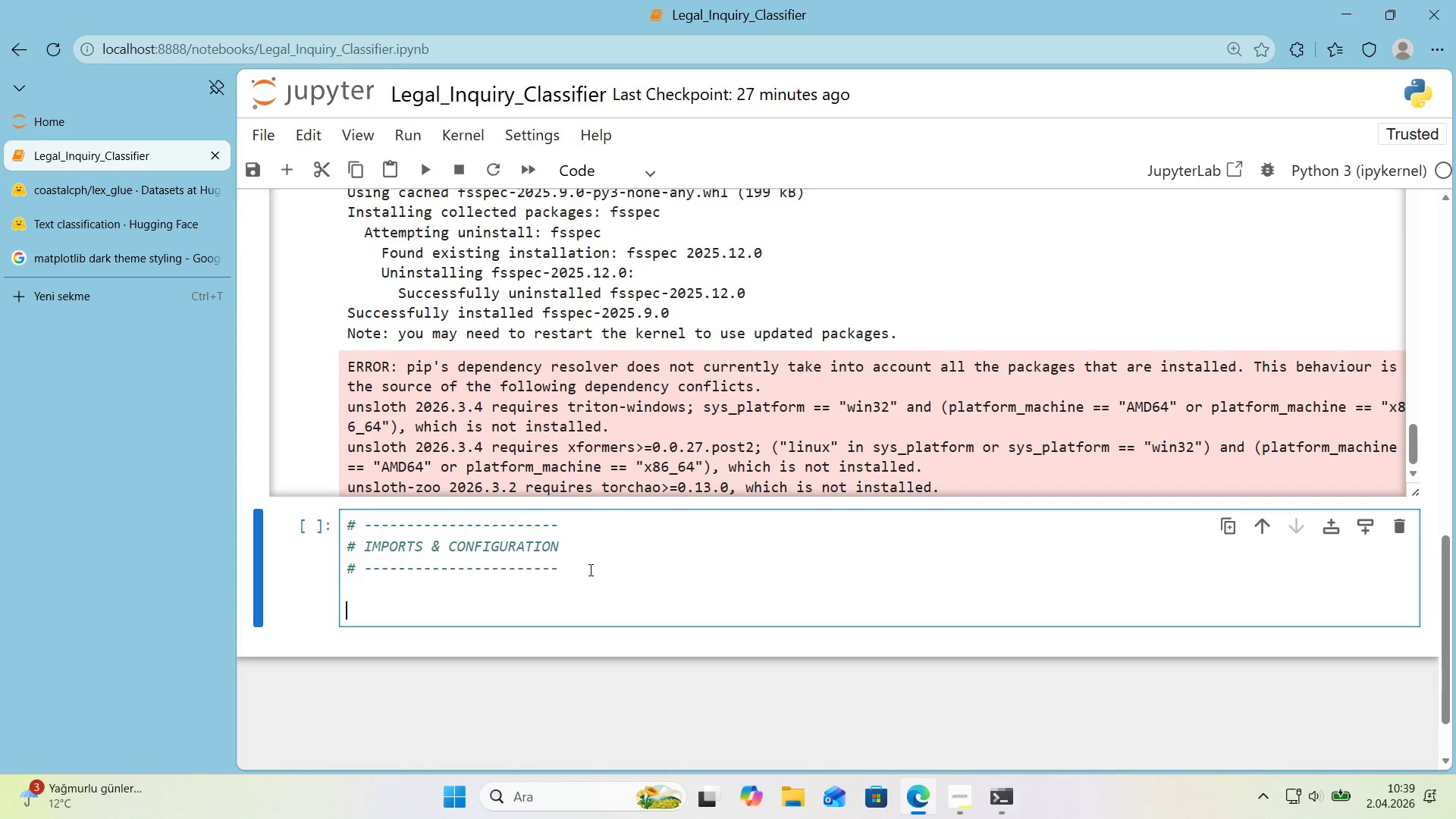 
type('MPOR)
key(Backspace)
key(Backspace)
key(Backspace)
key(Backspace)
key(Backspace)
type('mport numpy as np)
 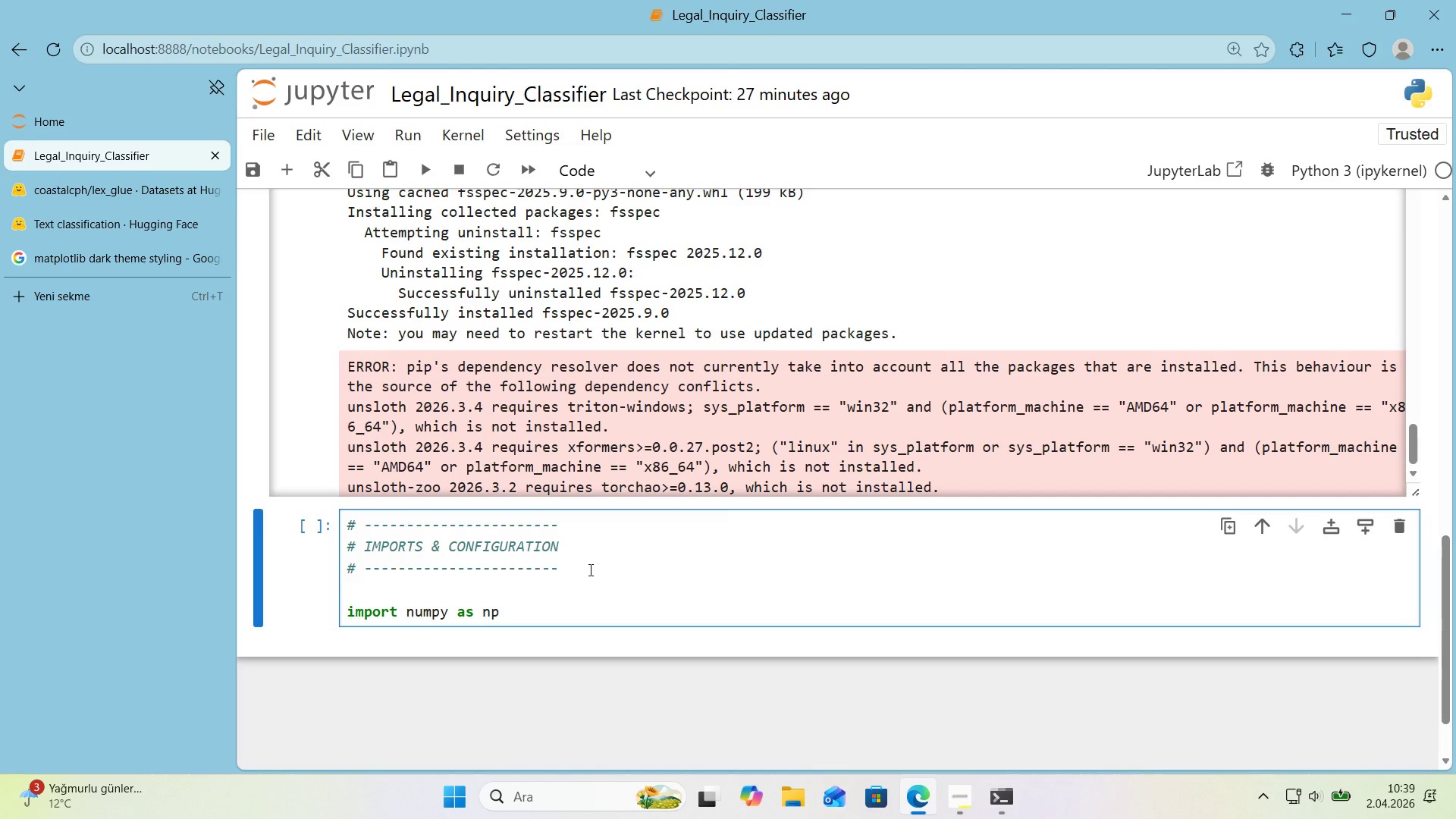 
key(Enter)
 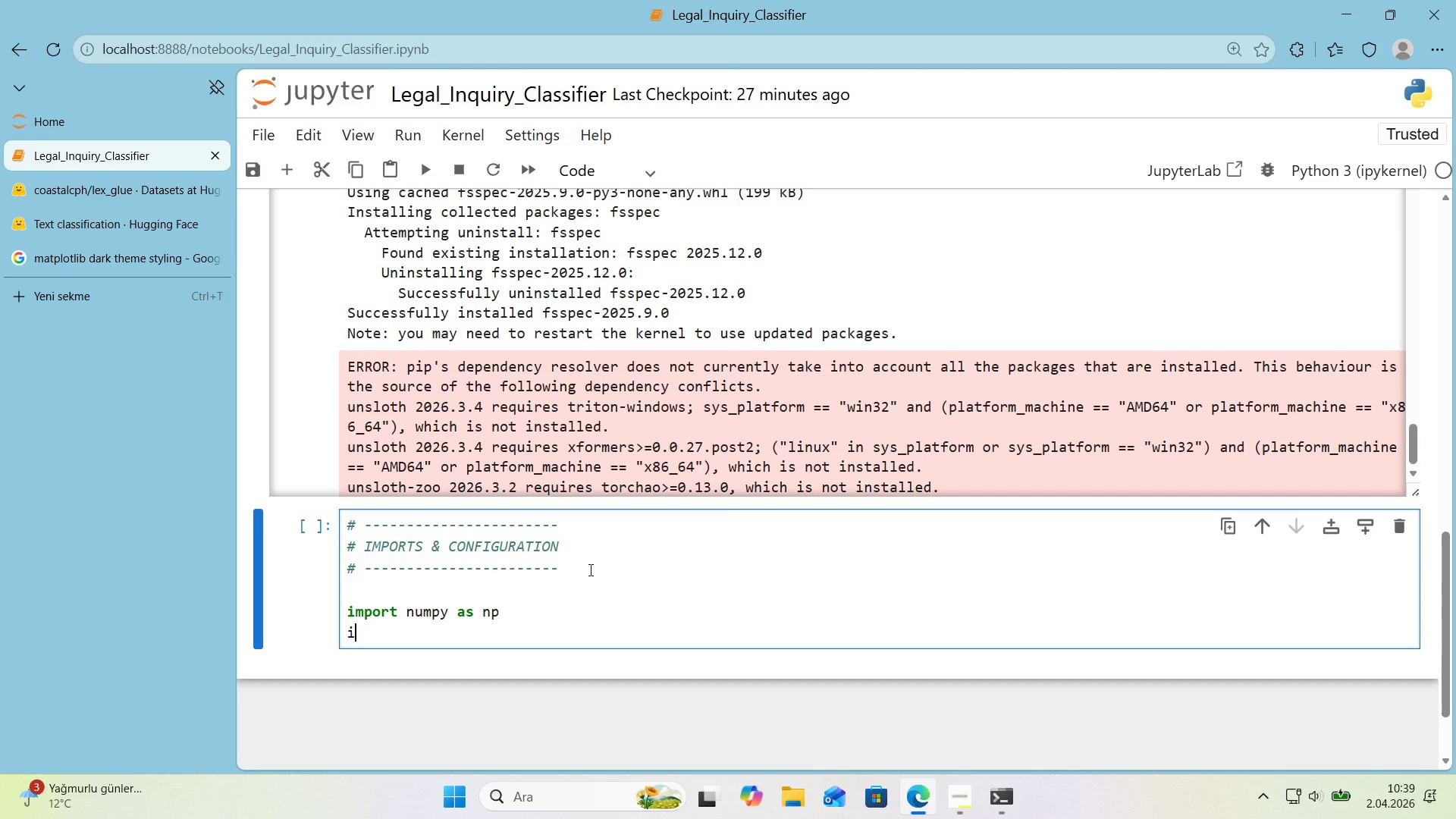 
type('mport pandas as pd)
 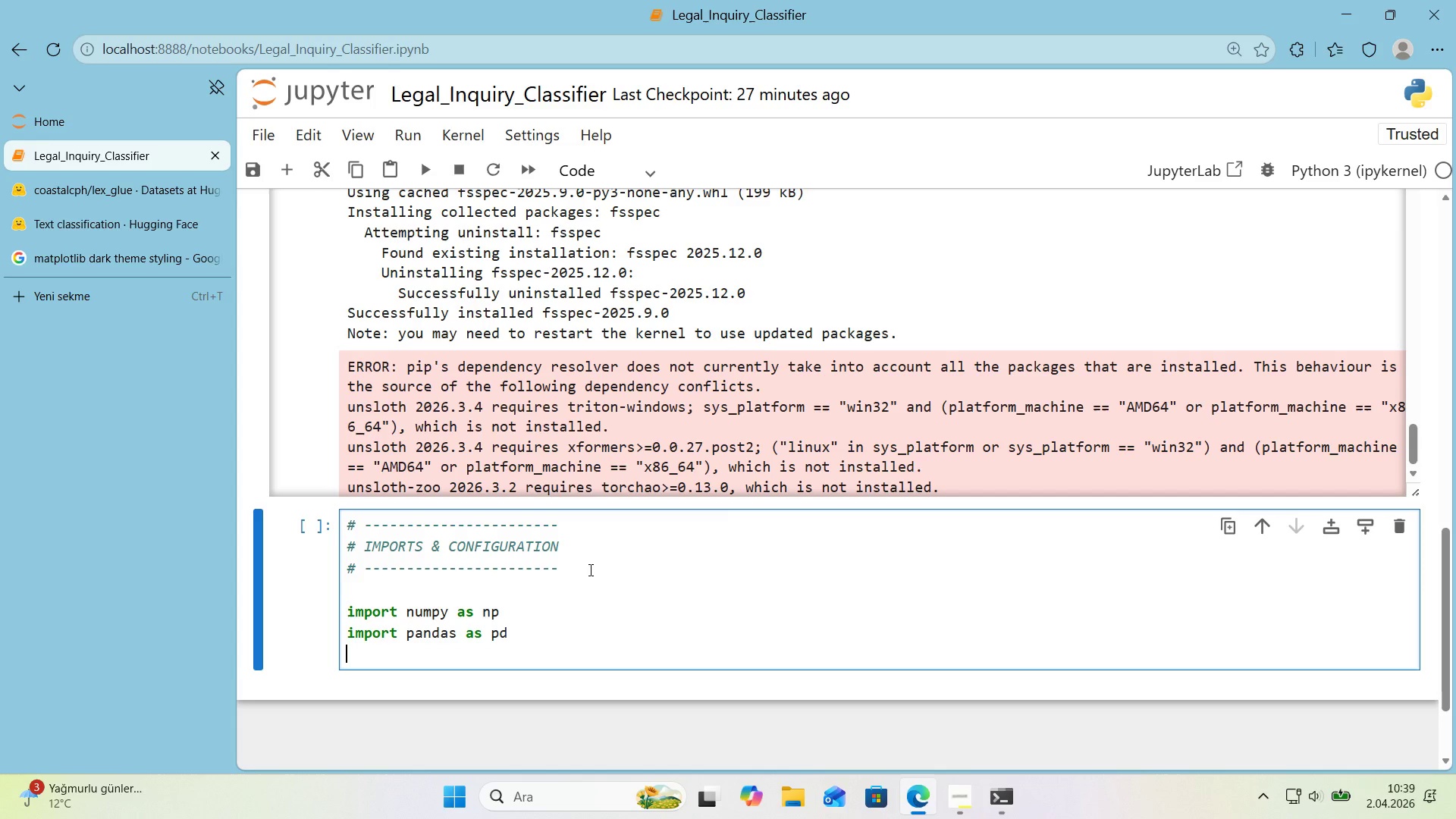 
key(Enter)
 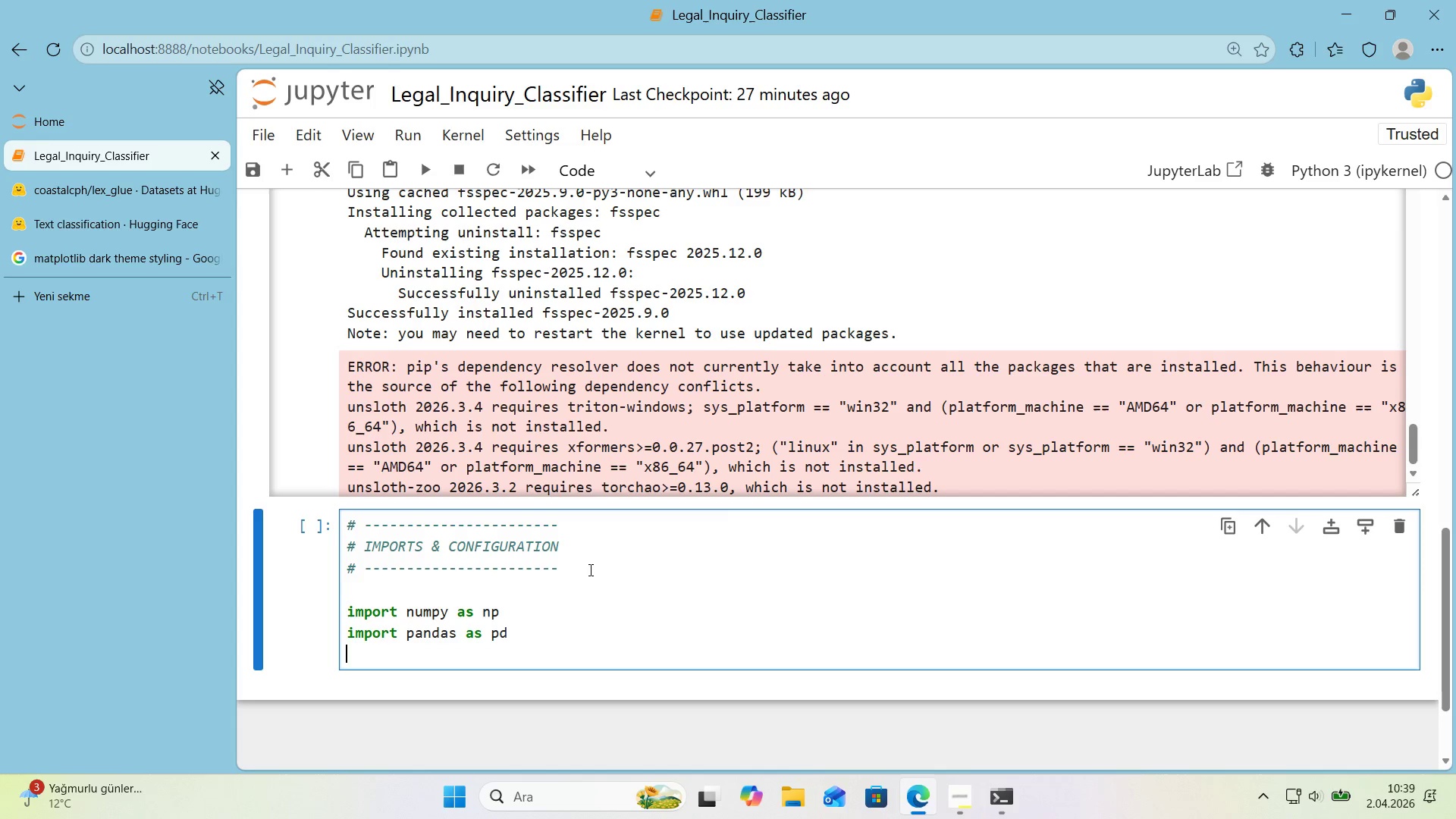 
type('mport matplotl'b.pyplot as plt)
 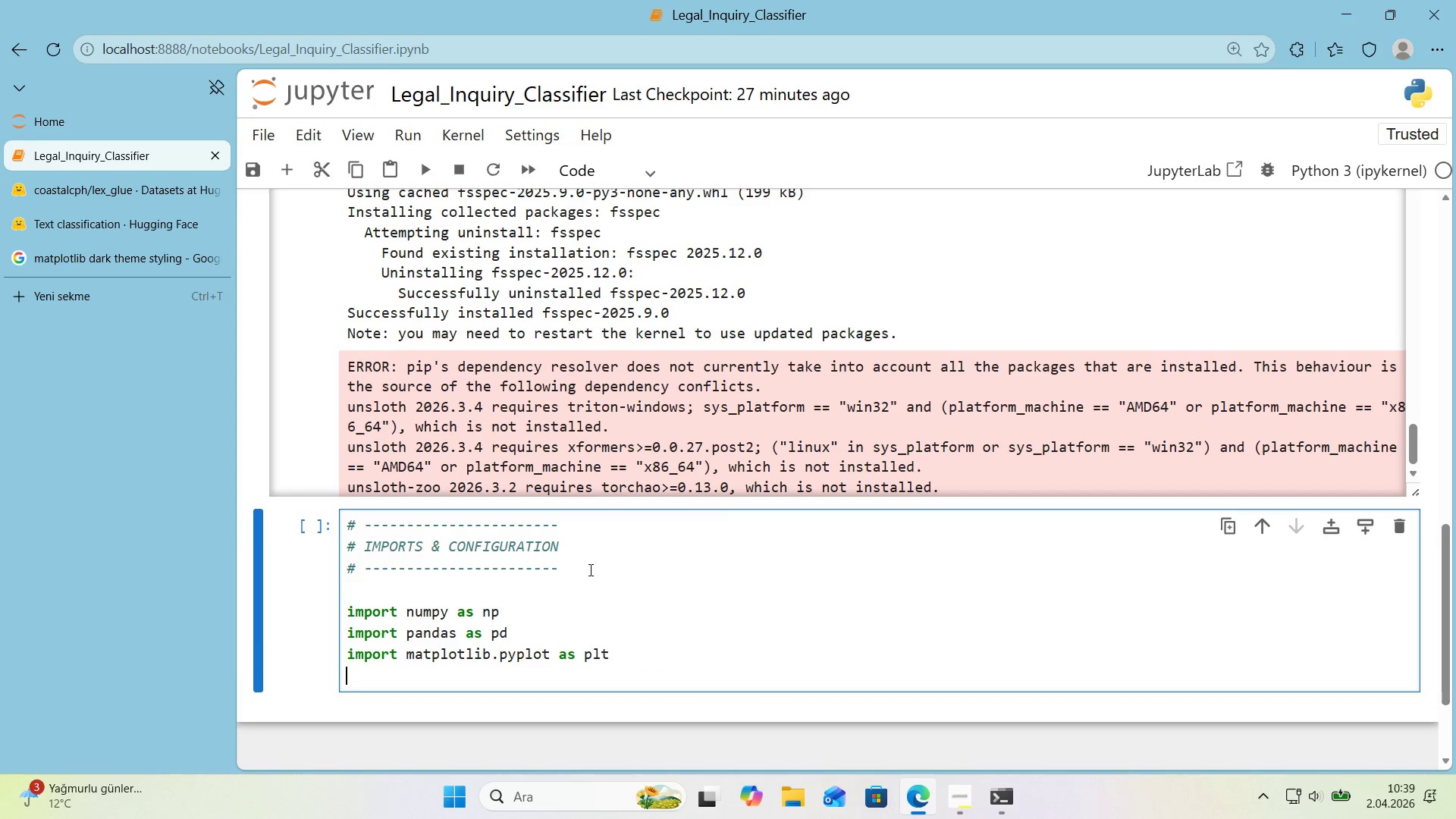 
key(Enter)
 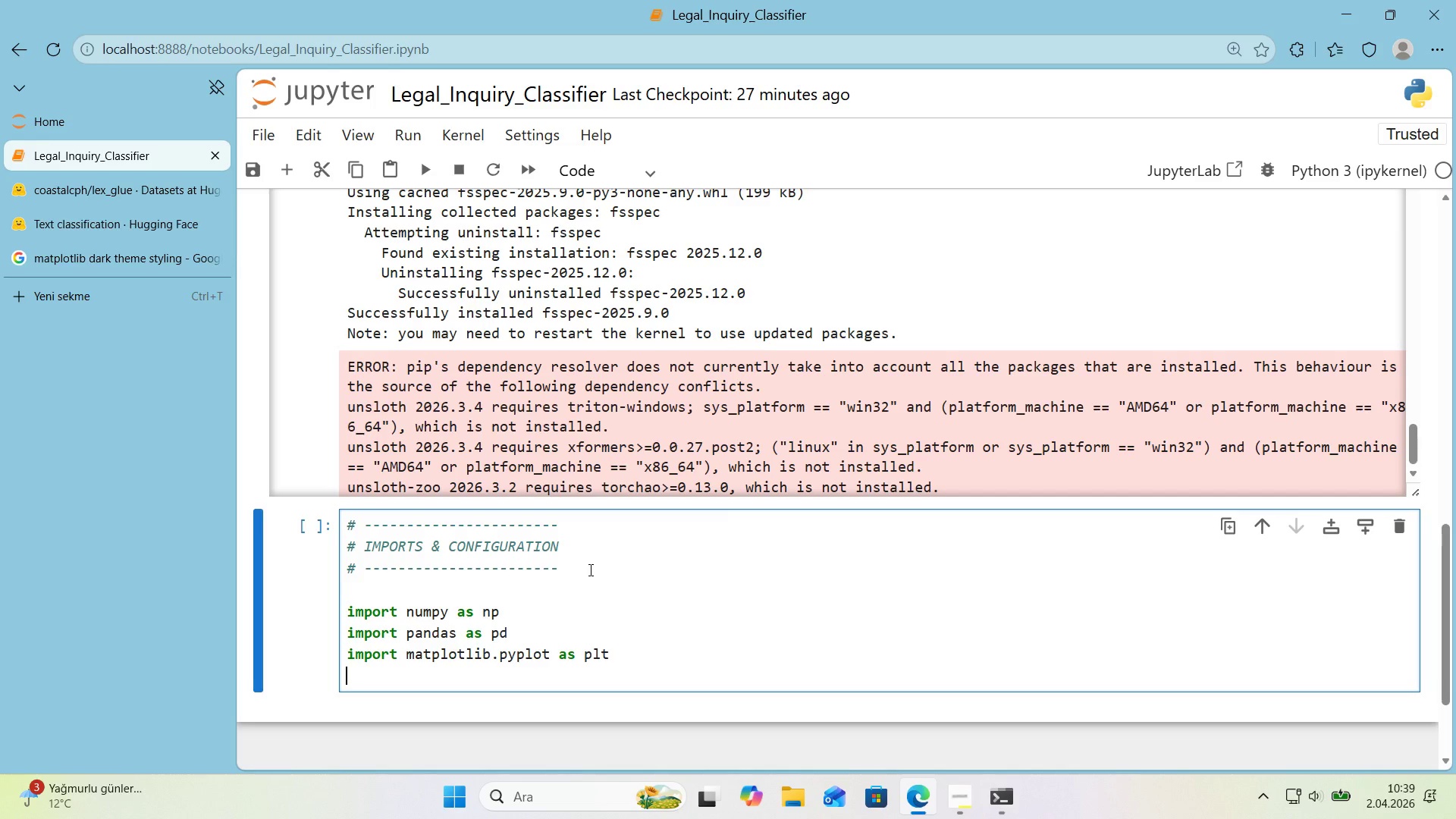 
type('mport matplotl'b.patches as mpatches)
 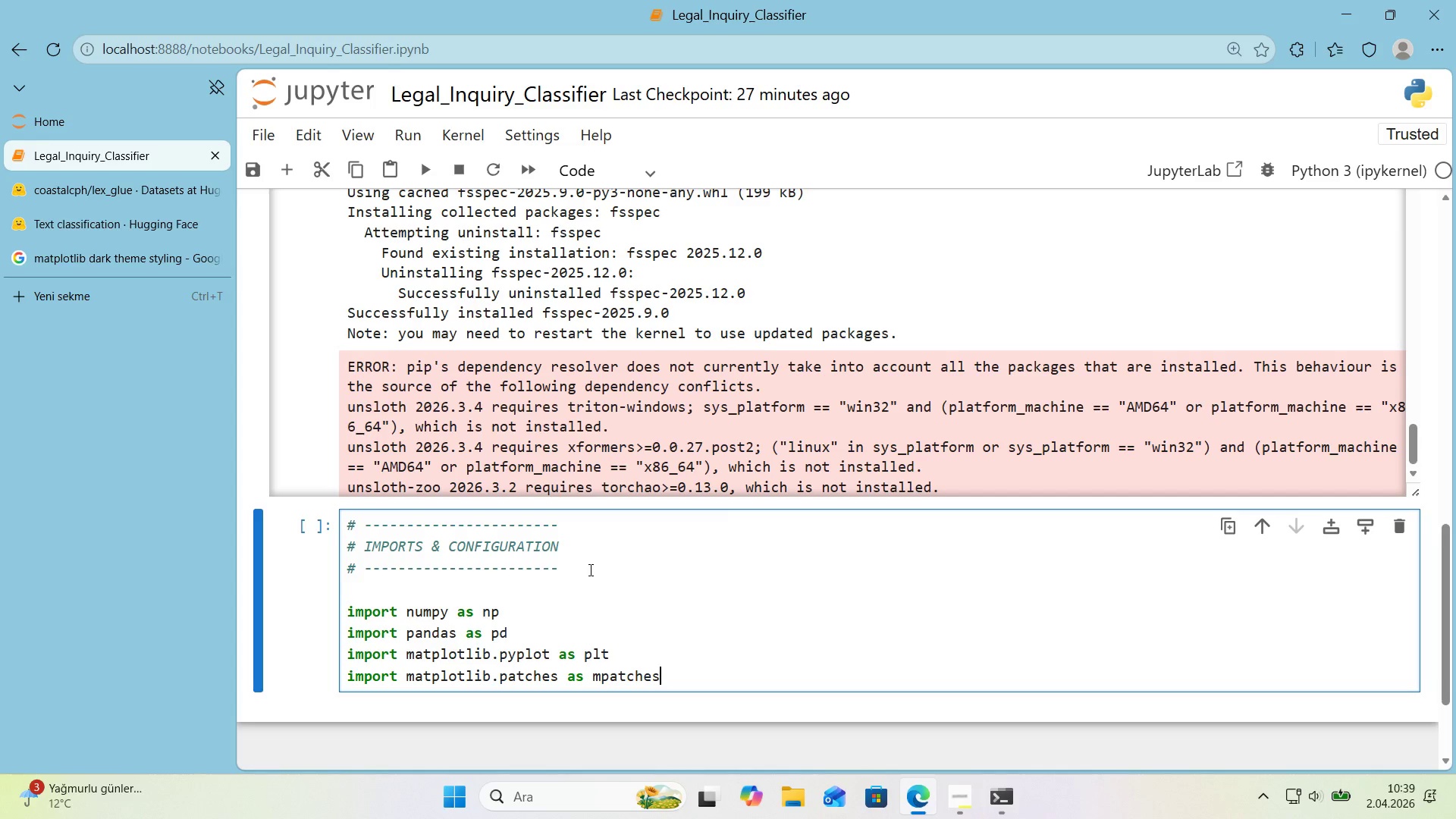 
key(Enter)
 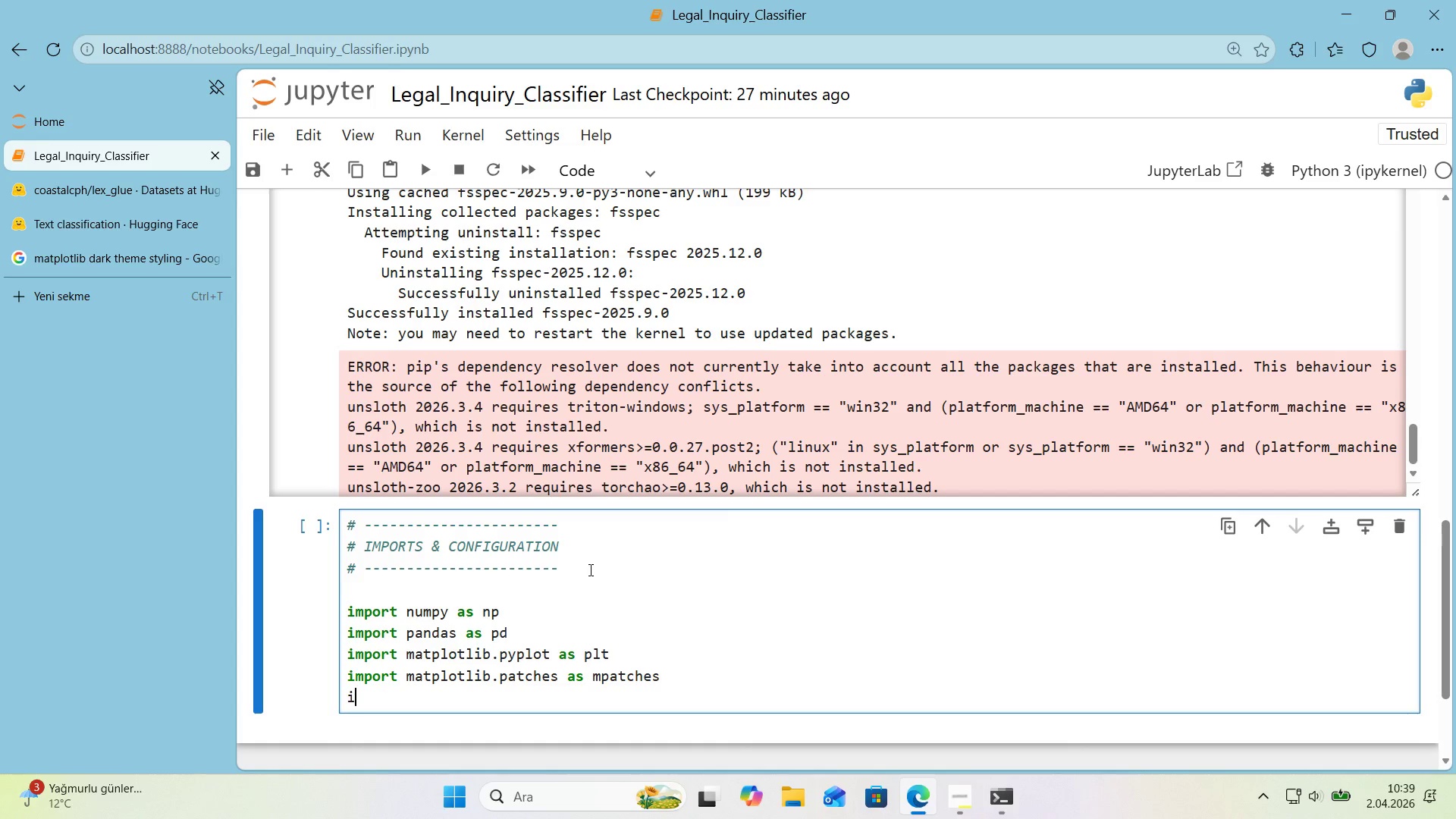 
type('mport seaborn as sns)
 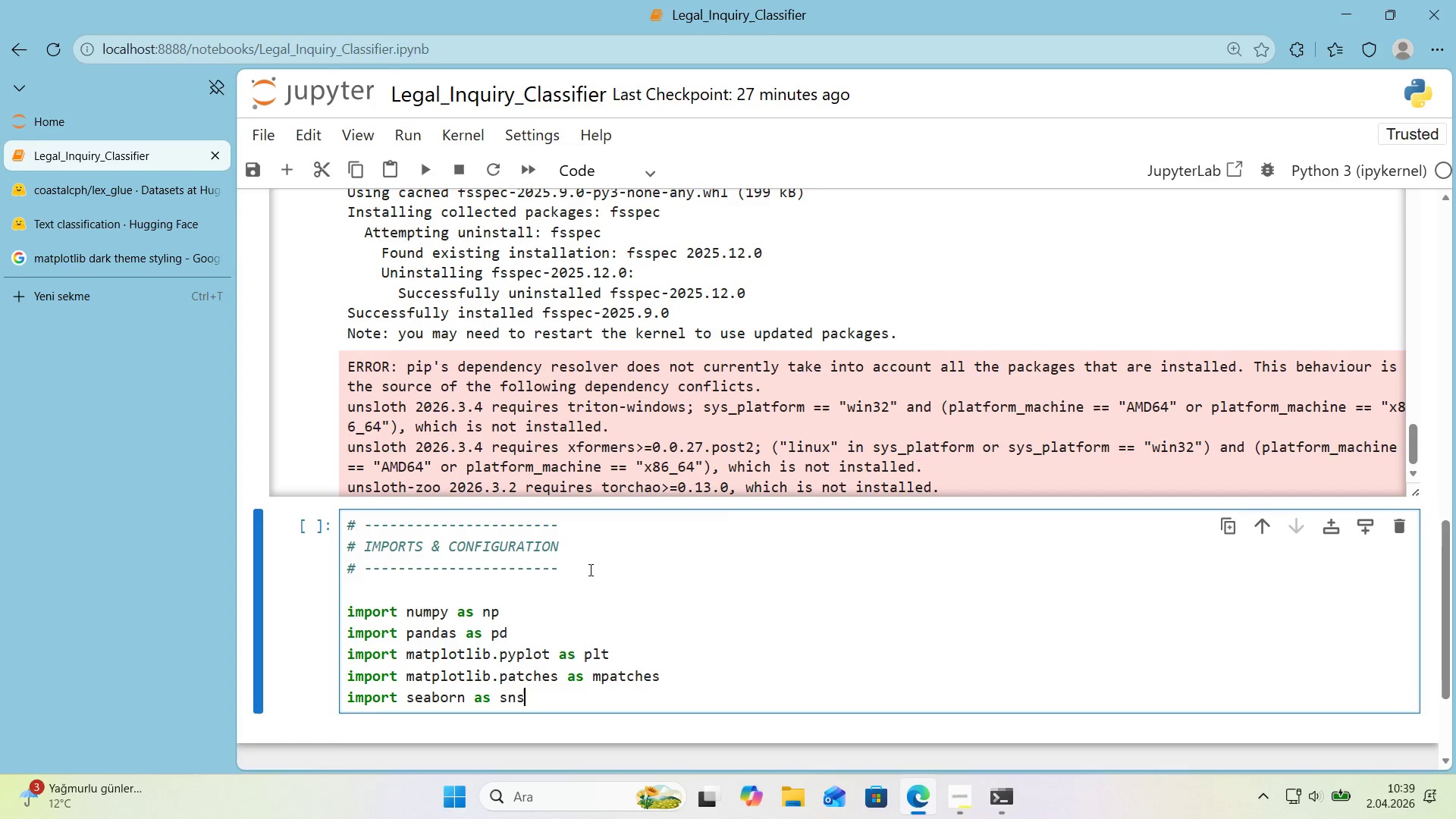 
key(Enter)
 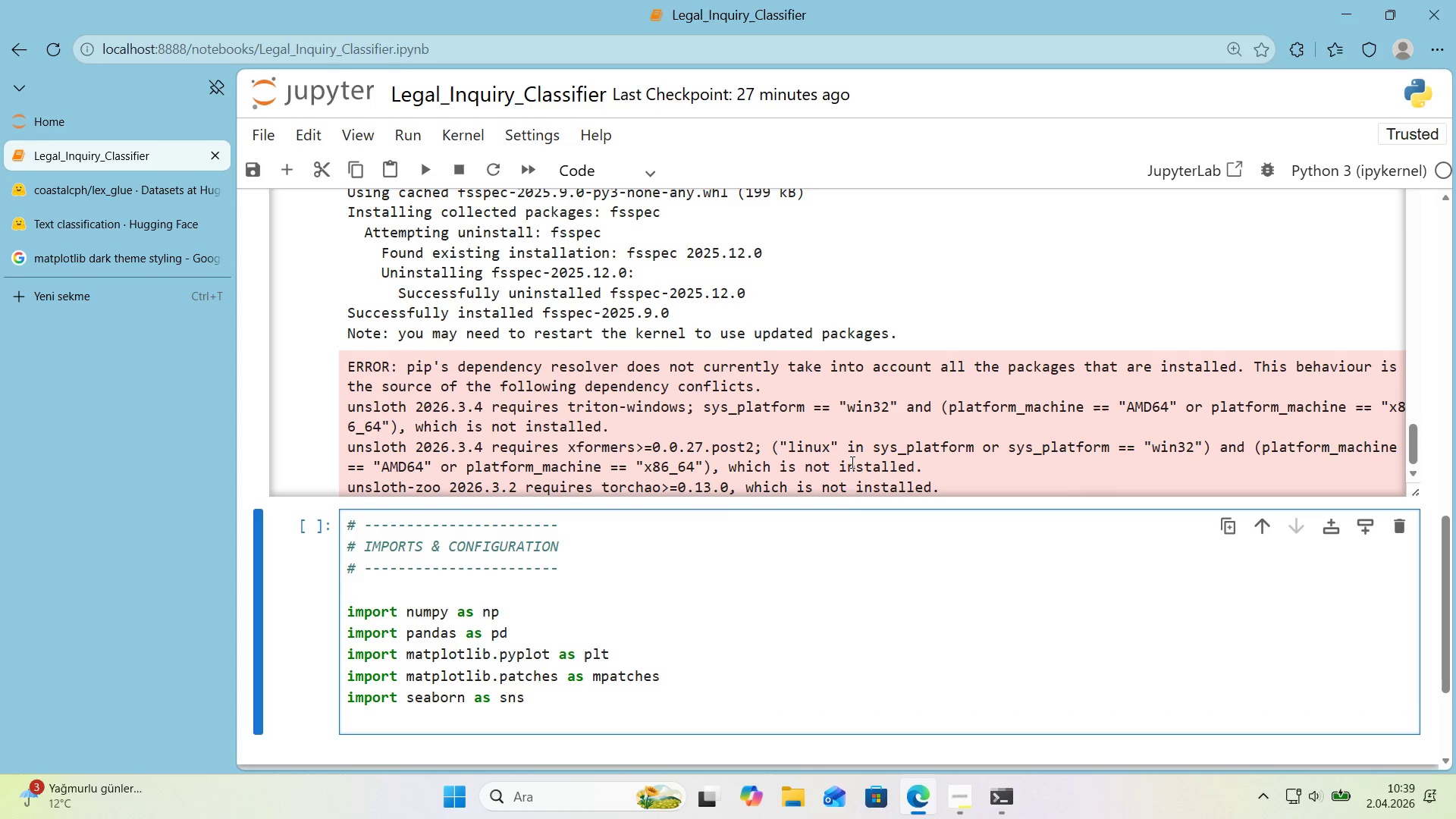 
scroll: coordinate [851, 502], scroll_direction: down, amount: 1.0
 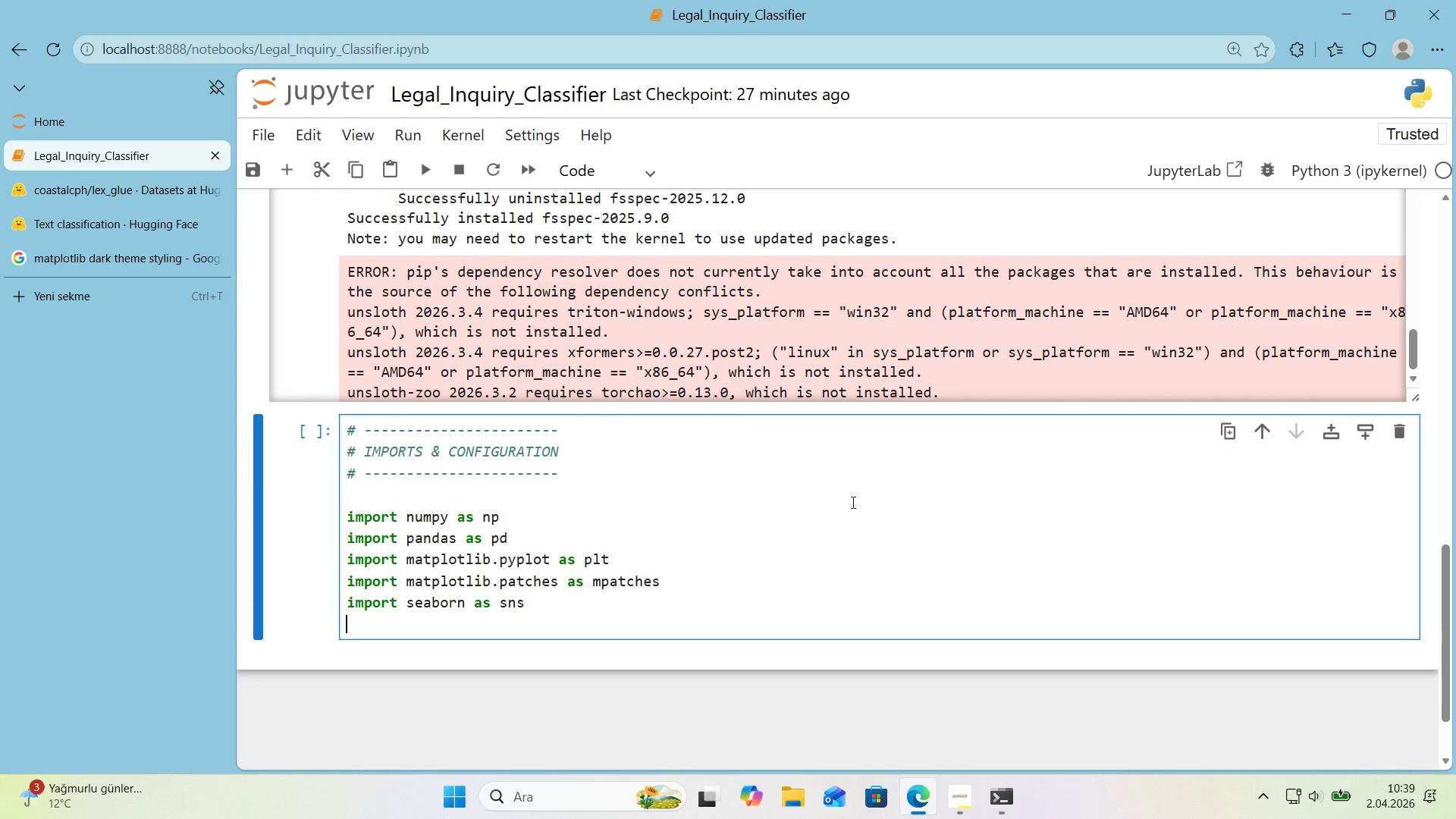 
type('mport os)
 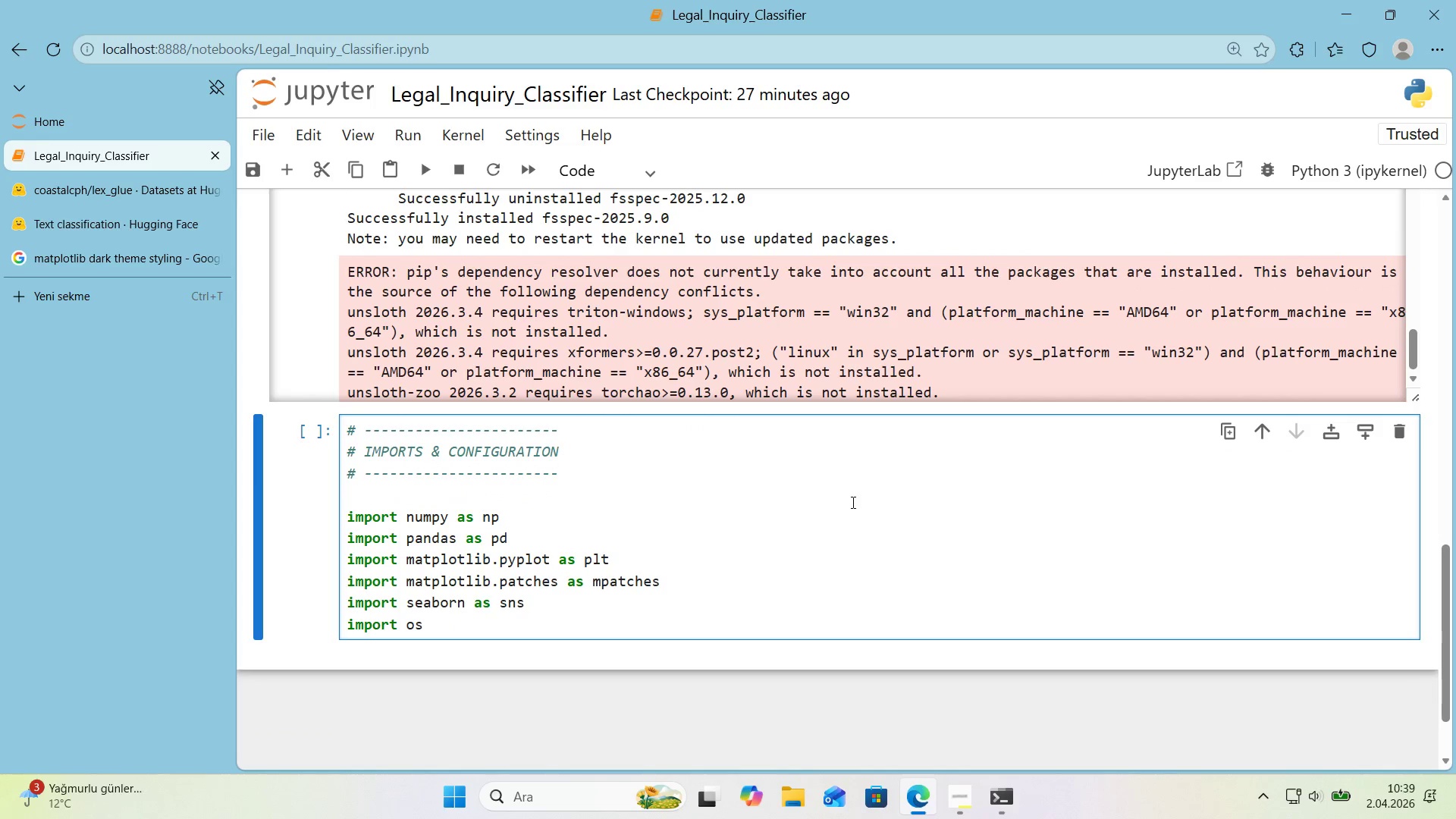 
key(Enter)
 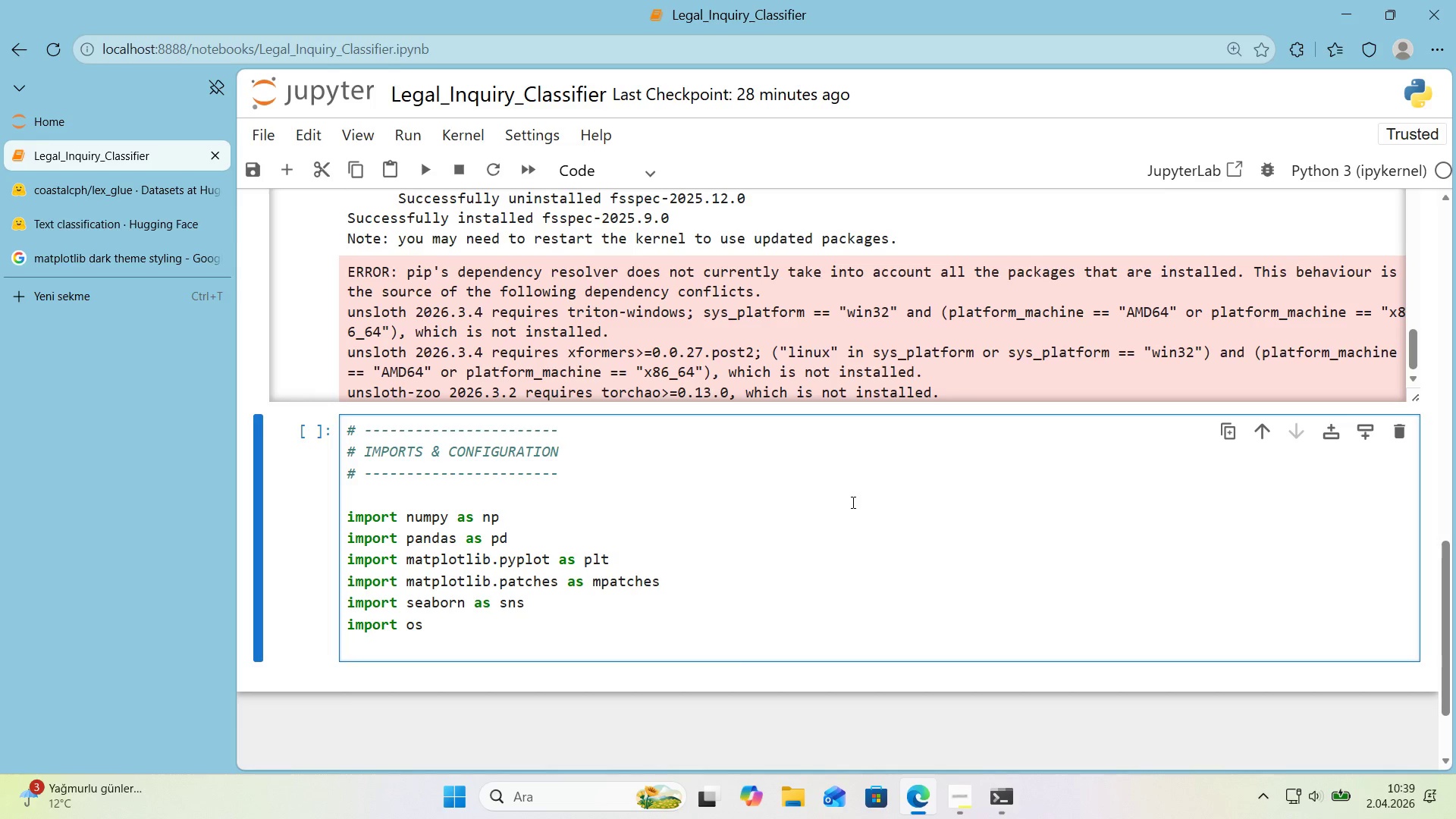 
type('mport json)
 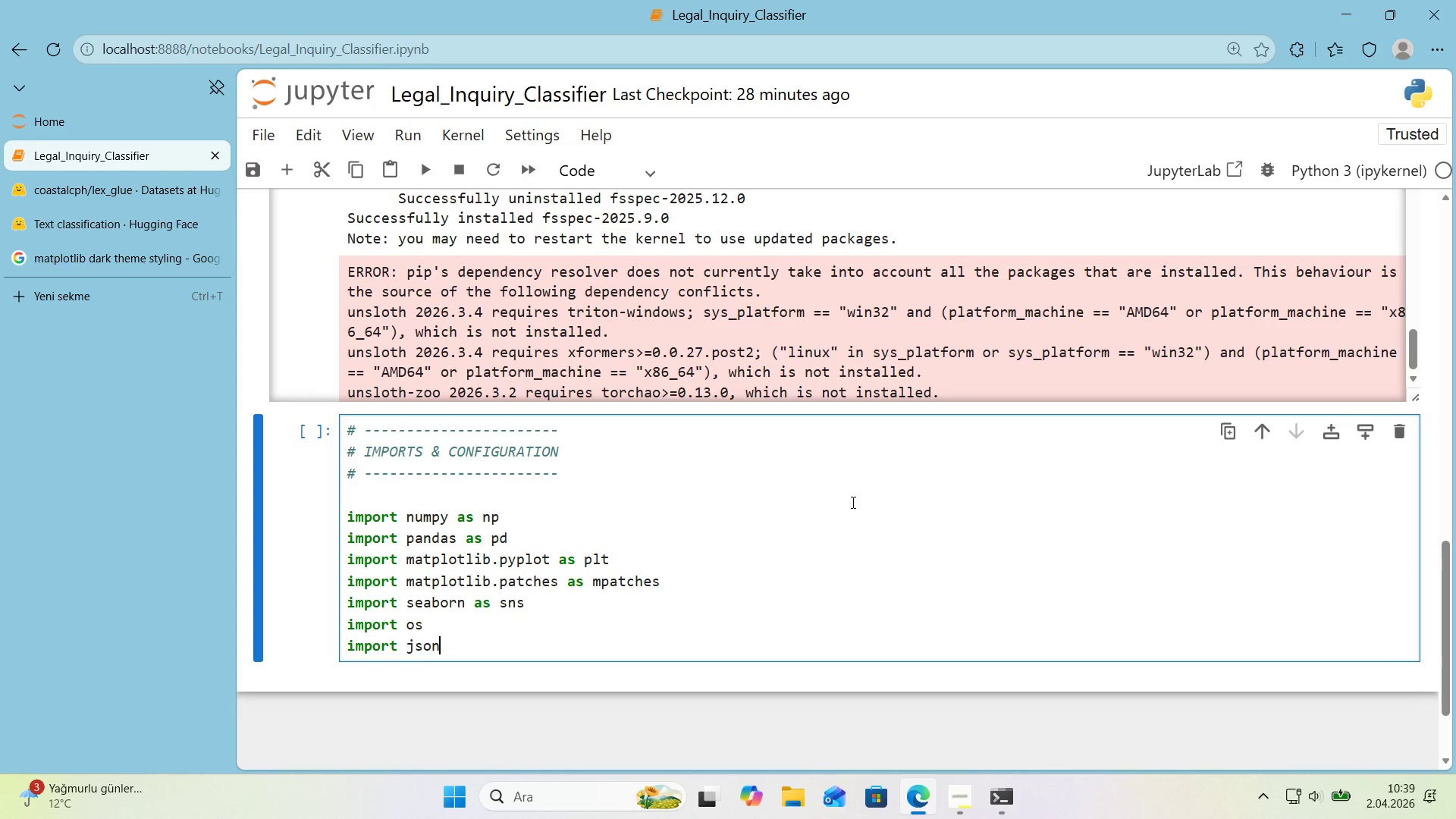 
key(Enter)
 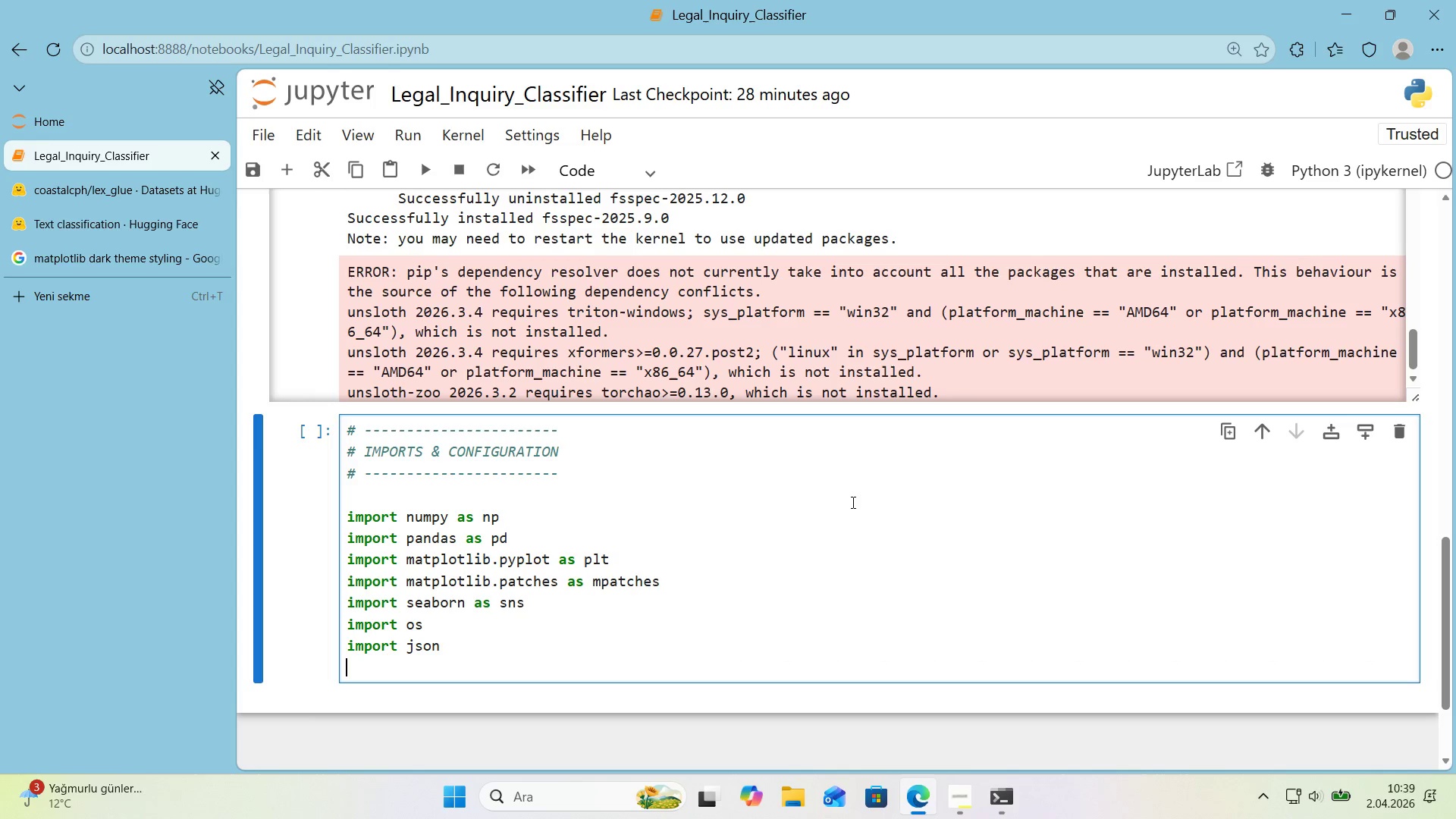 
type('mport warn'ngs)
 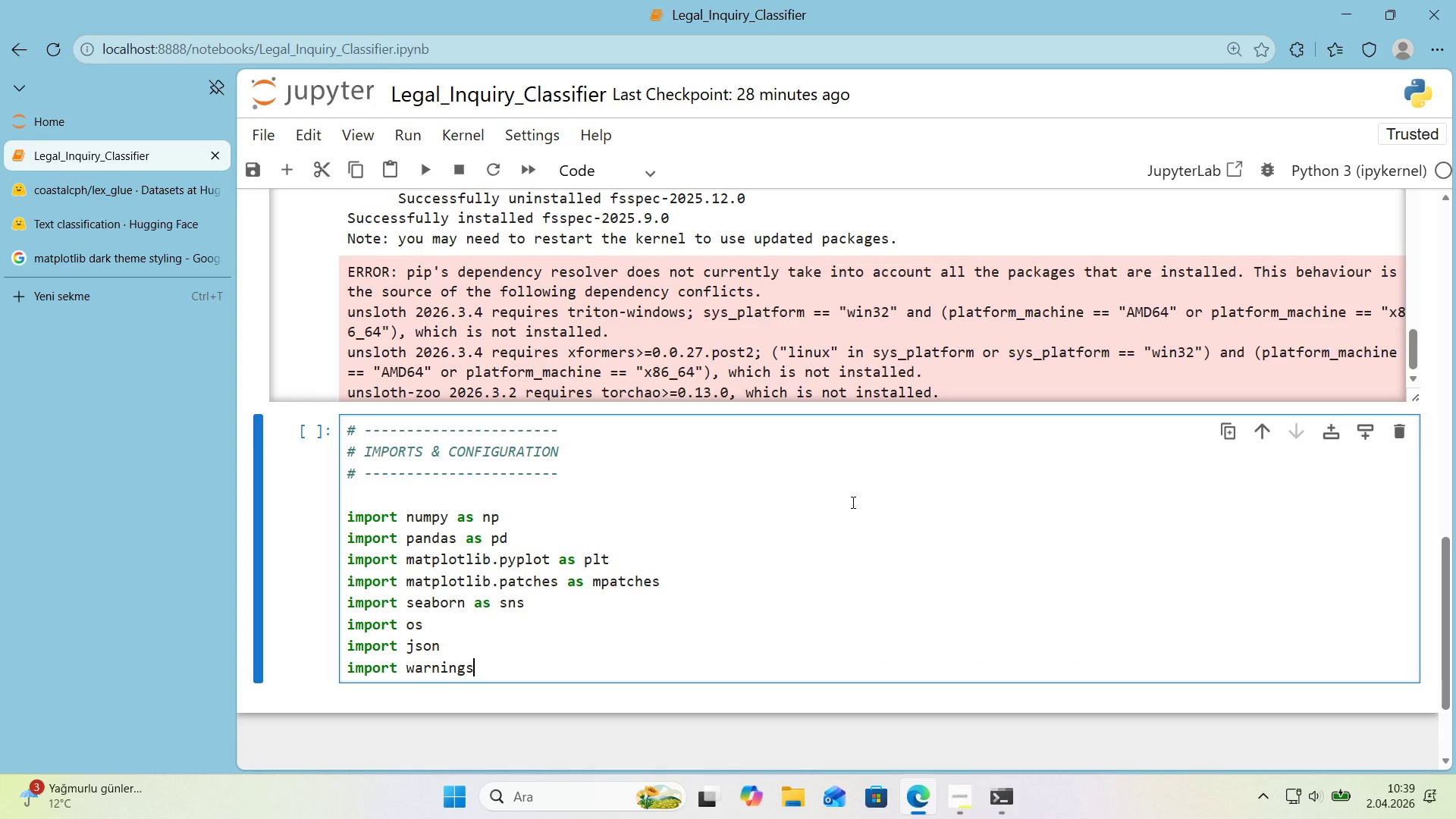 
key(Enter)
 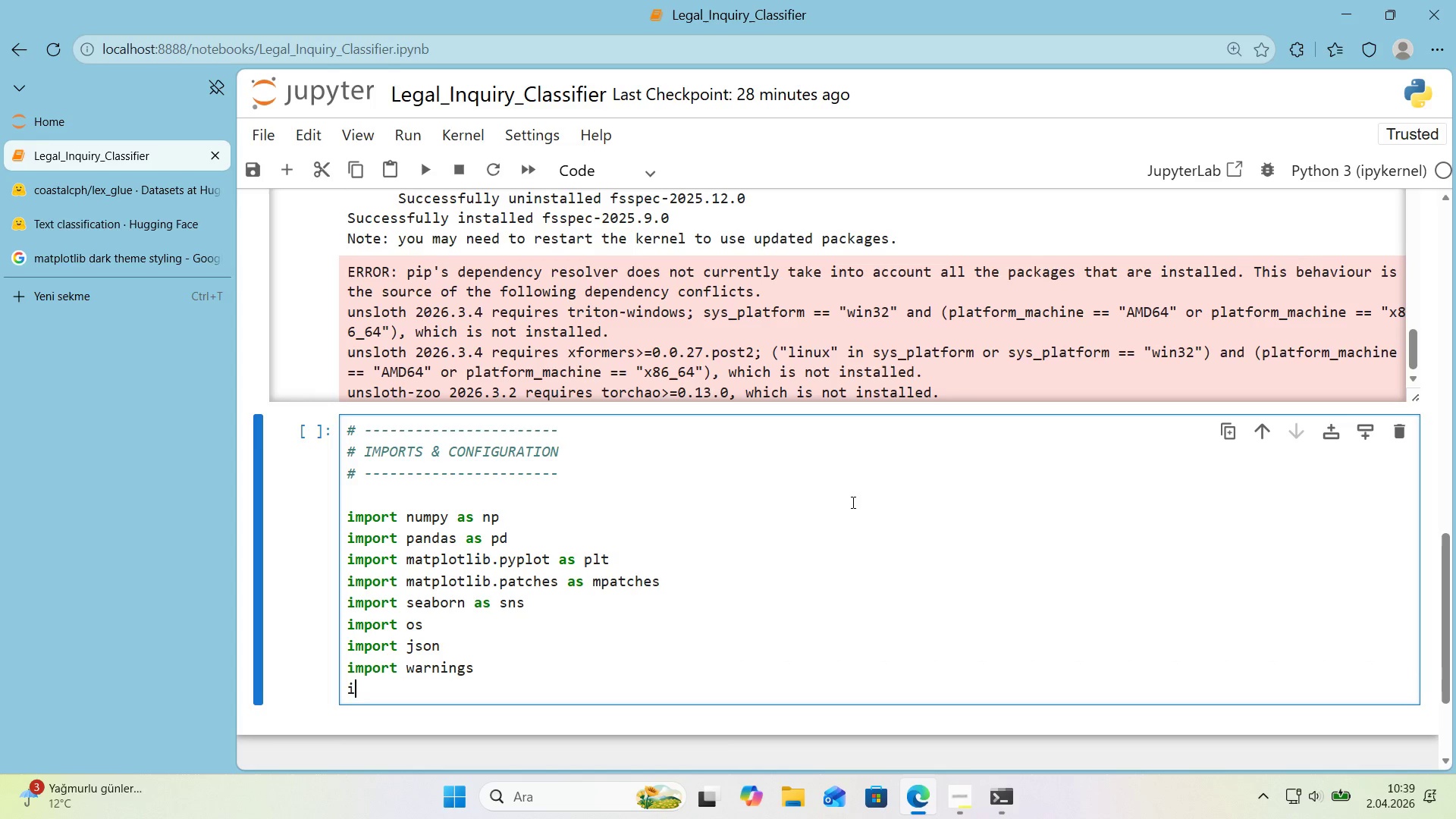 
type('mport torch)
 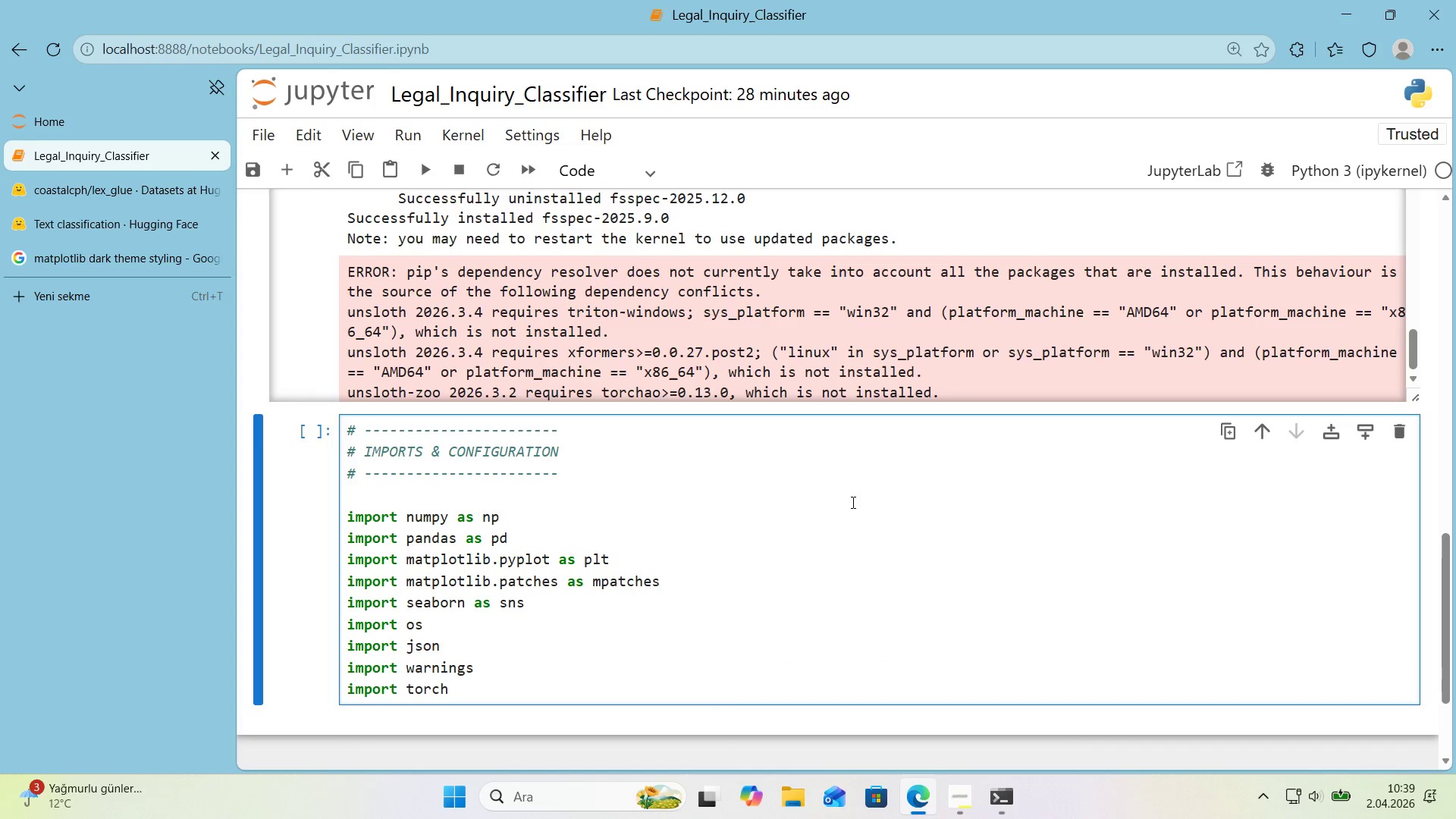 
key(Enter)
 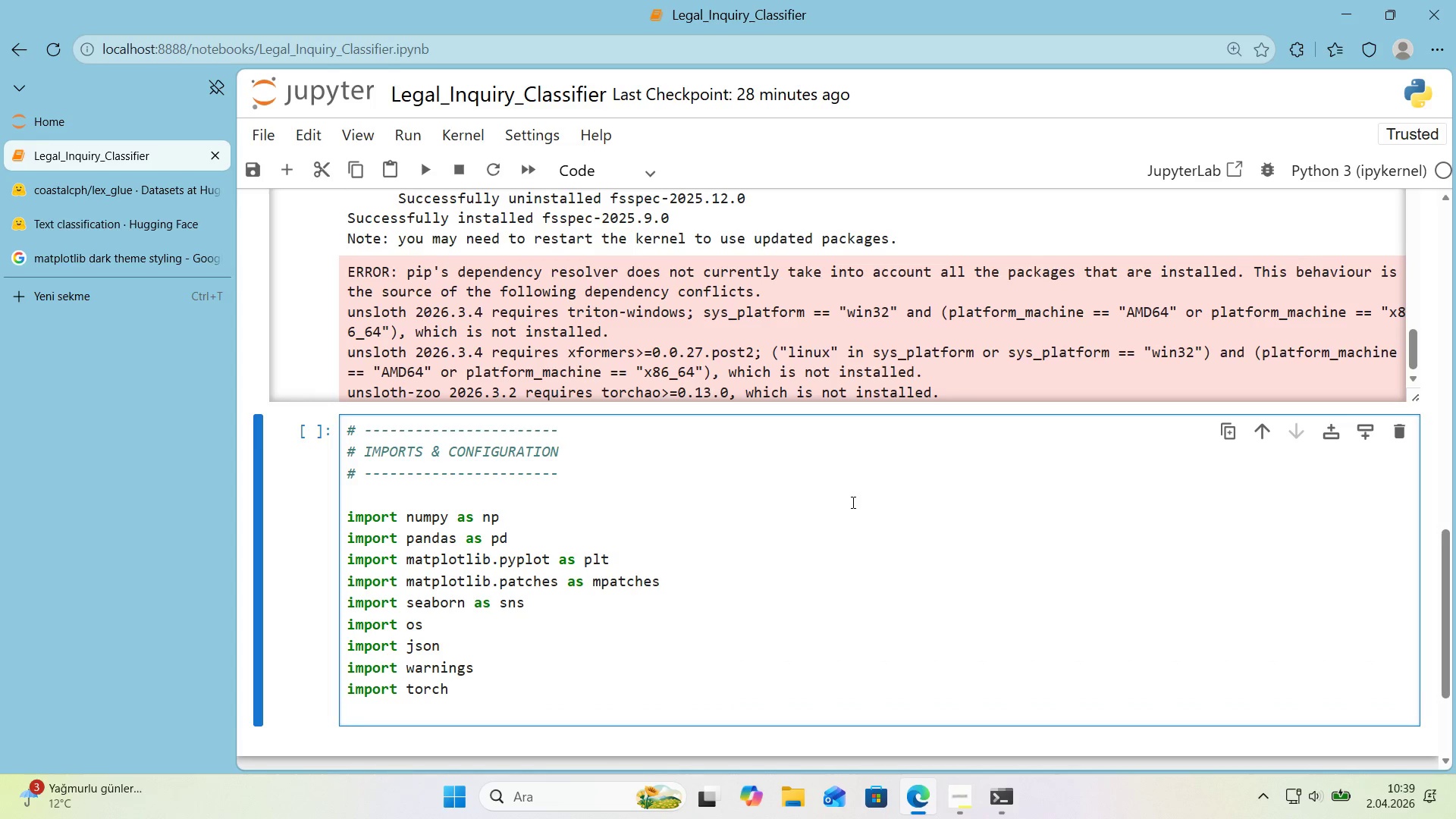 
type(from datet'me 'mprot)
key(Backspace)
key(Backspace)
key(Backspace)
type(ort datet'me)
 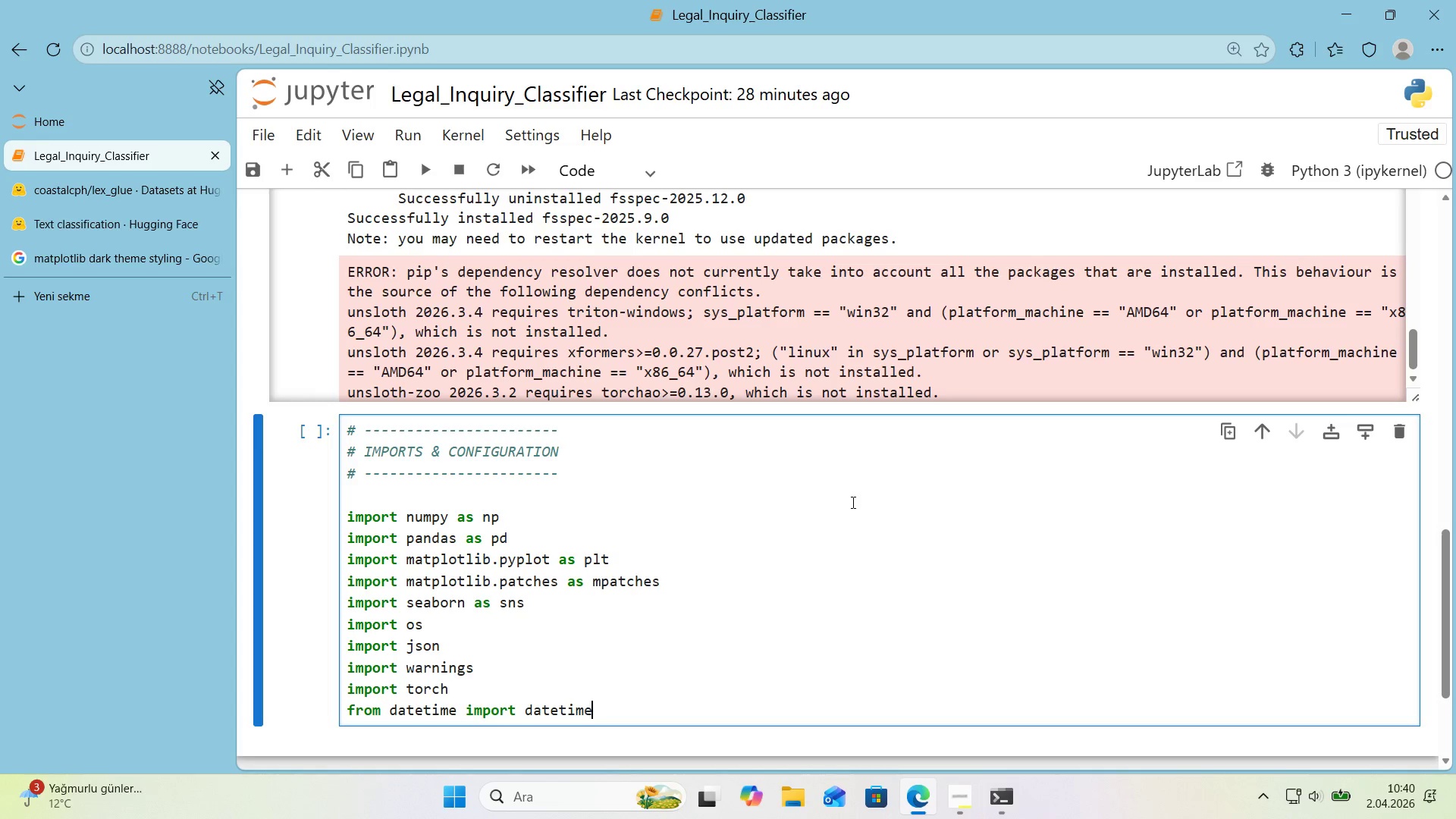 
key(Enter)
 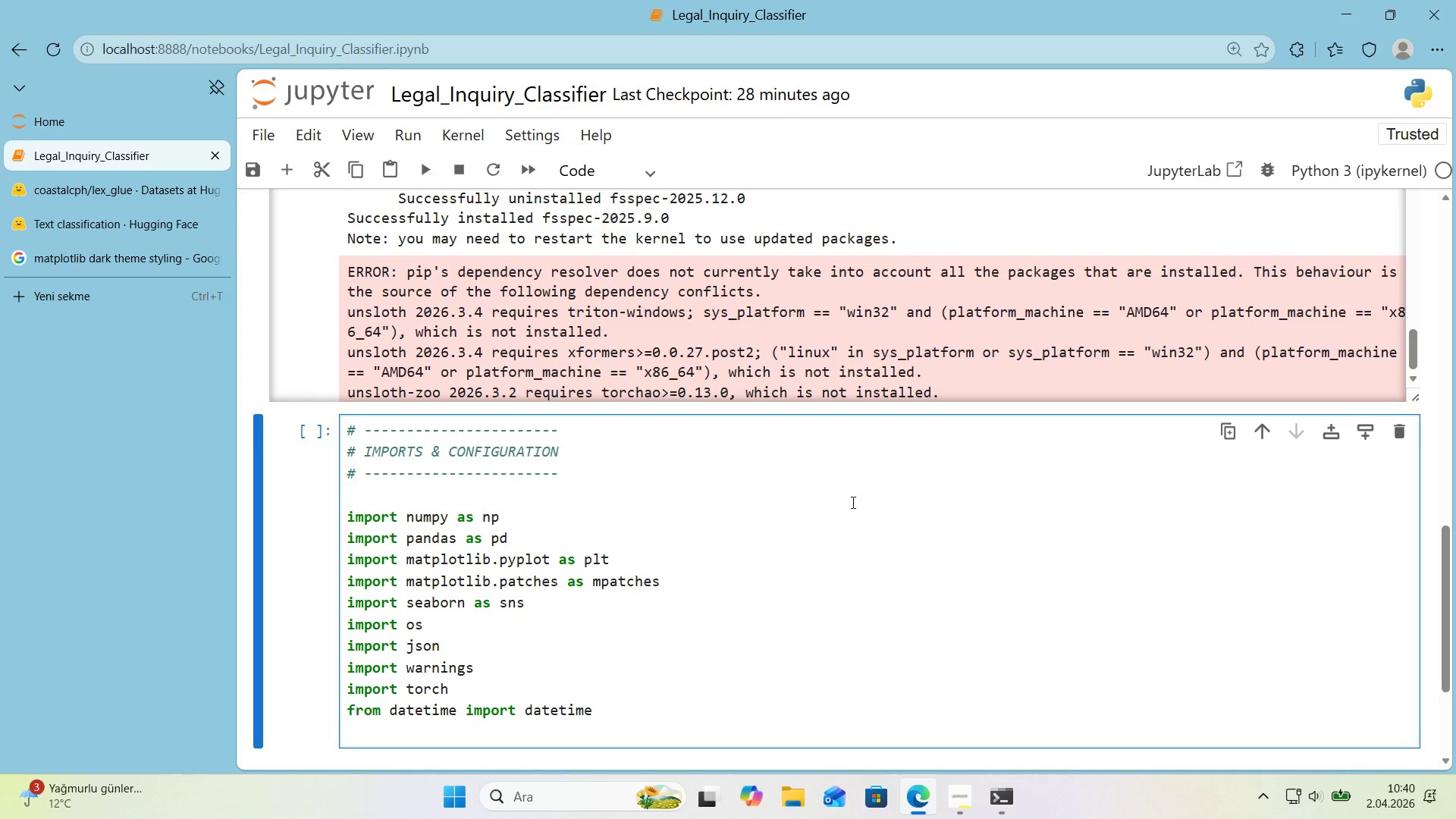 
type(from sklearn.metr'cs 'mport *()
 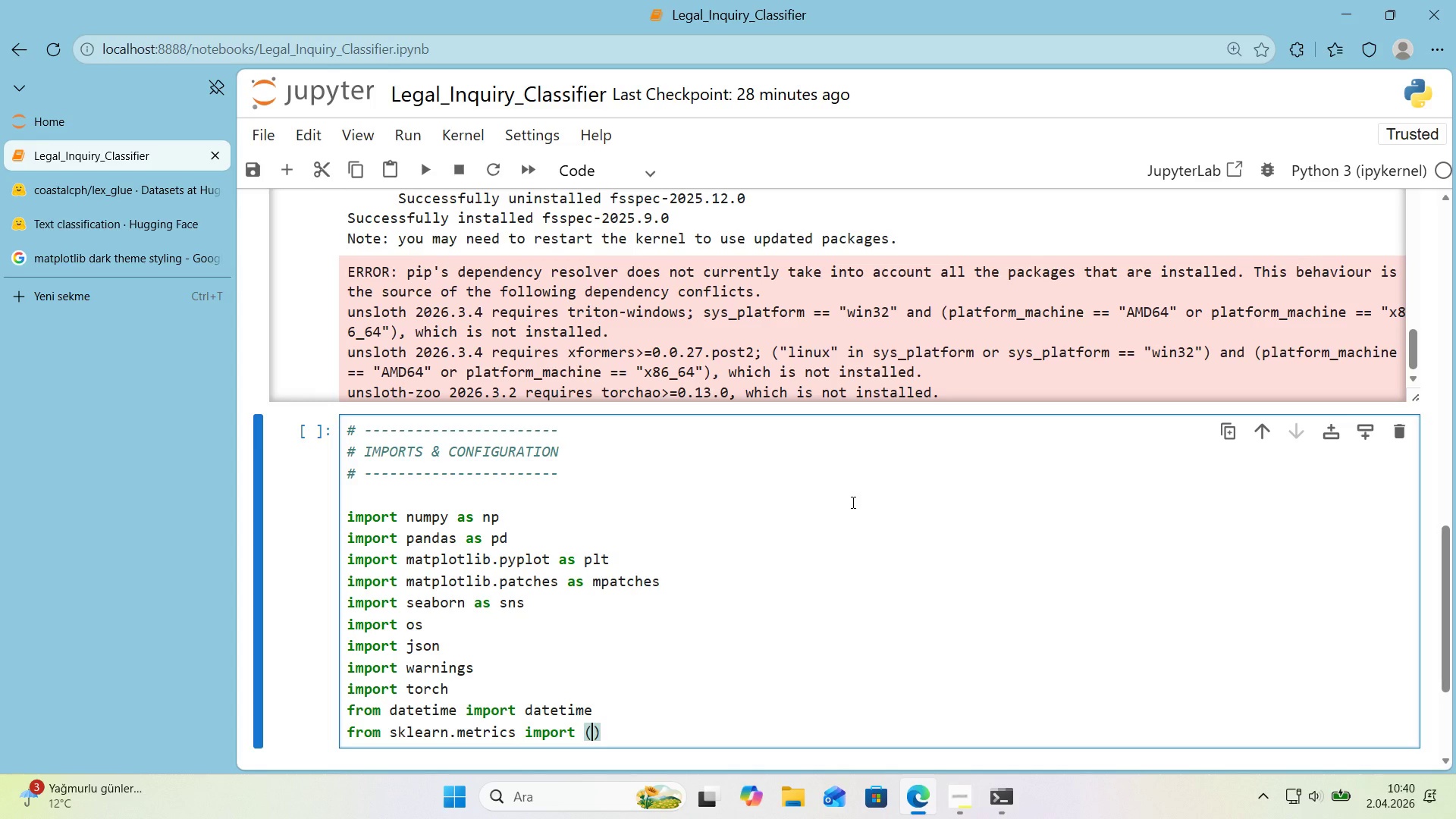 
 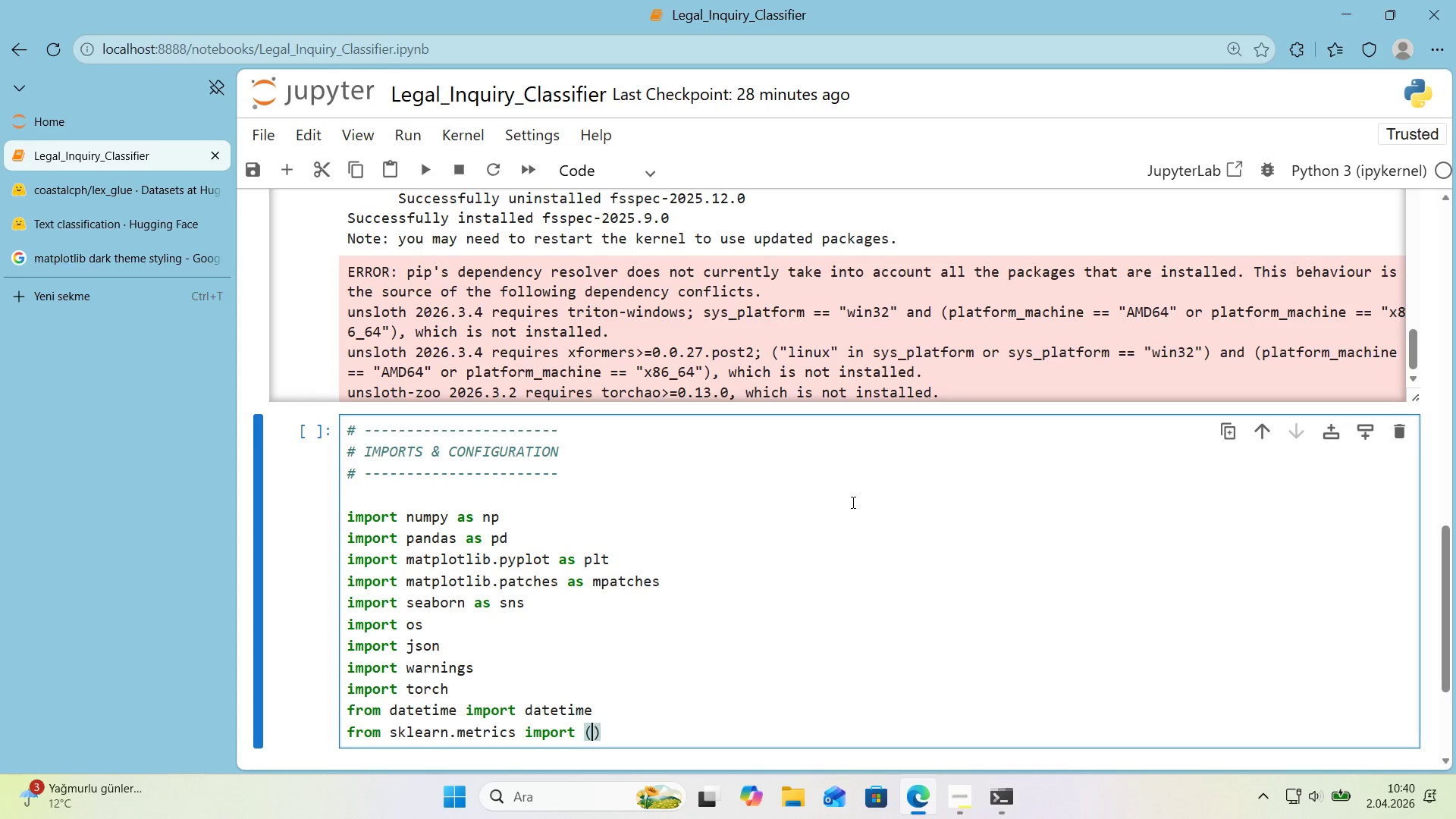 
key(ArrowLeft)
 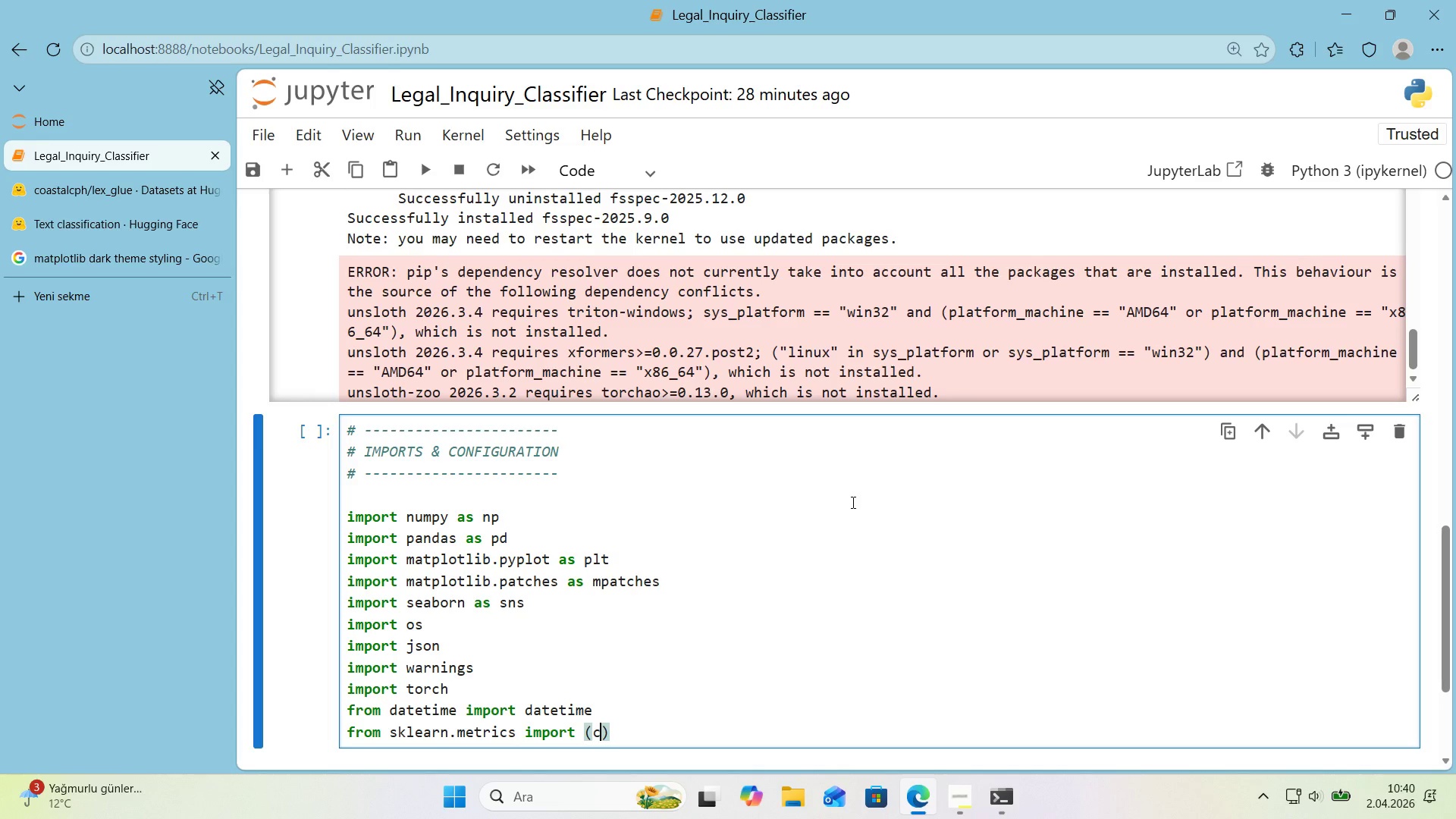 
type(confus'on)
 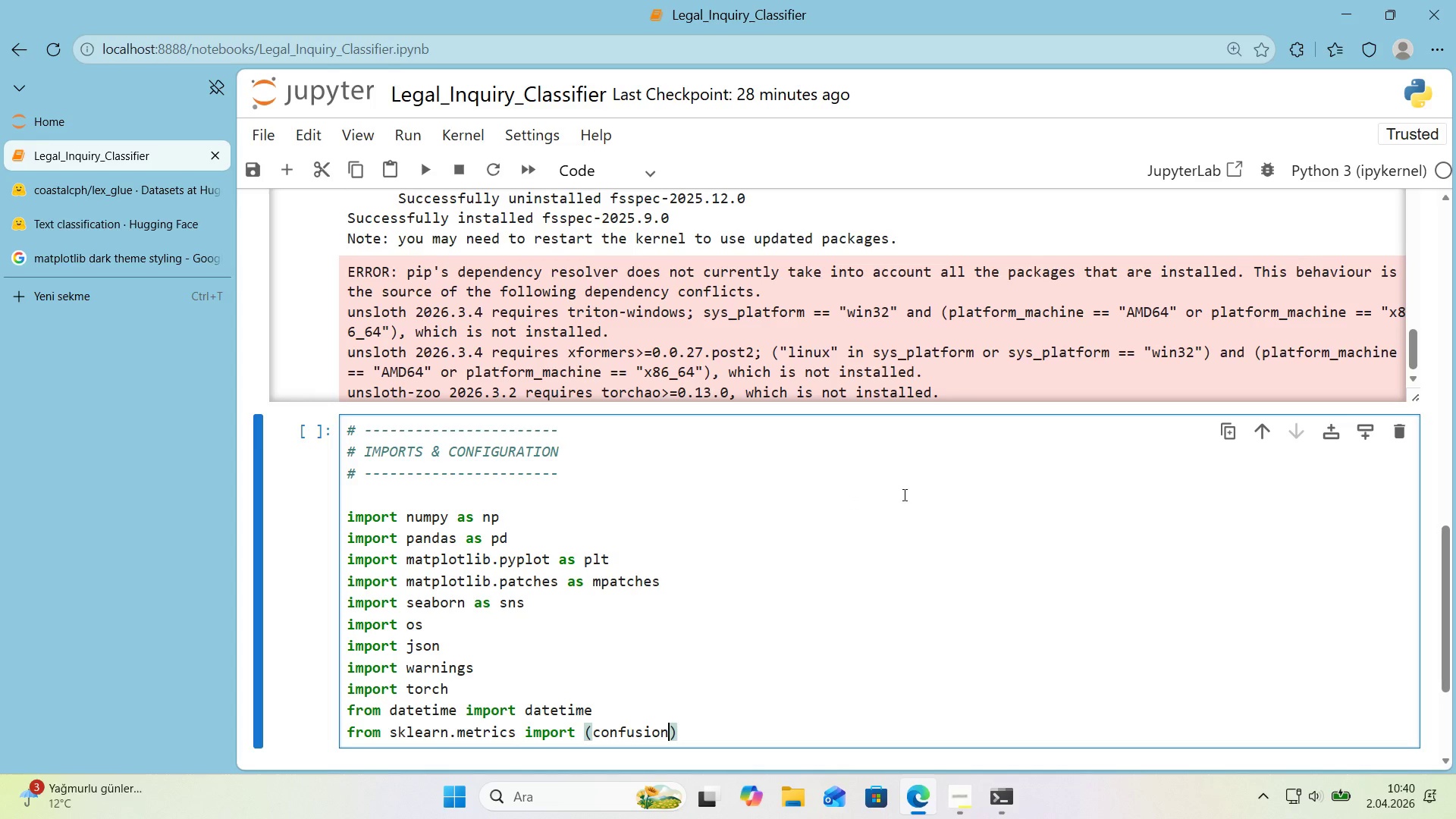 
scroll: coordinate [911, 502], scroll_direction: down, amount: 1.0
 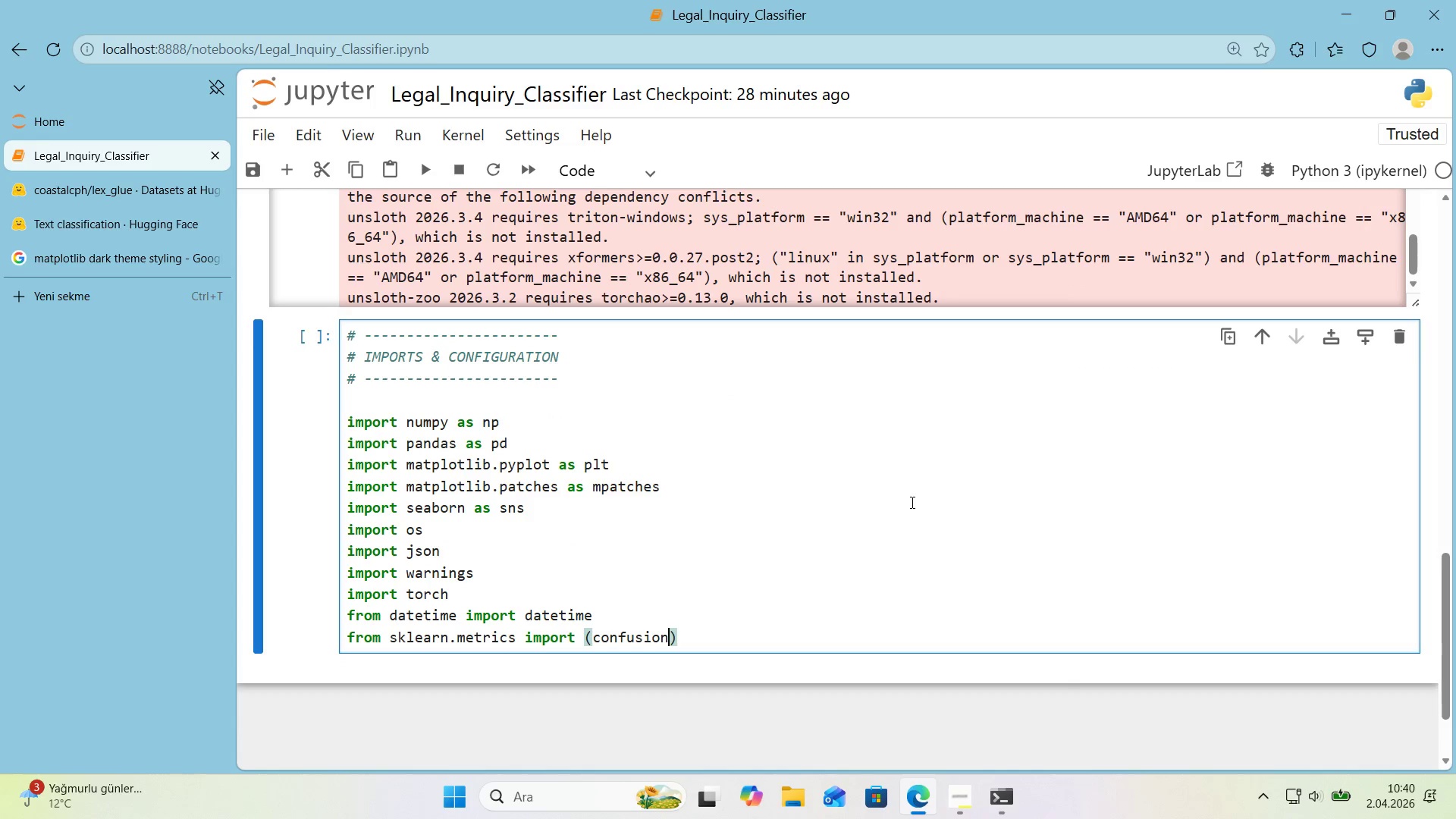 
type(_matr'x)
 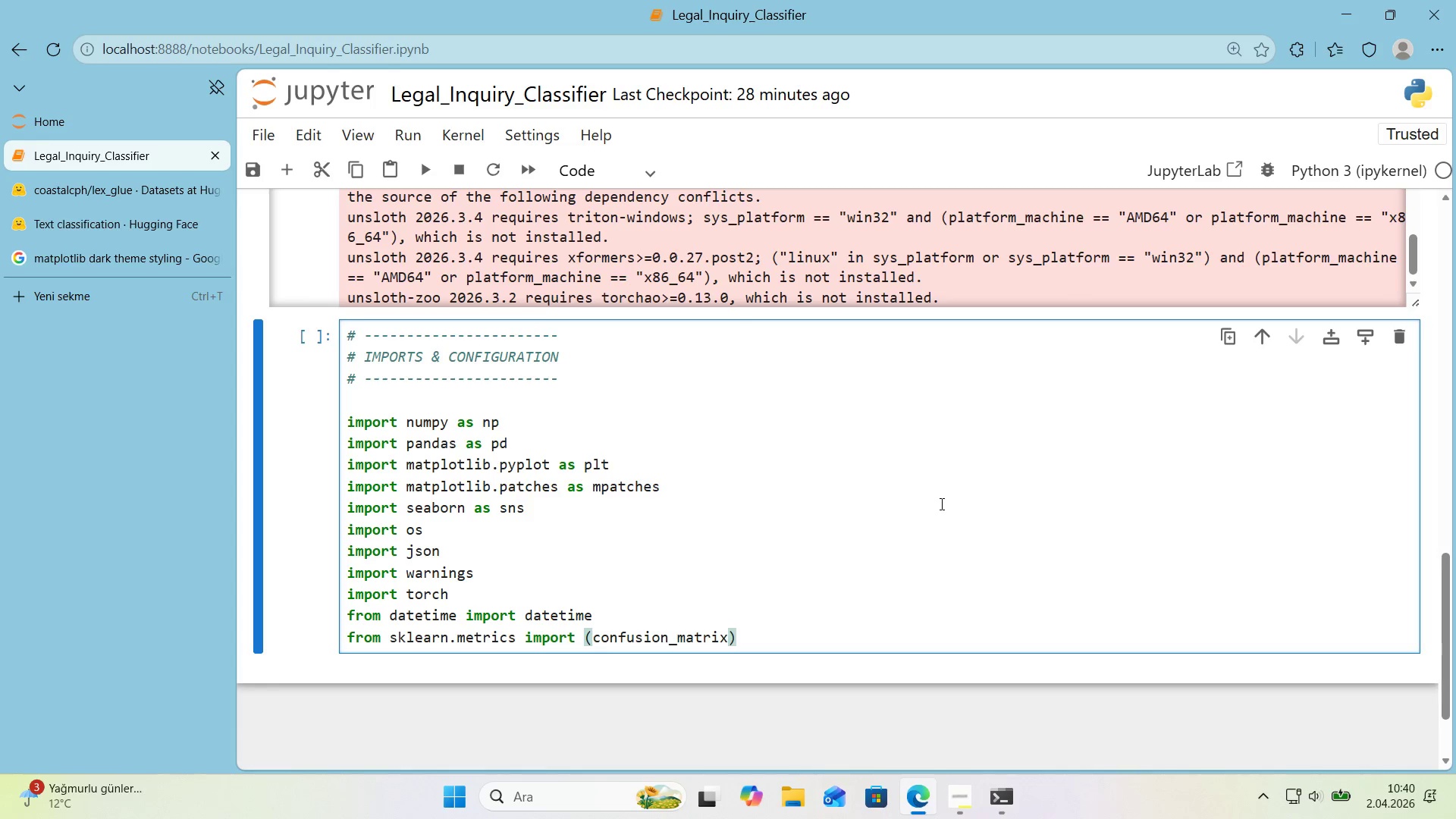 
hold_key(key=ControlLeft, duration=1.17)
scroll: coordinate [940, 504], scroll_direction: up, amount: 1.0
 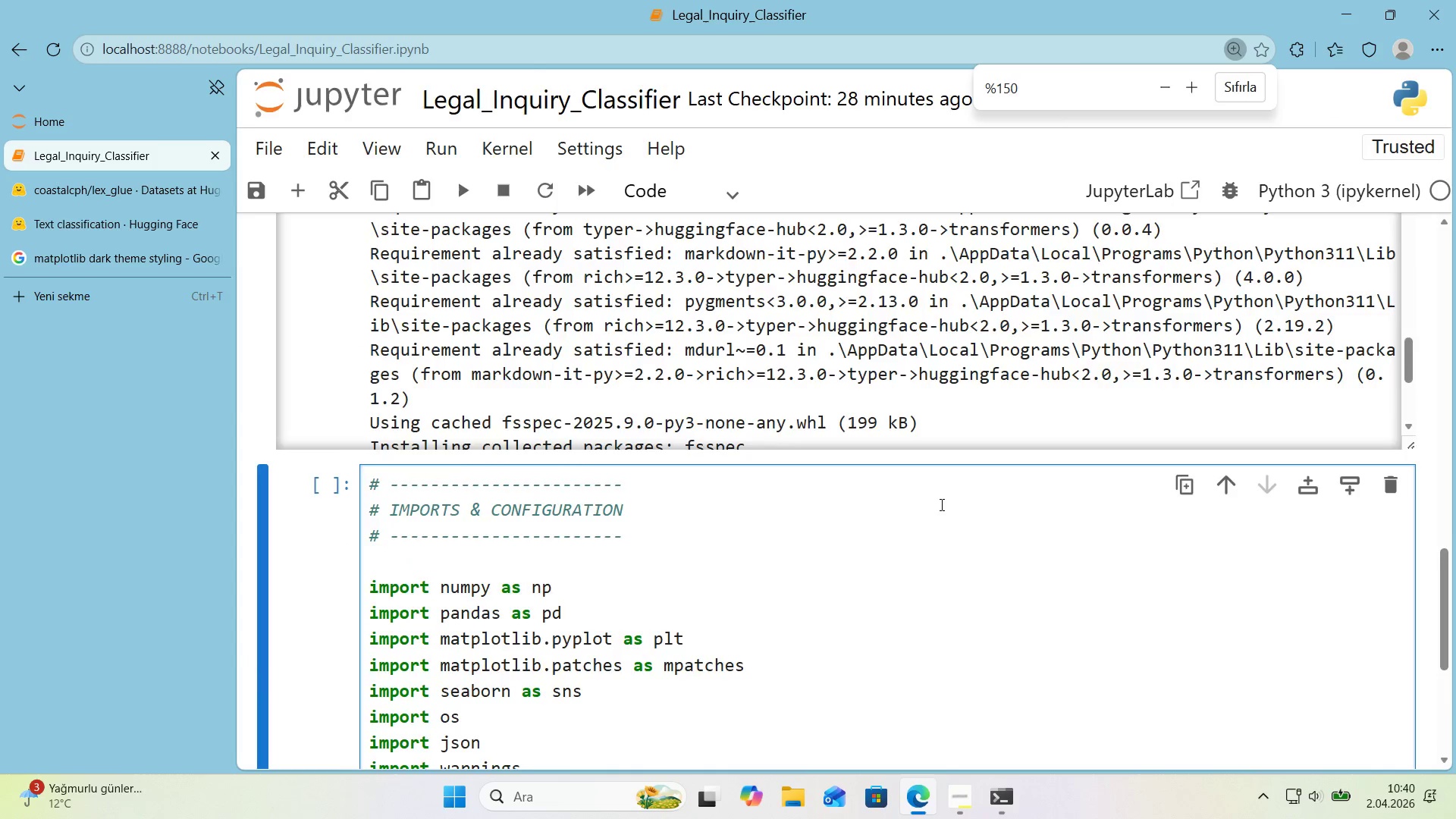 
scroll: coordinate [940, 504], scroll_direction: down, amount: 1.0
 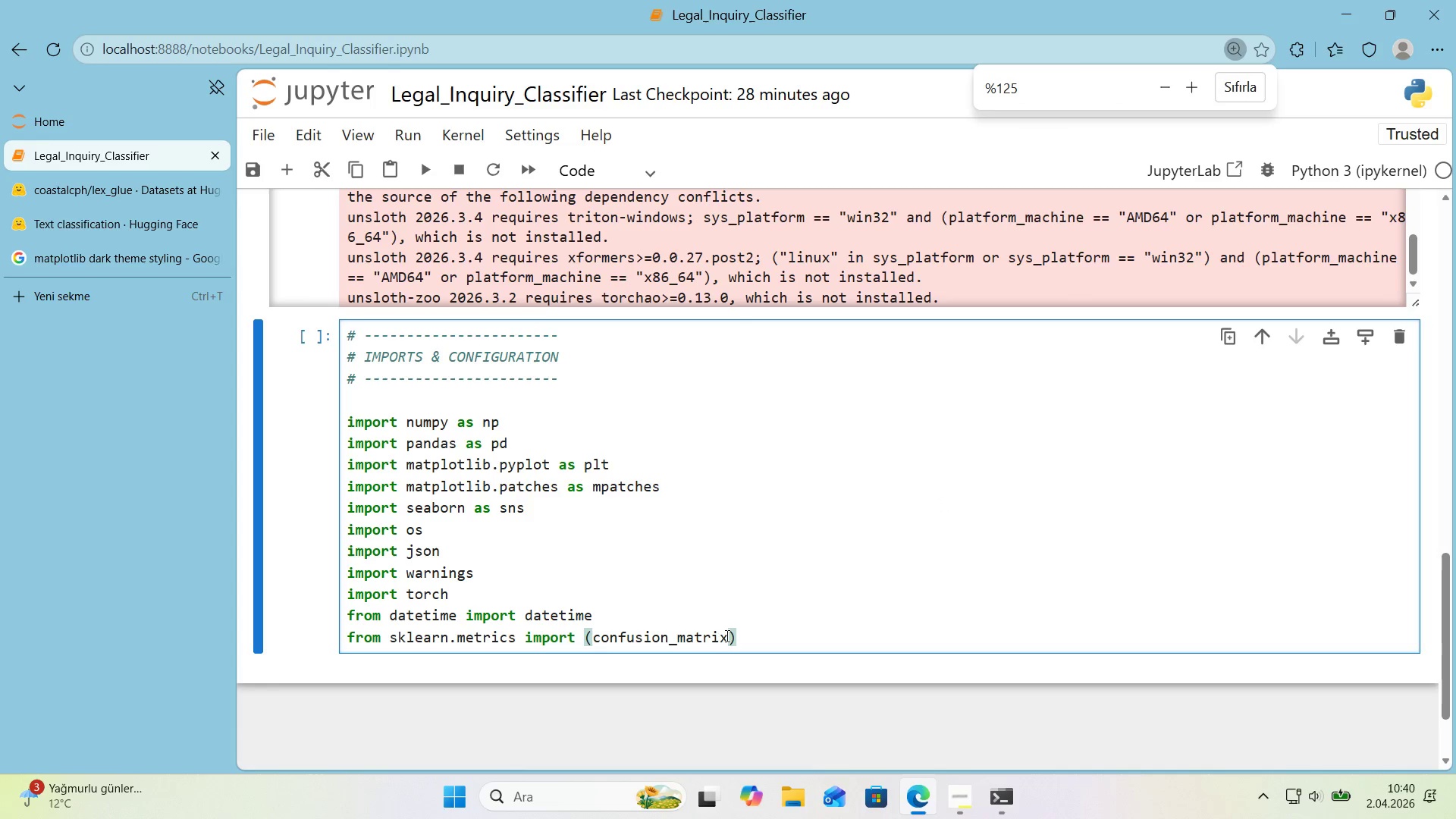 
left_click([732, 637])
 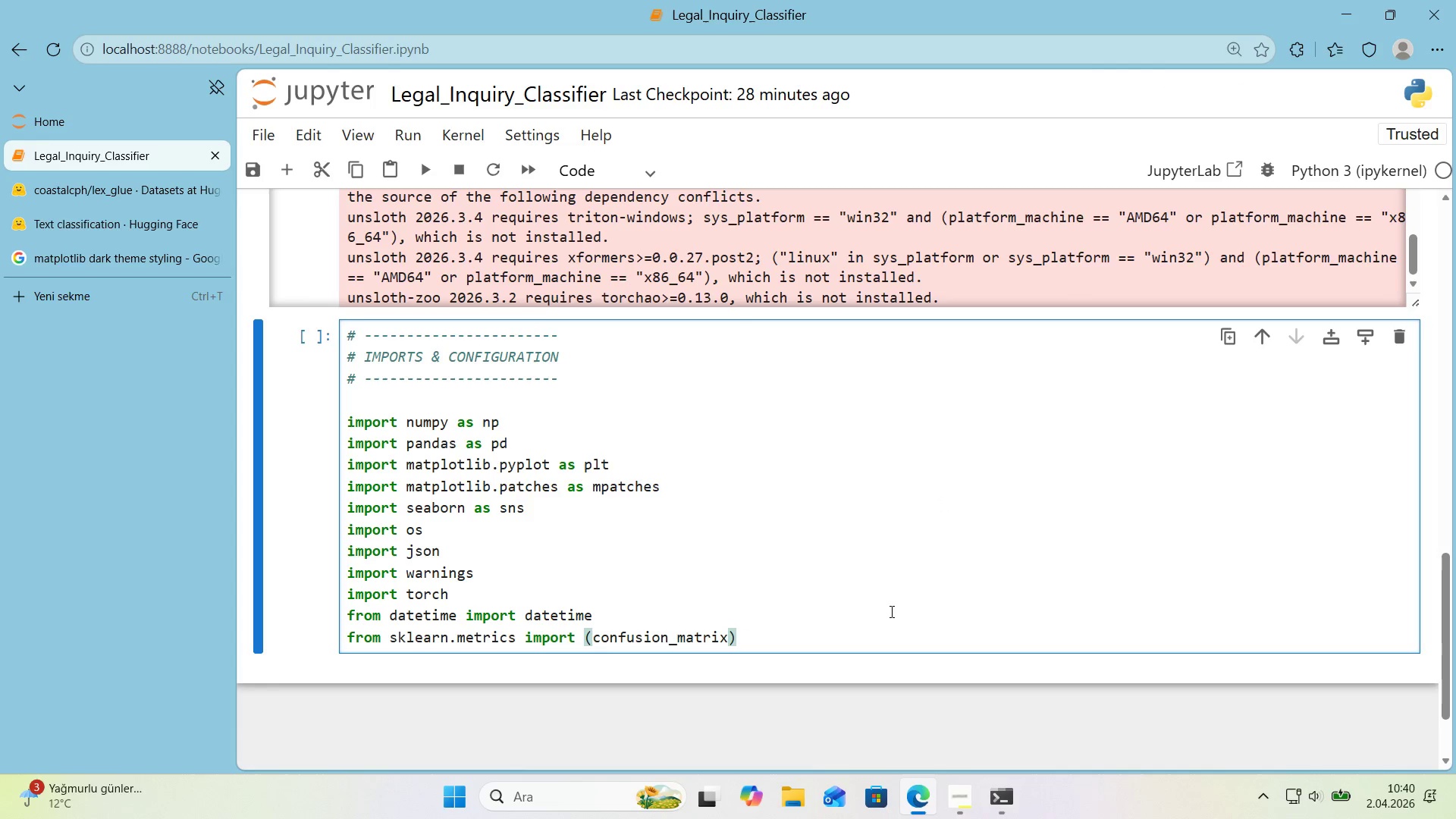 
type(, class'f'cat'on_report, )
key(Backspace)
key(Backspace)
 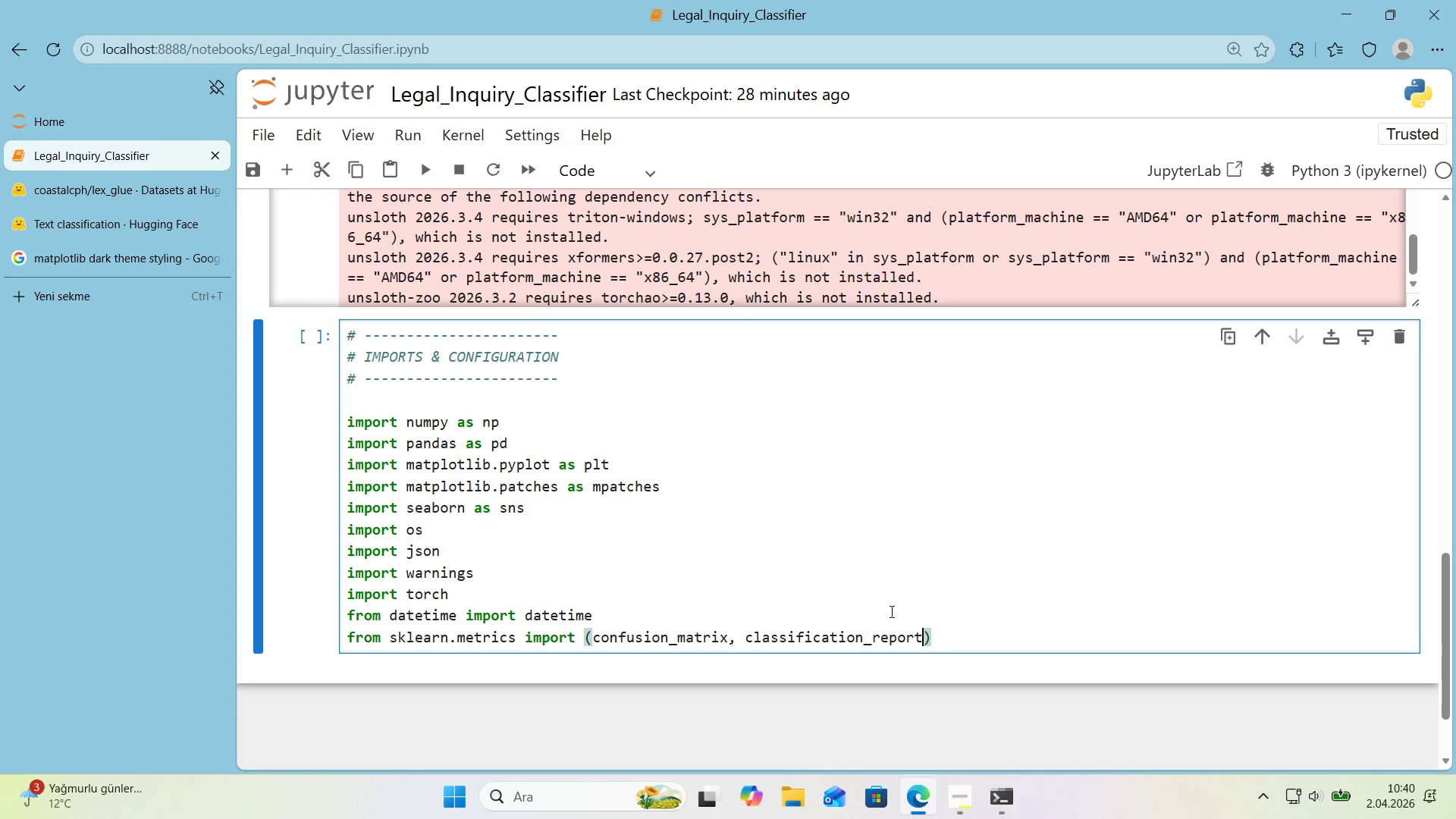 
key(Enter)
 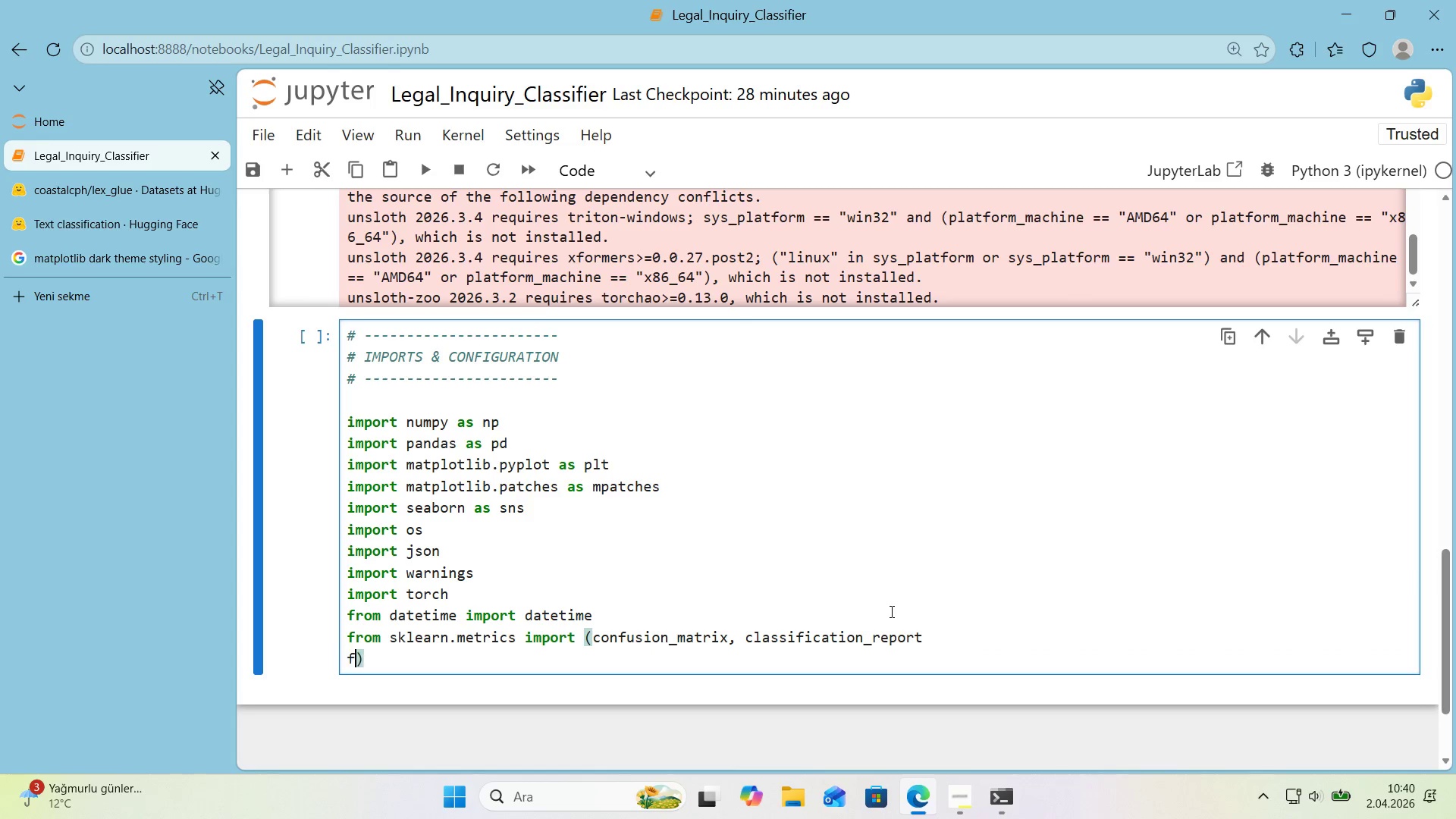 
type(f1)
key(Backspace)
key(Backspace)
key(Backspace)
type(,)
 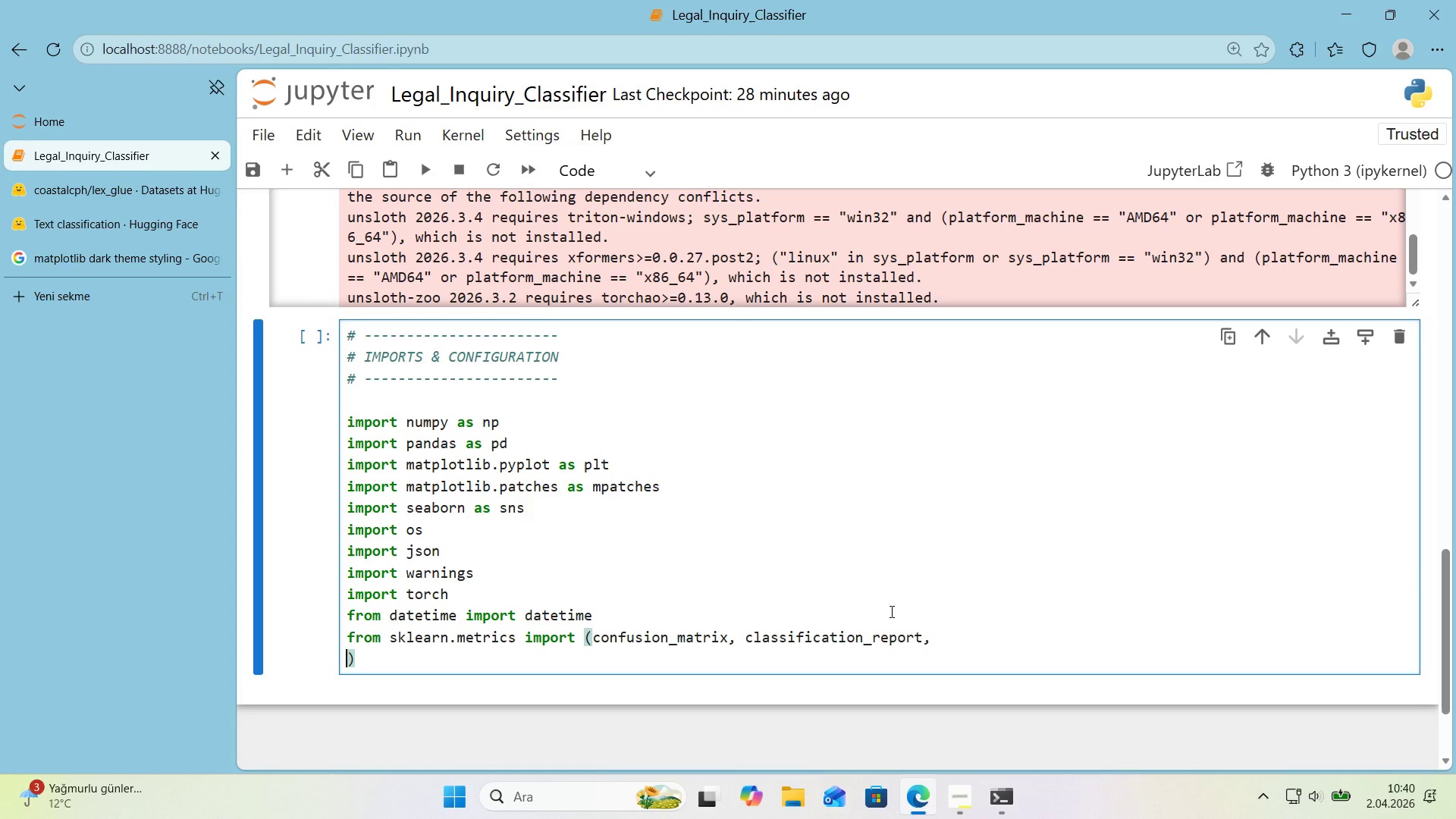 
key(Enter)
 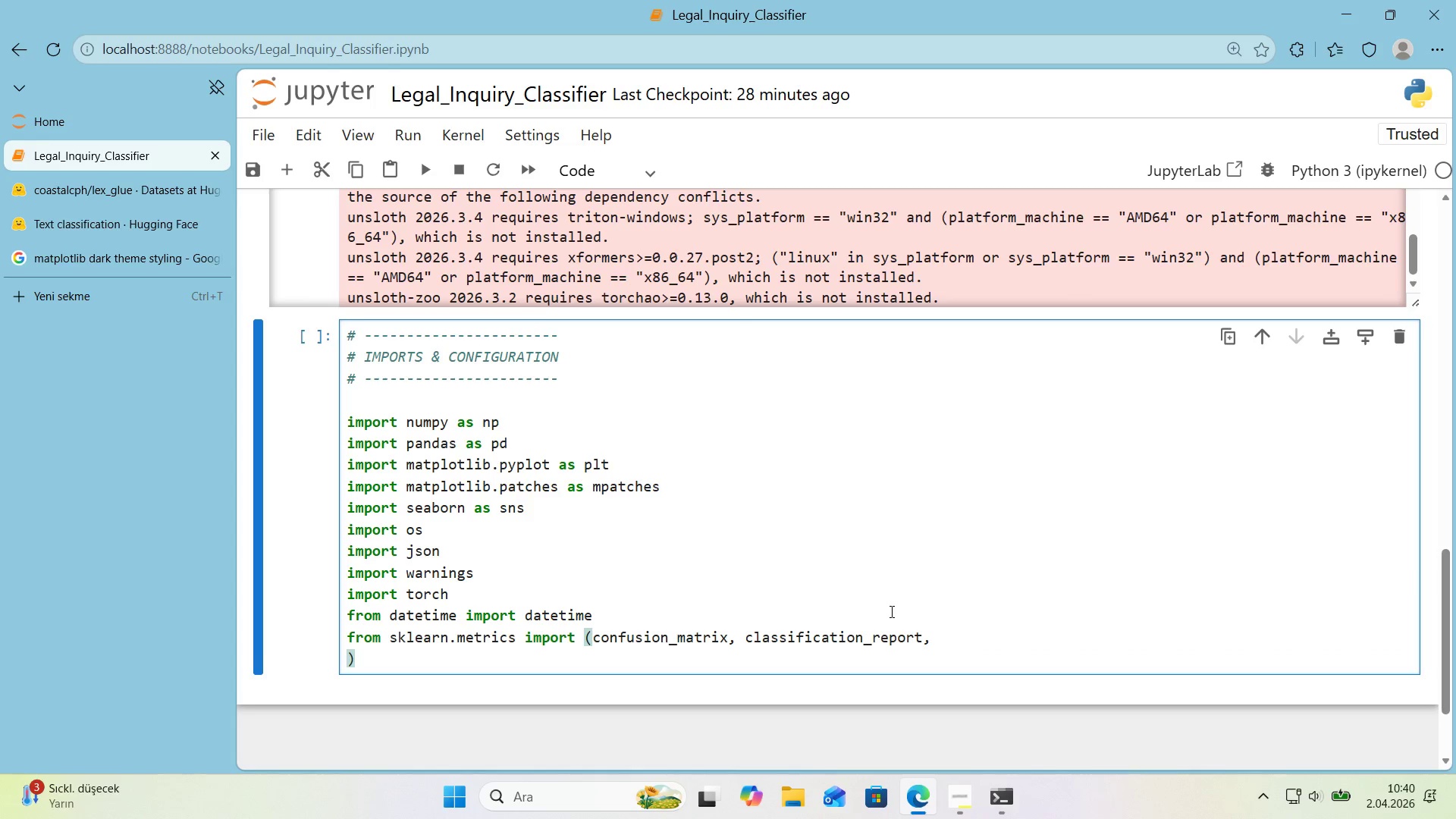 
key(Backspace)
type( f1_Score,)
 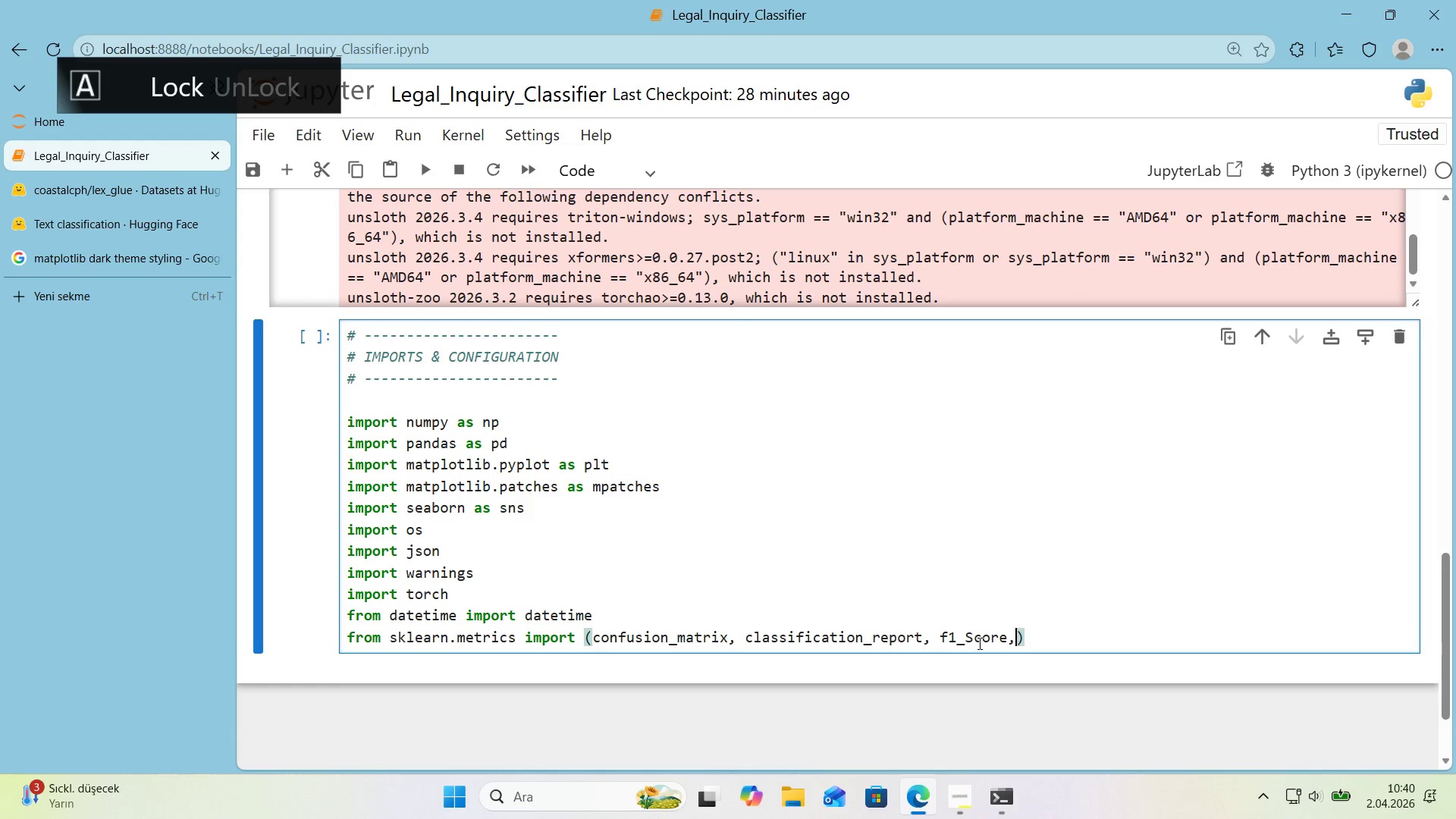 
left_click_drag(start_coordinate=[977, 643], to_coordinate=[965, 648])
 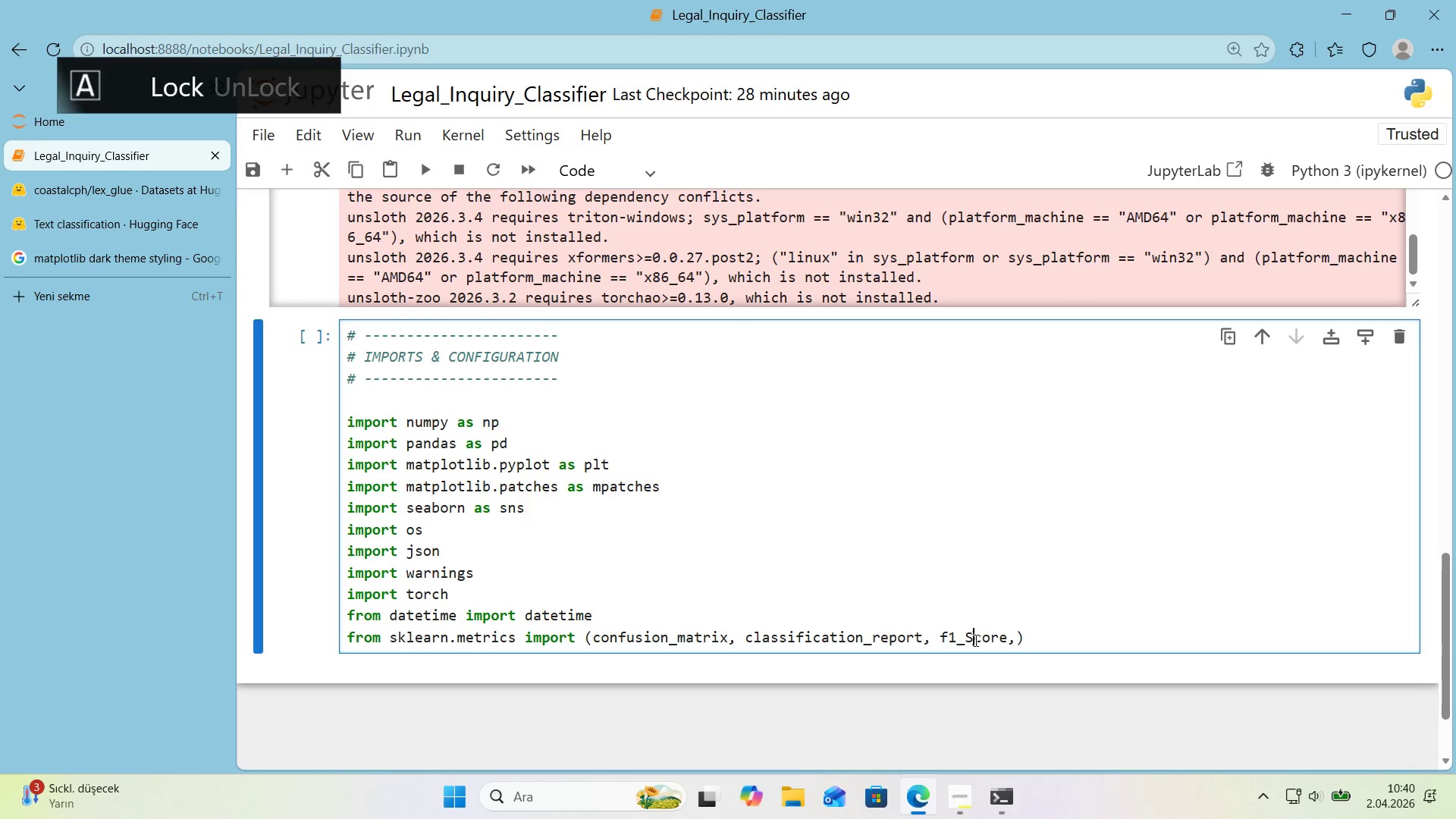 
key(S)
 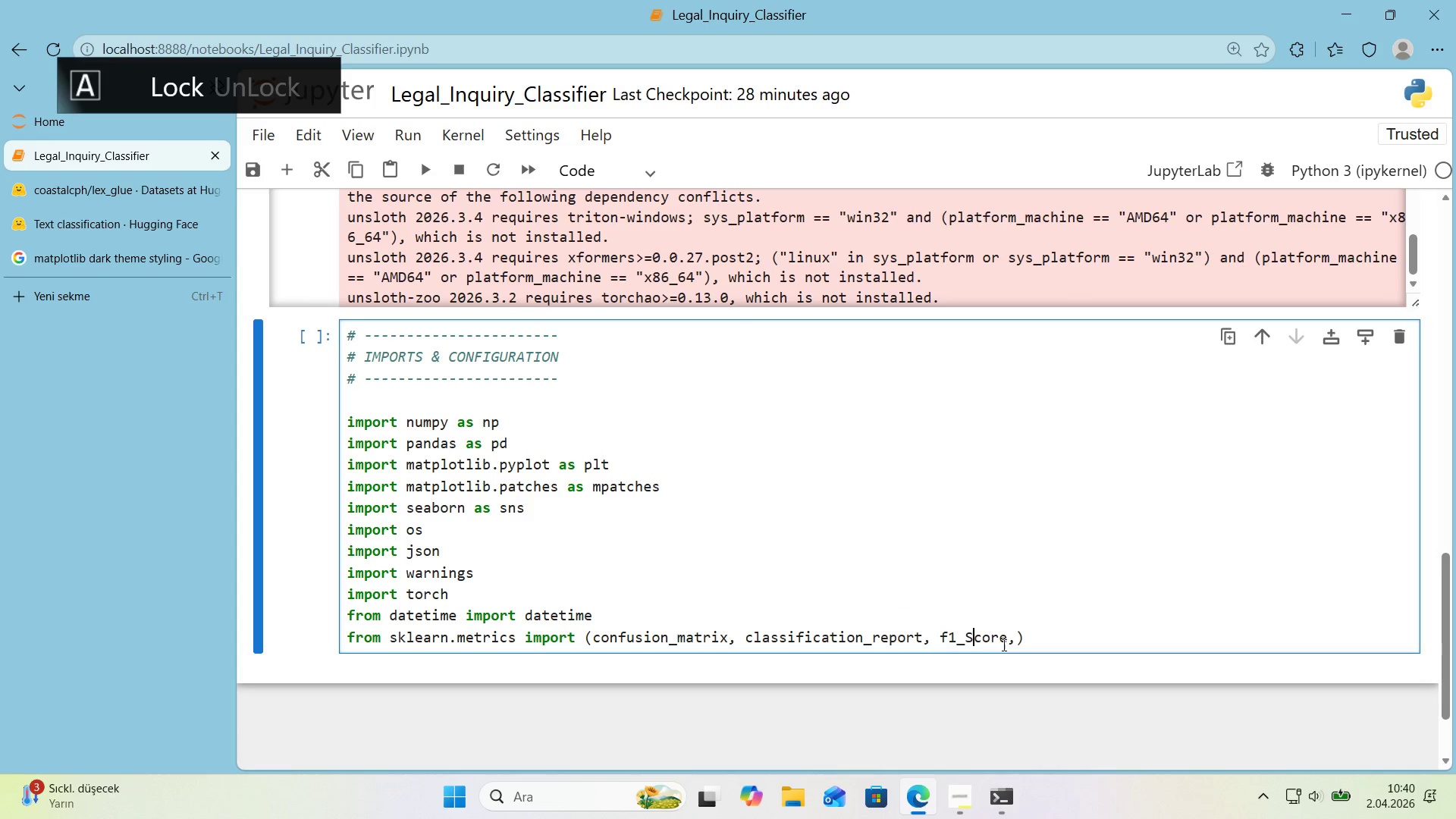 
key(CapsLock)
 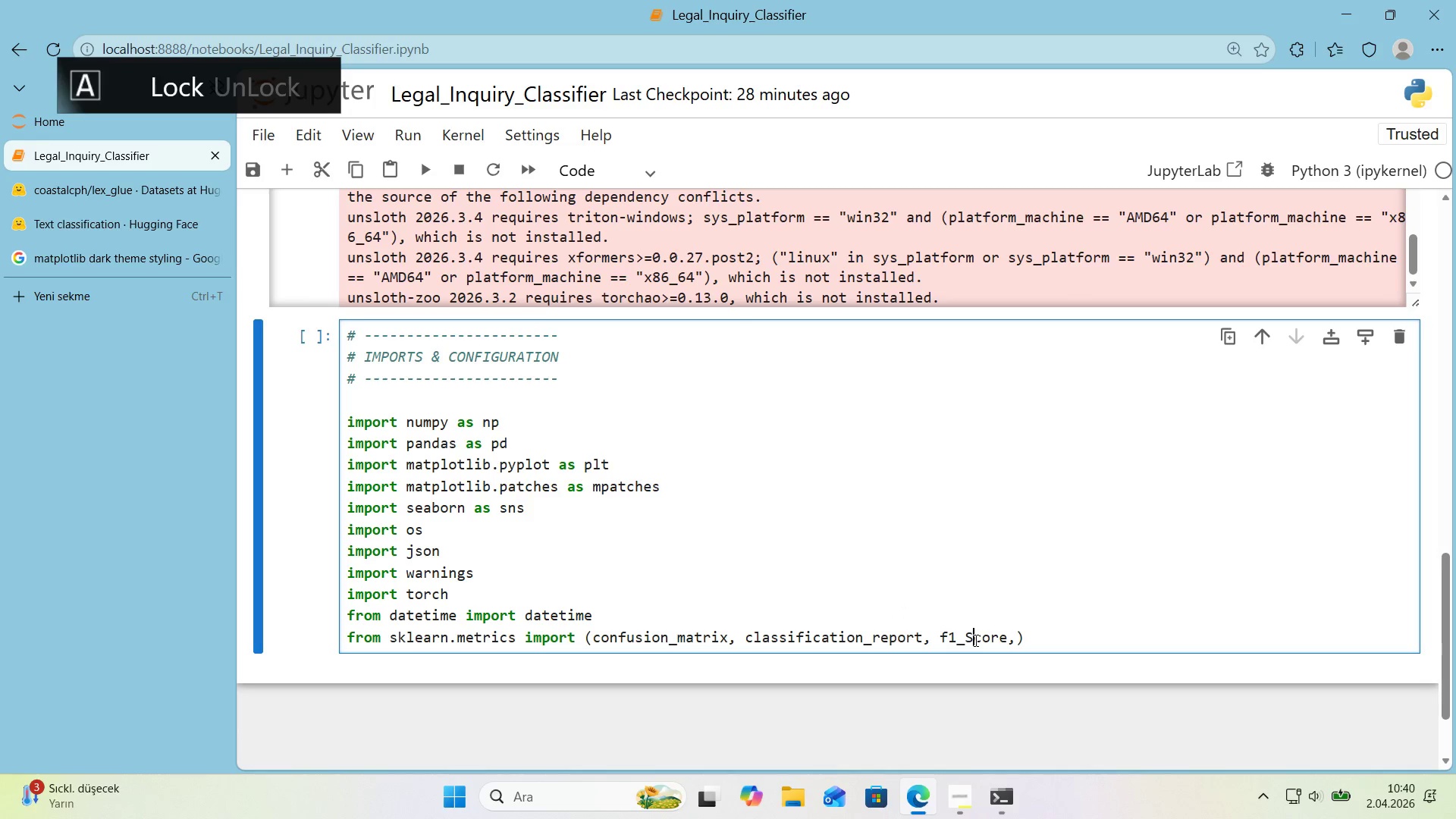 
left_click_drag(start_coordinate=[974, 640], to_coordinate=[968, 641])
 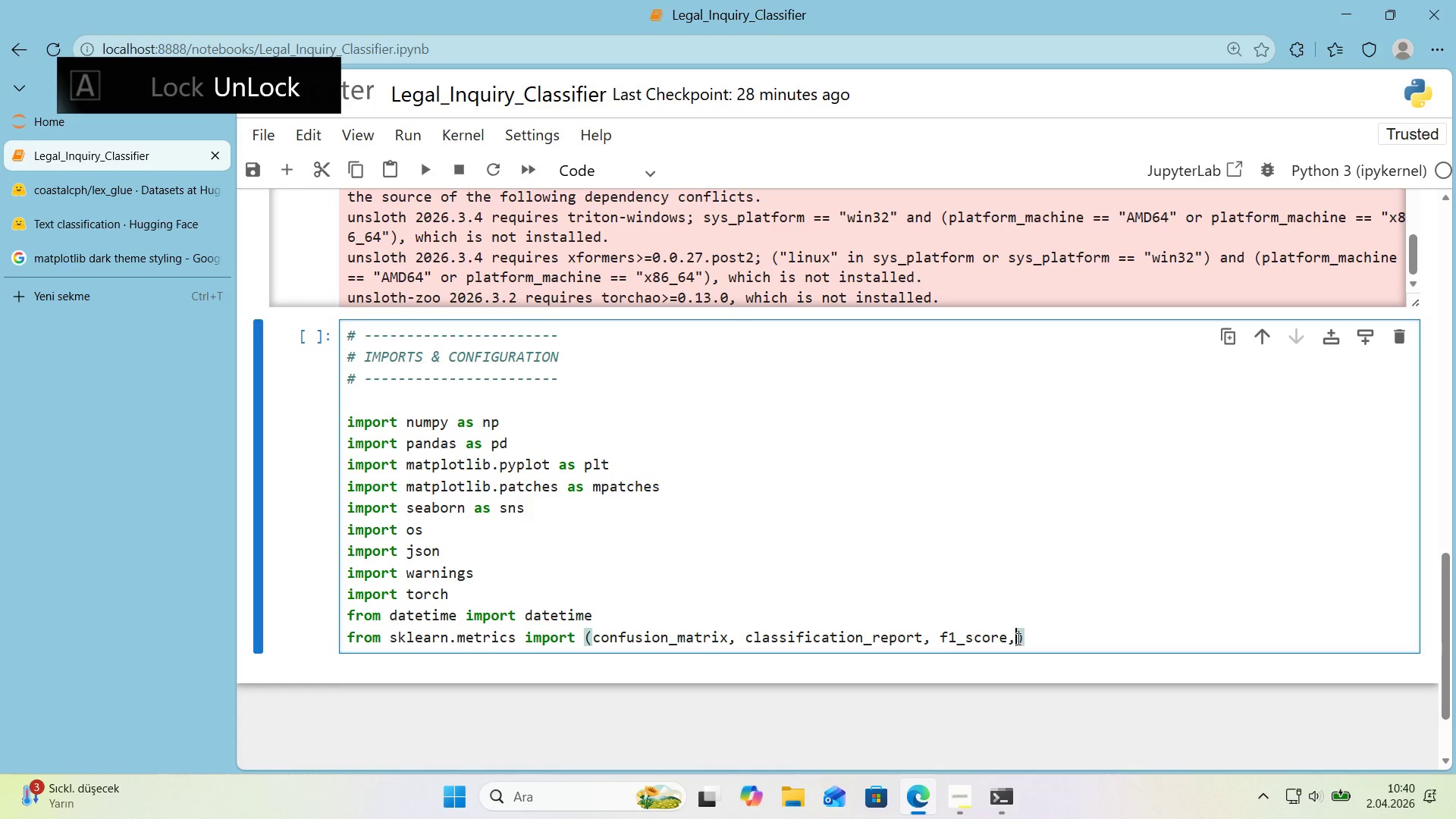 
key(S)
 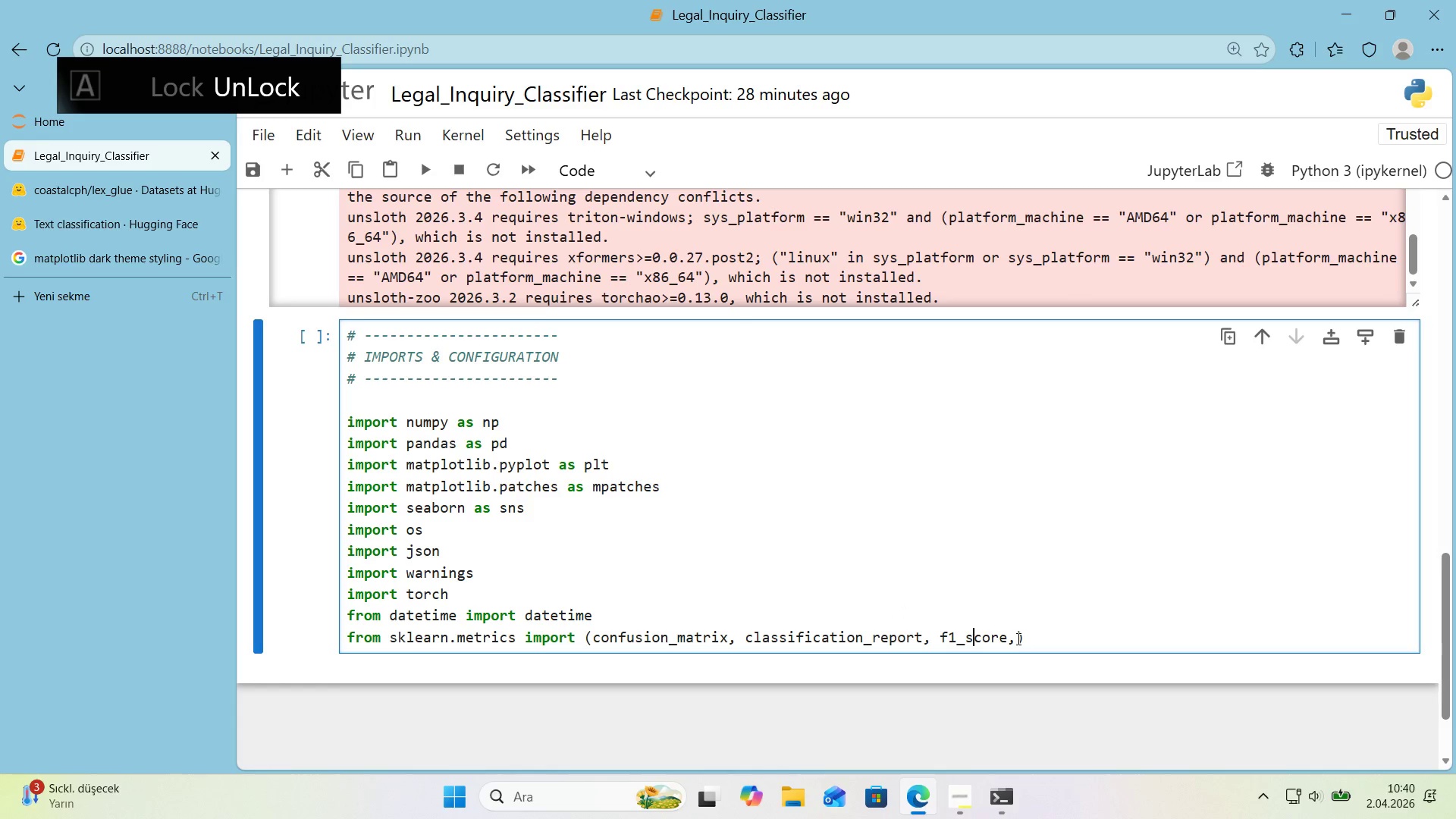 
left_click([1017, 639])
 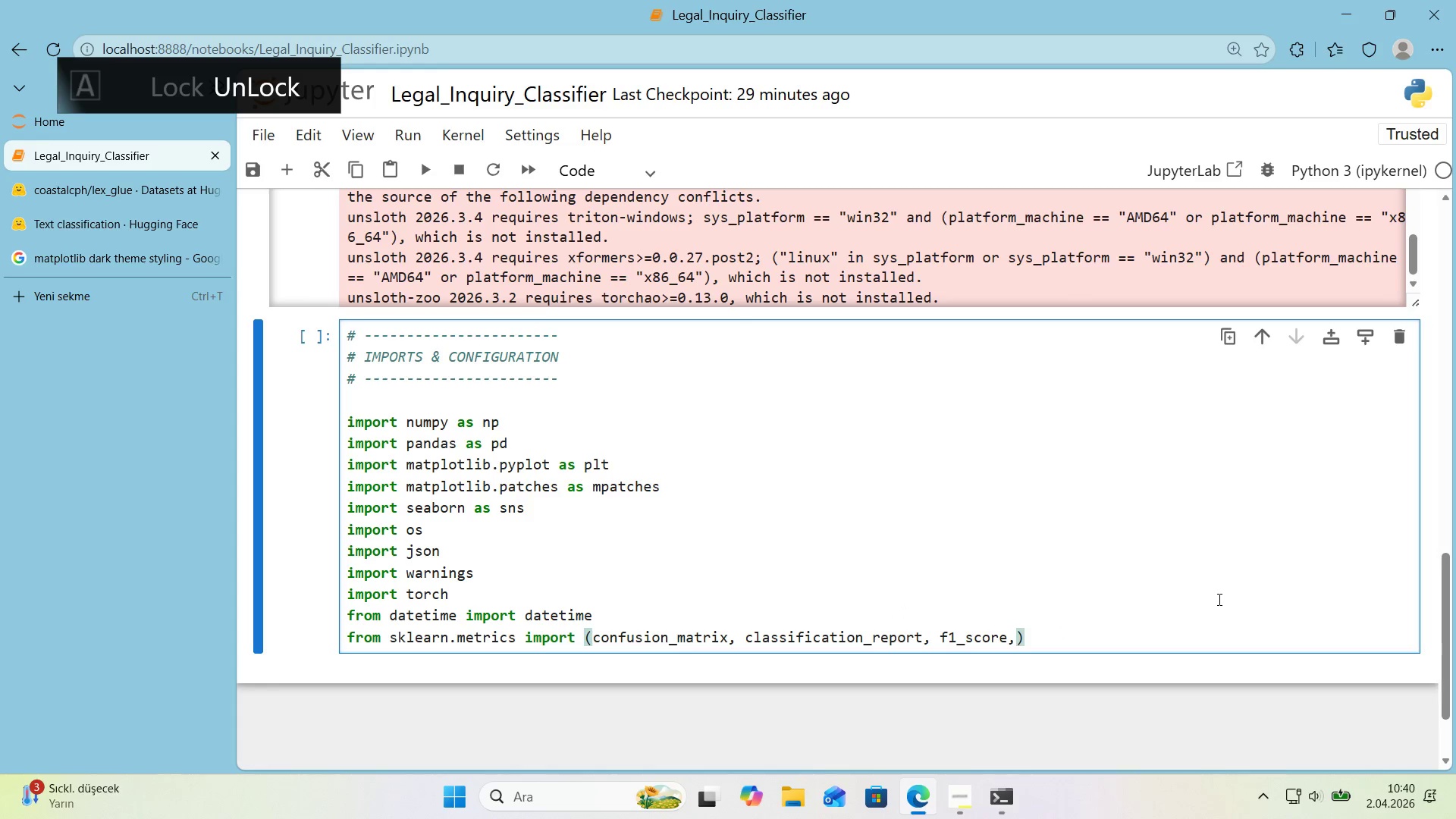 
type( accuracy_score)
 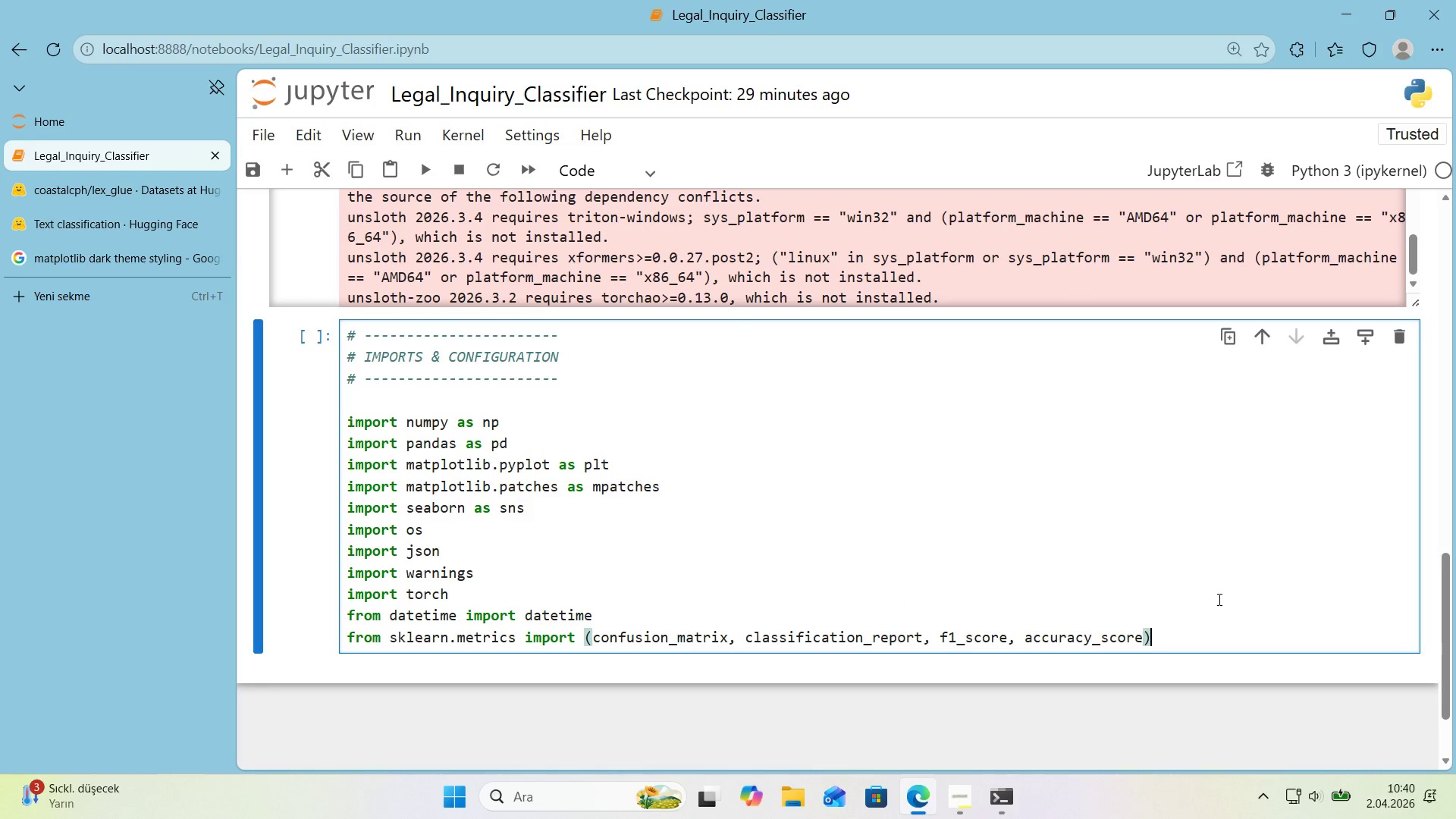 
 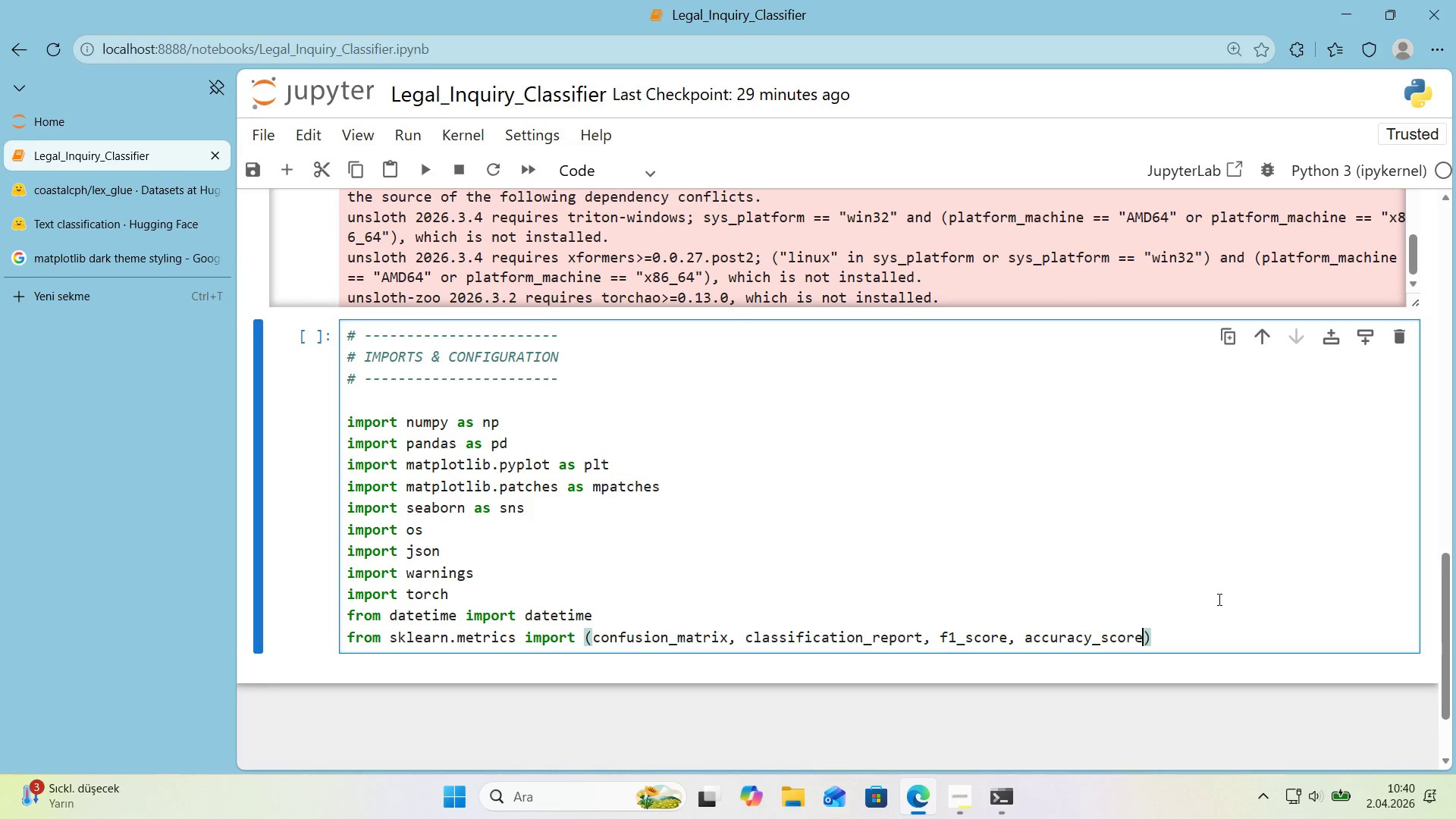 
key(ArrowRight)
 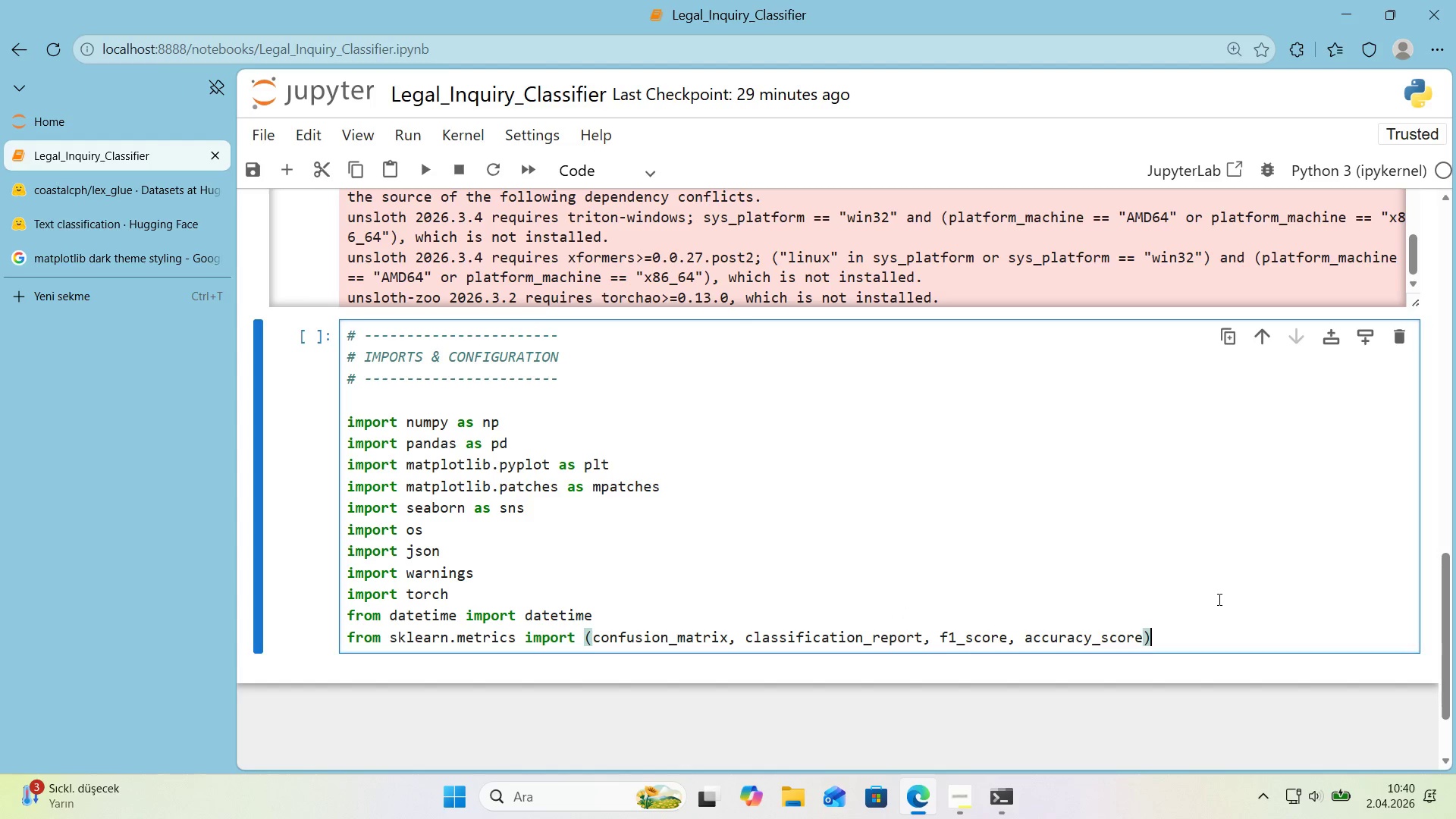 
key(Enter)
 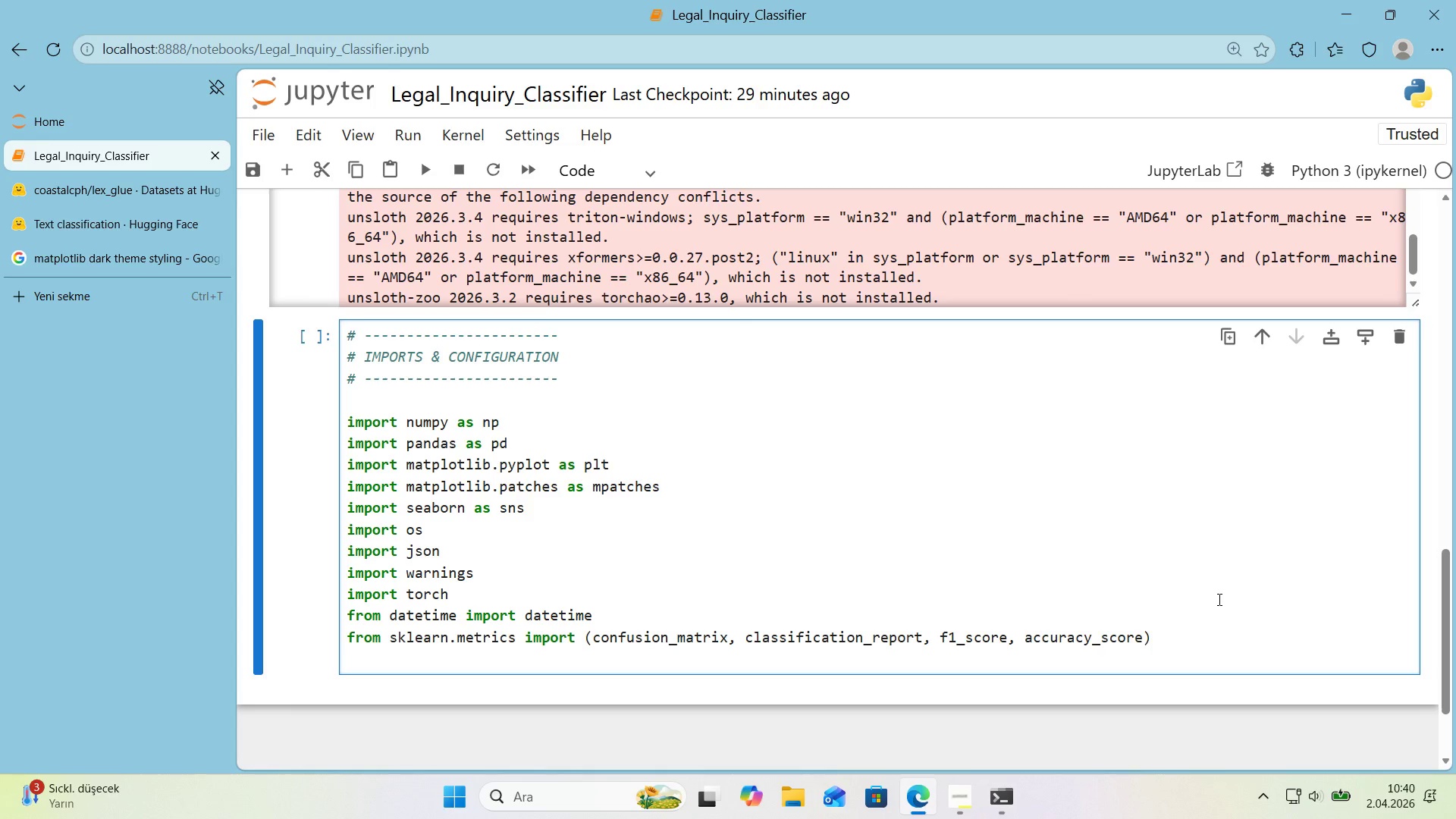 
wait(6.34)
 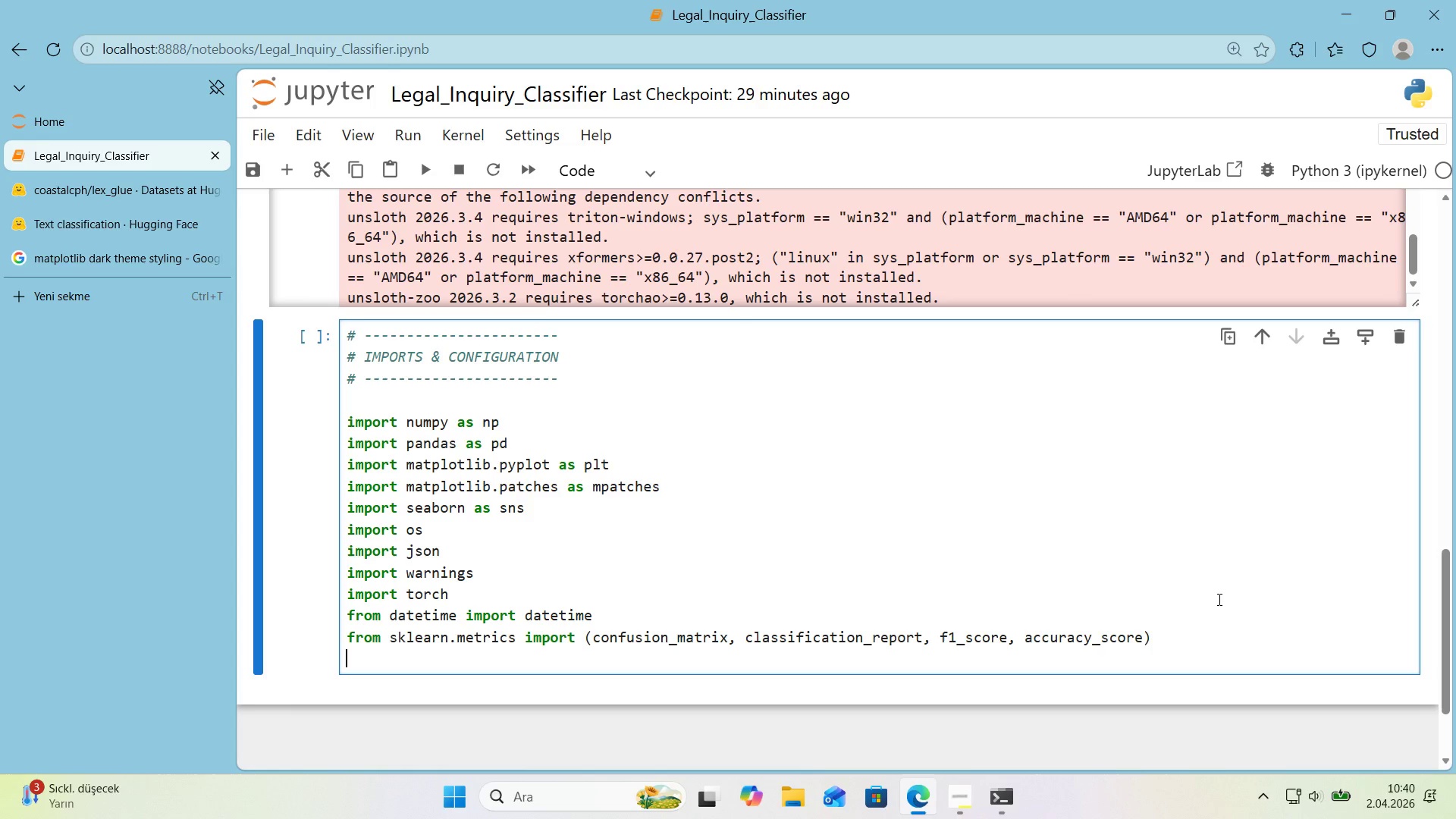 
key(Enter)
 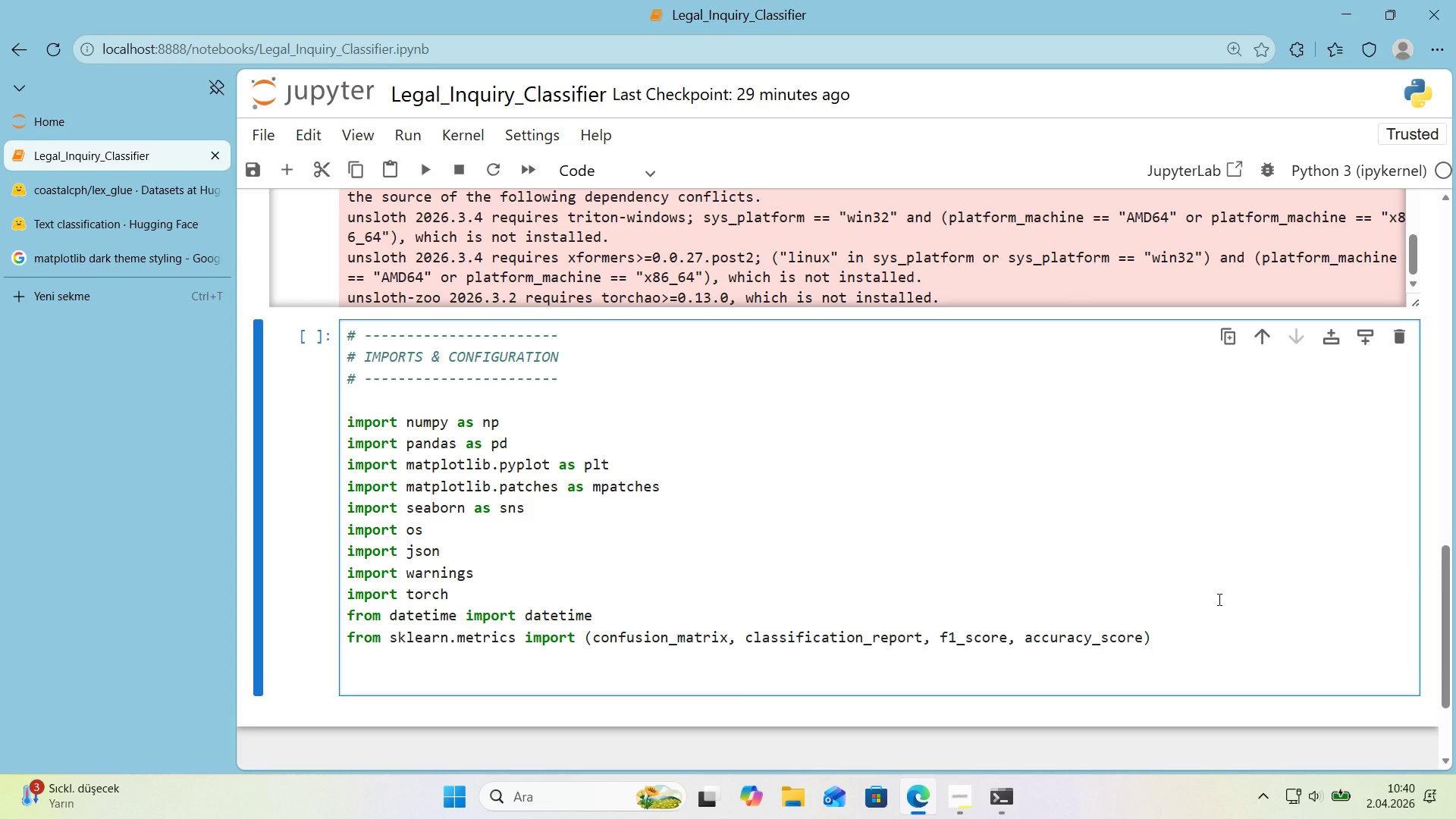 
key(Backspace)
type(wwar)
key(Backspace)
key(Backspace)
key(Backspace)
type(arn'ngs.f'lterwwarn')
key(Backspace)
key(Backspace)
key(Backspace)
key(Backspace)
key(Backspace)
type(arn'ngs)
 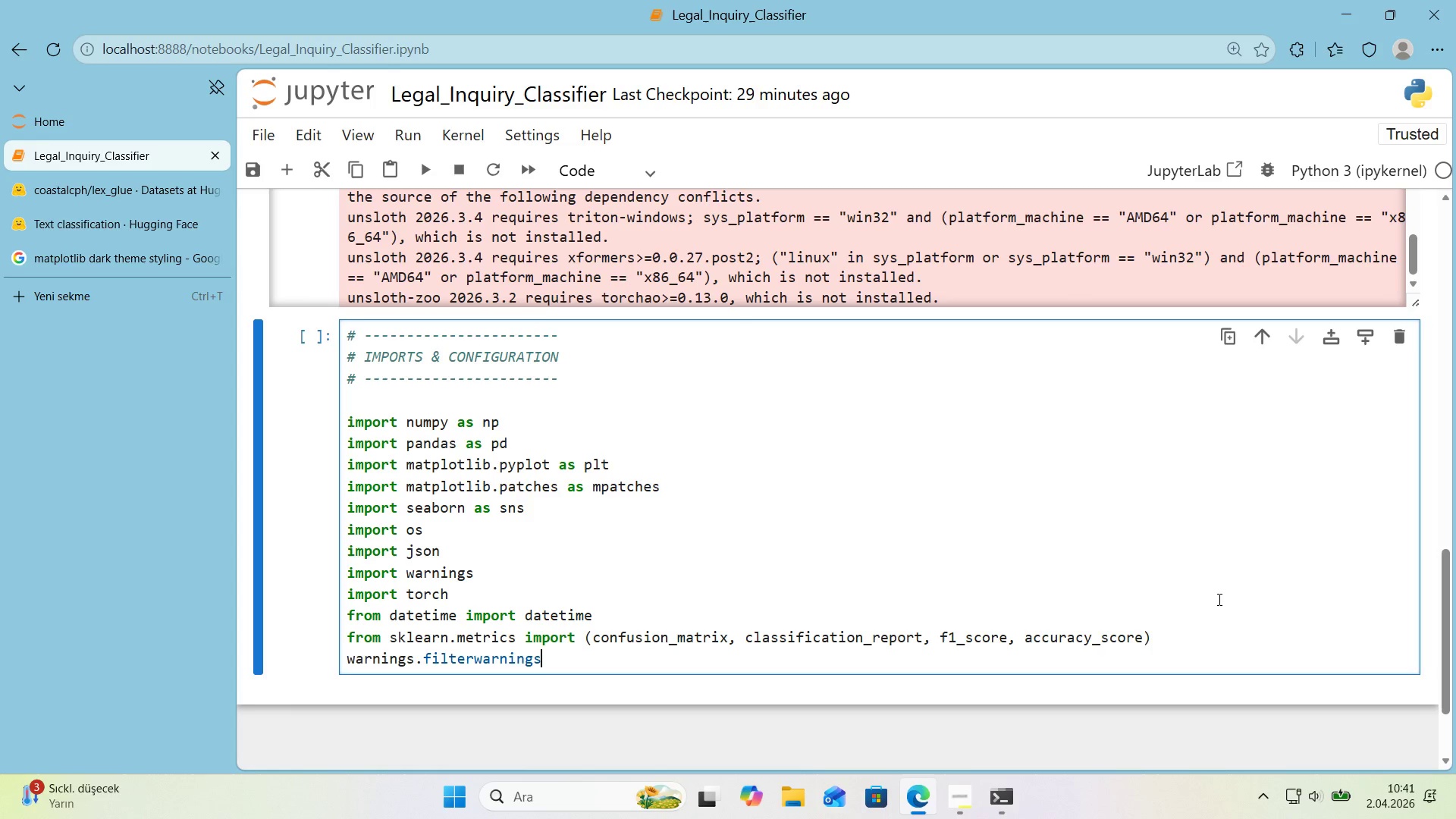 
type(*()
 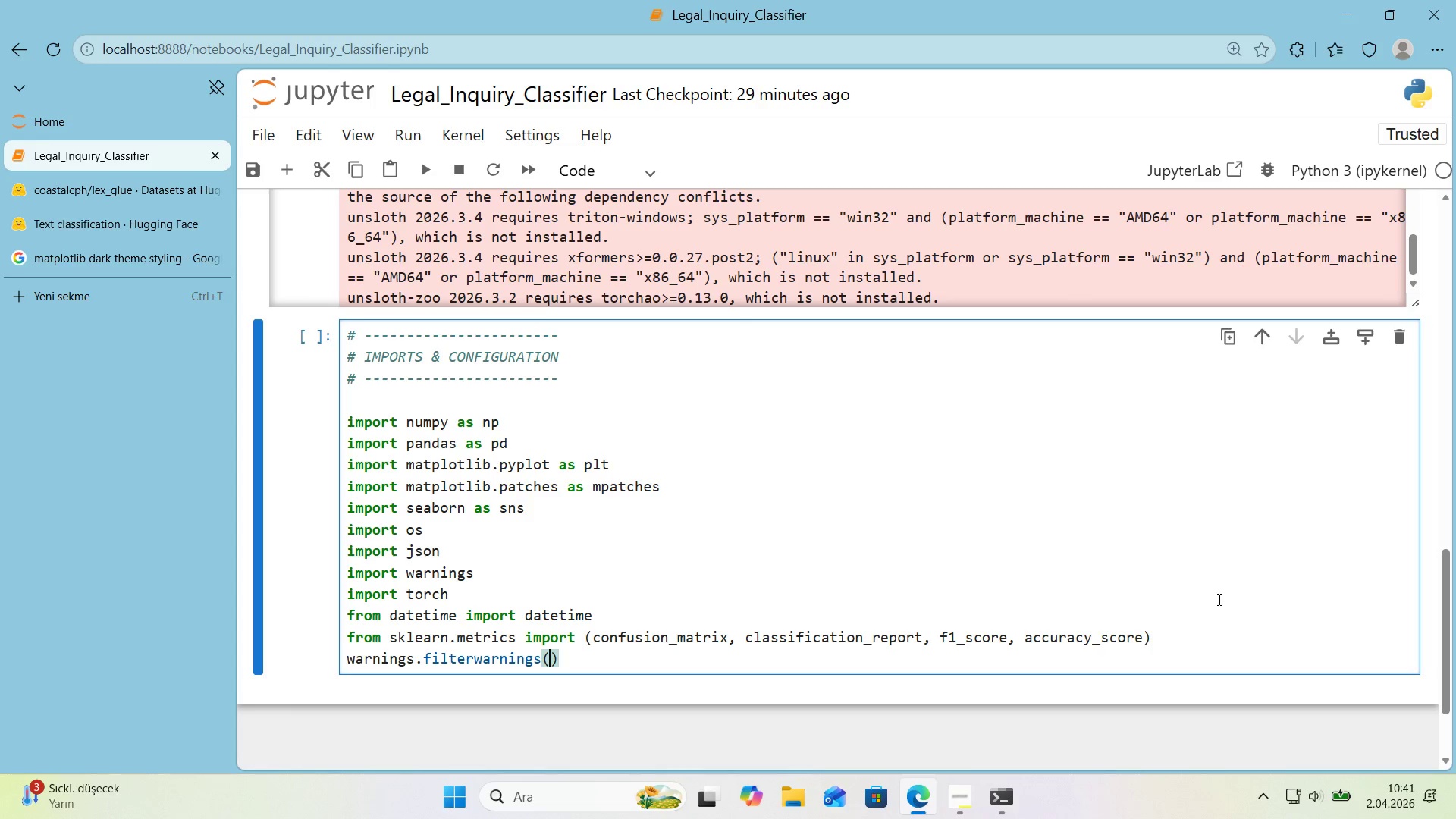 
key(ArrowLeft)
 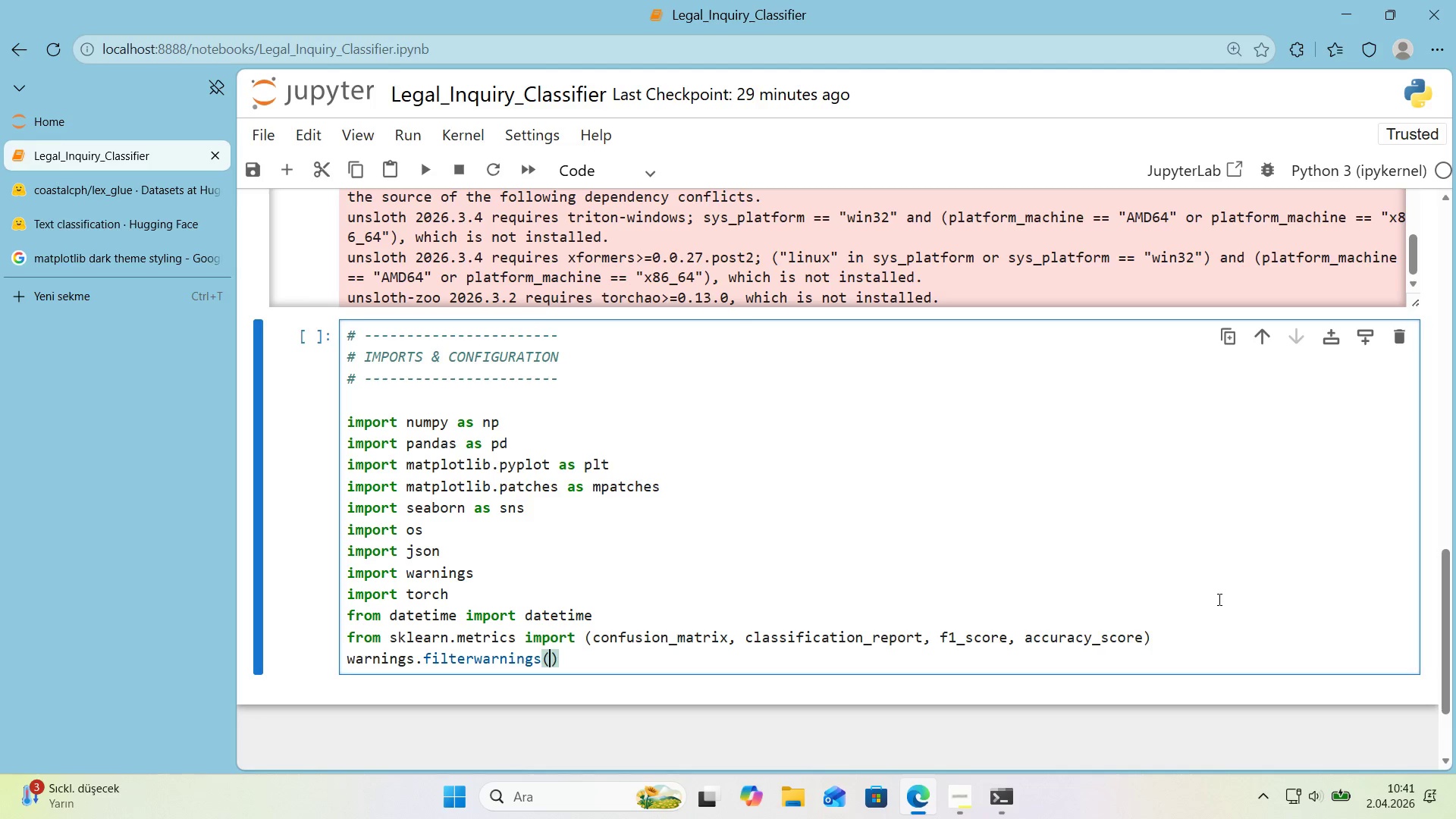 
type(@@)
 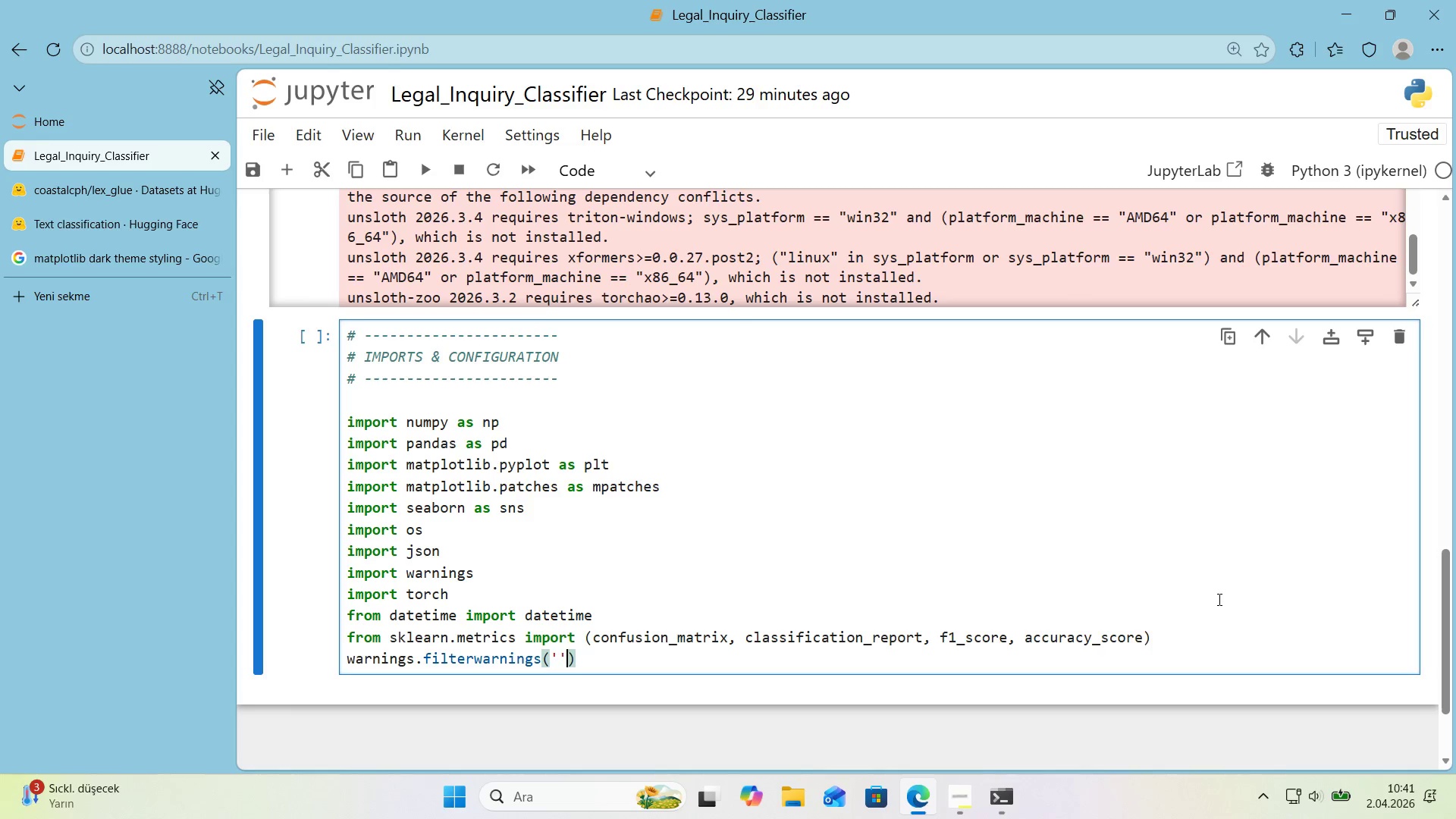 
key(ArrowLeft)
 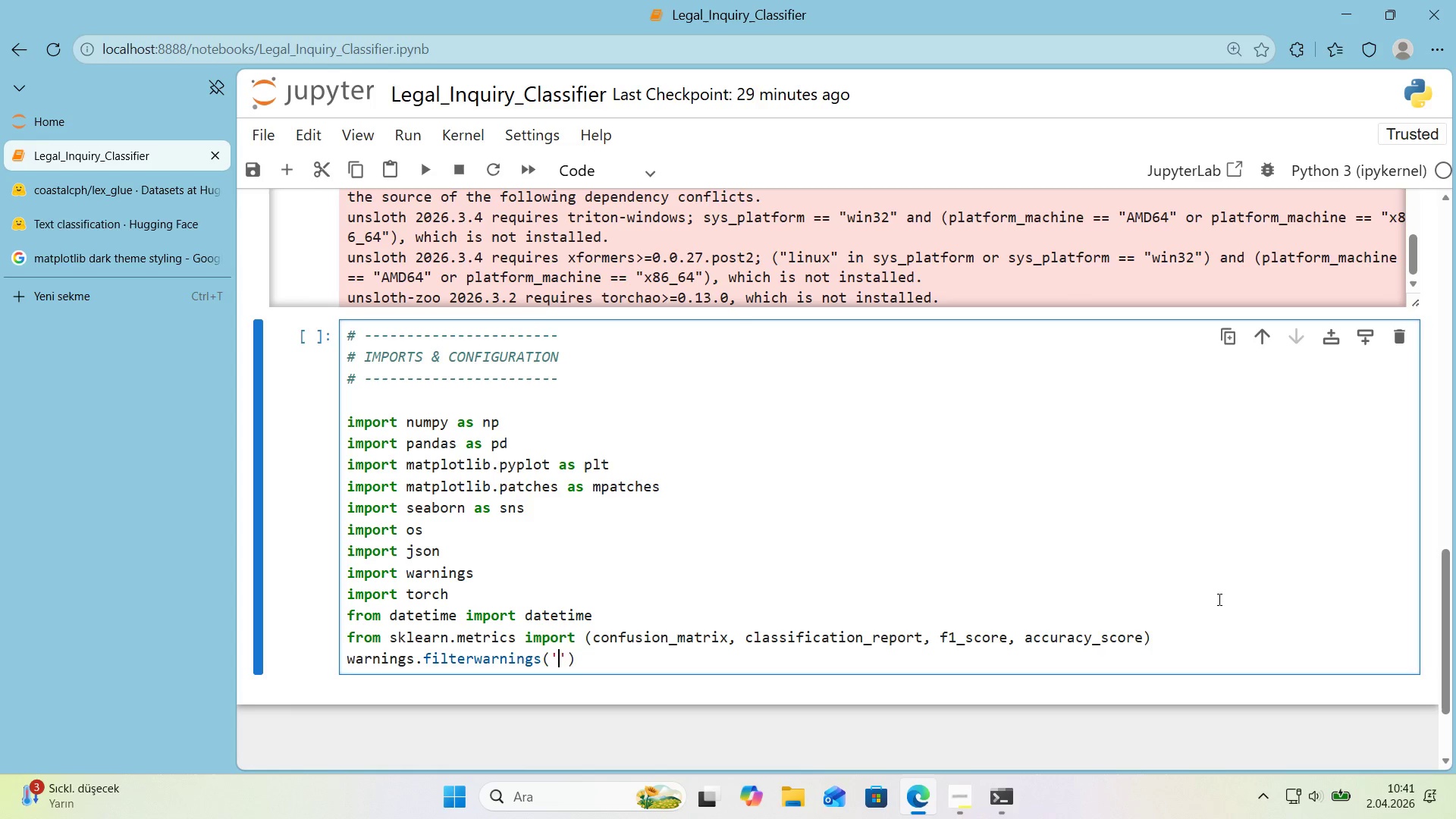 
type('gnore)
 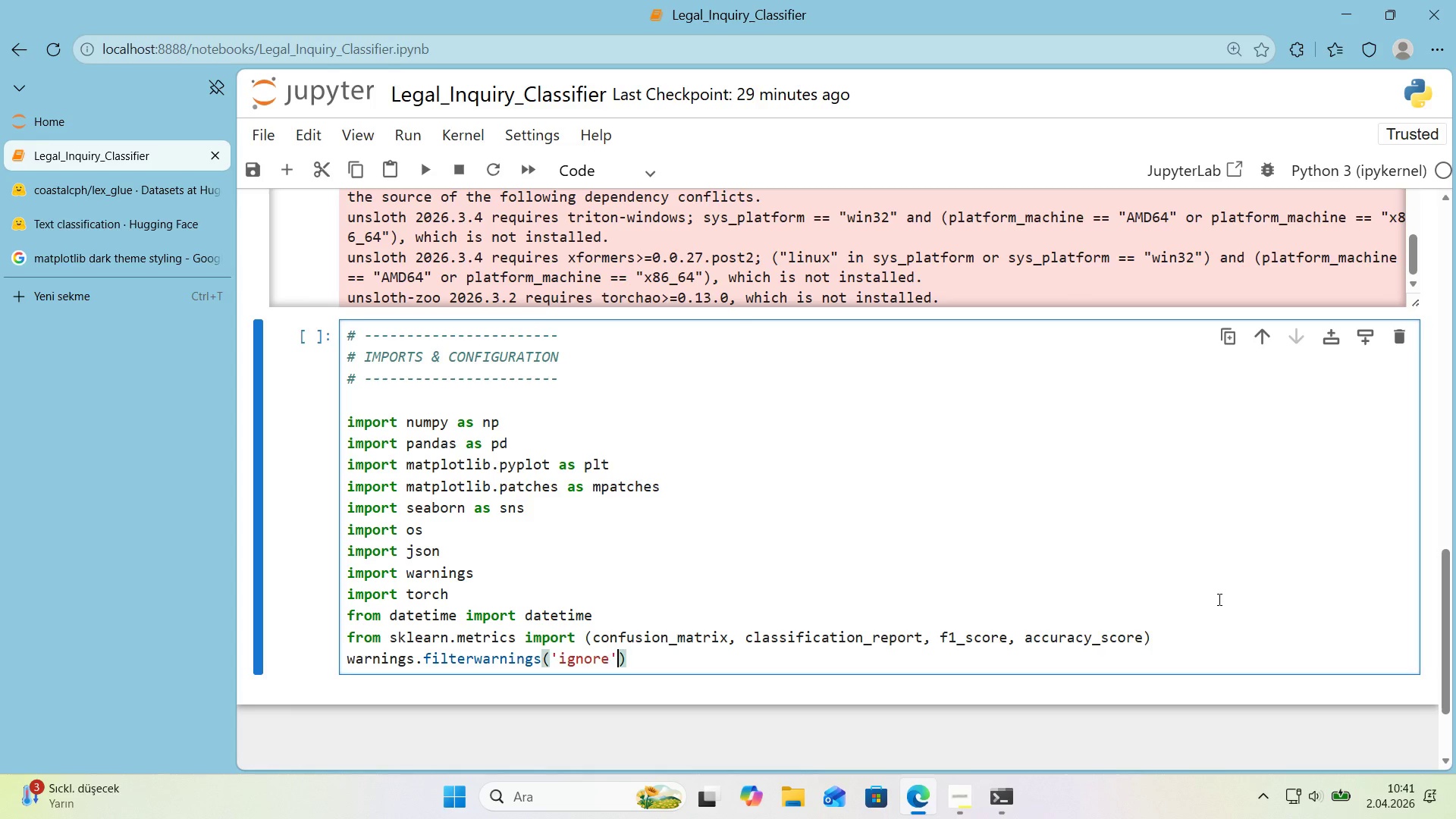 
key(ArrowRight)
 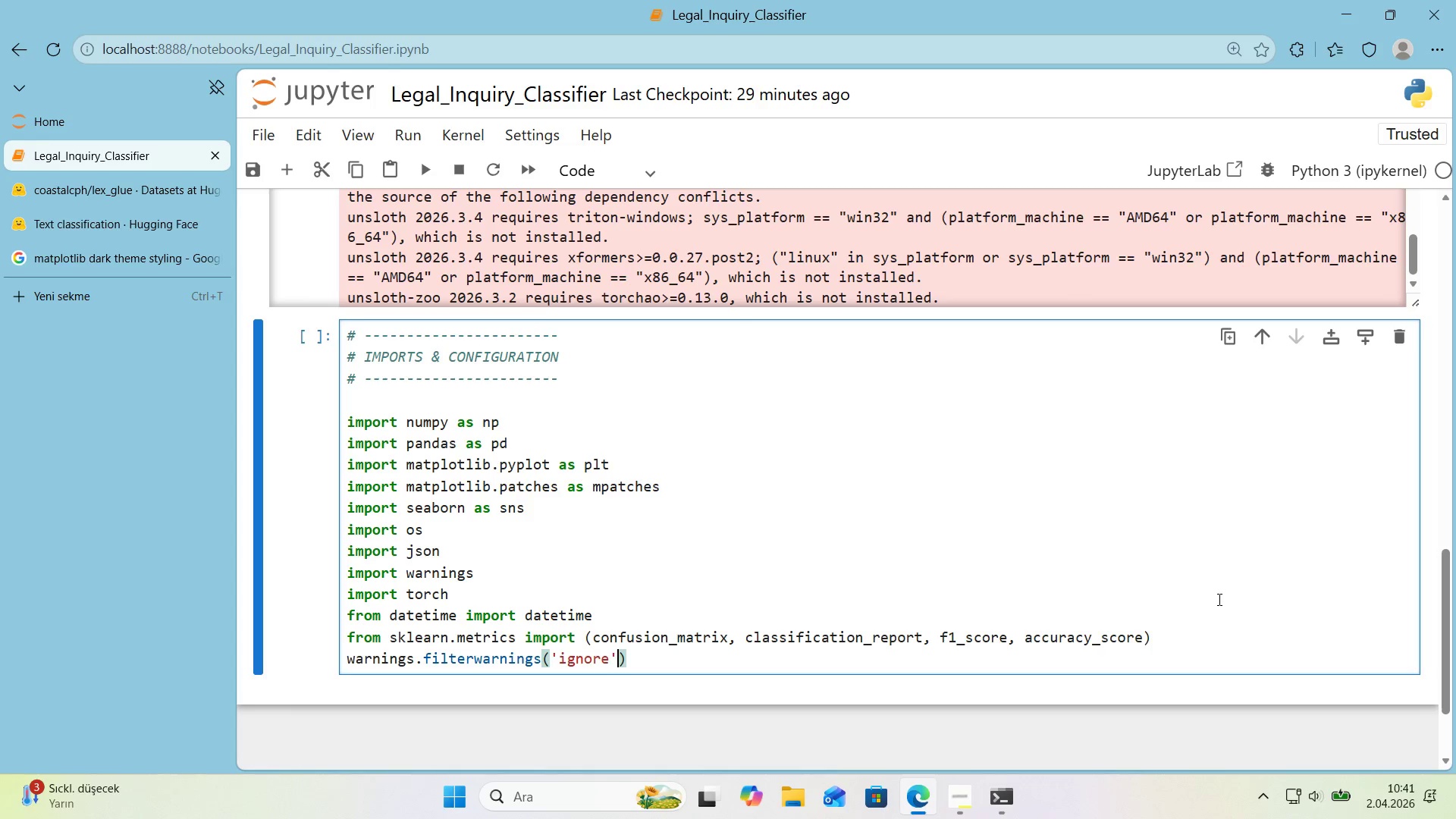 
key(ArrowRight)
 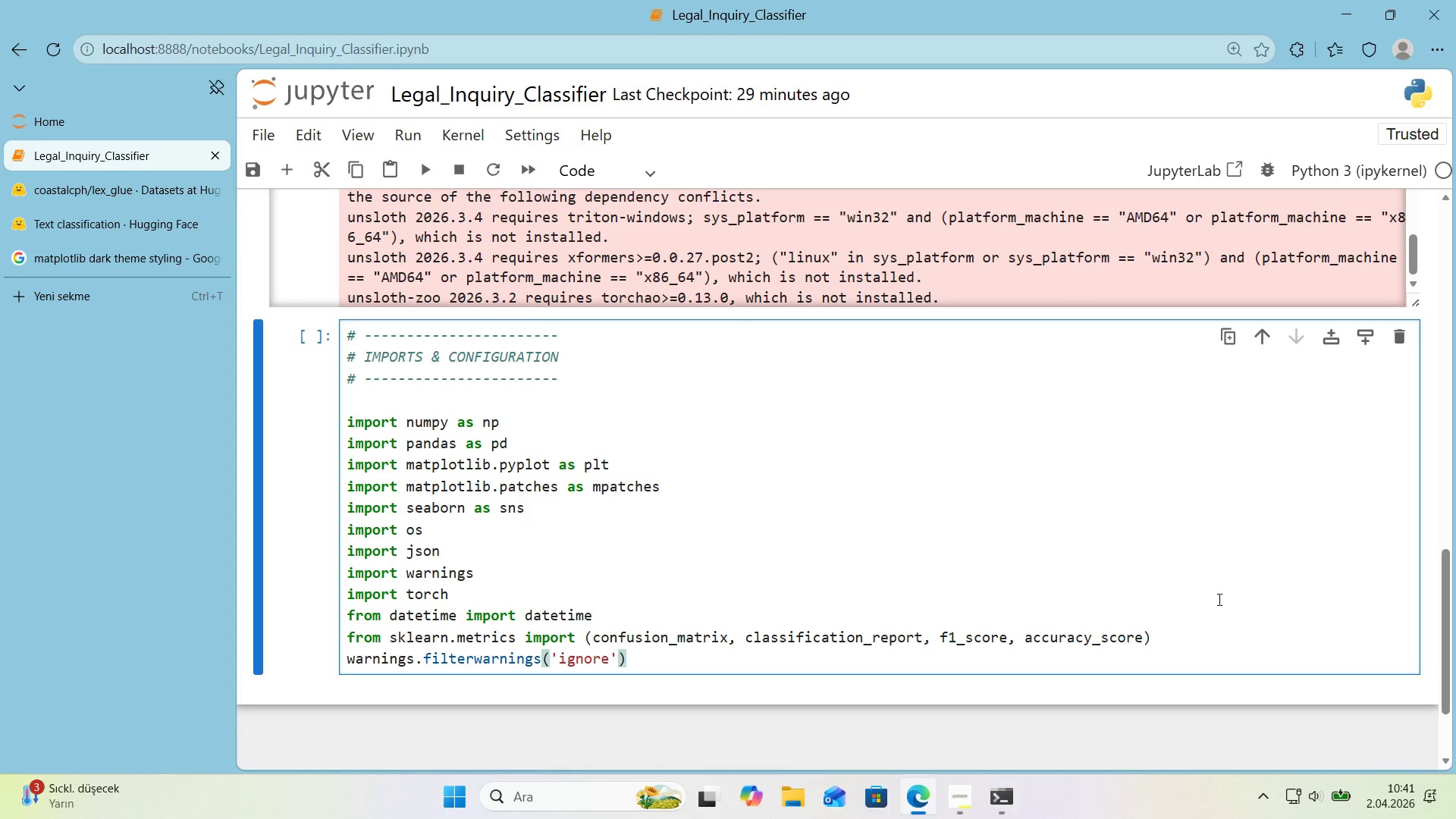 
key(Enter)
 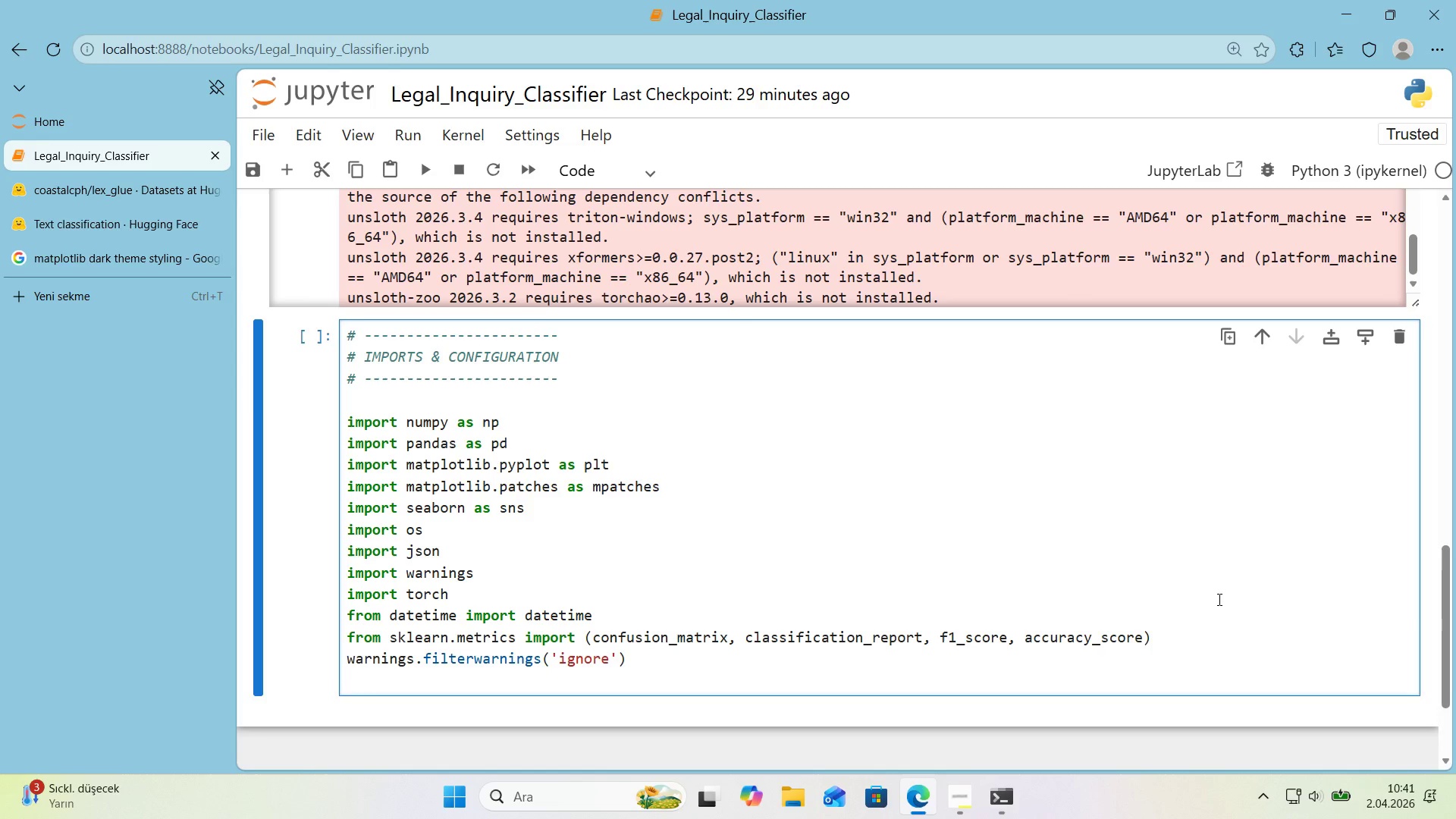 
key(Enter)
 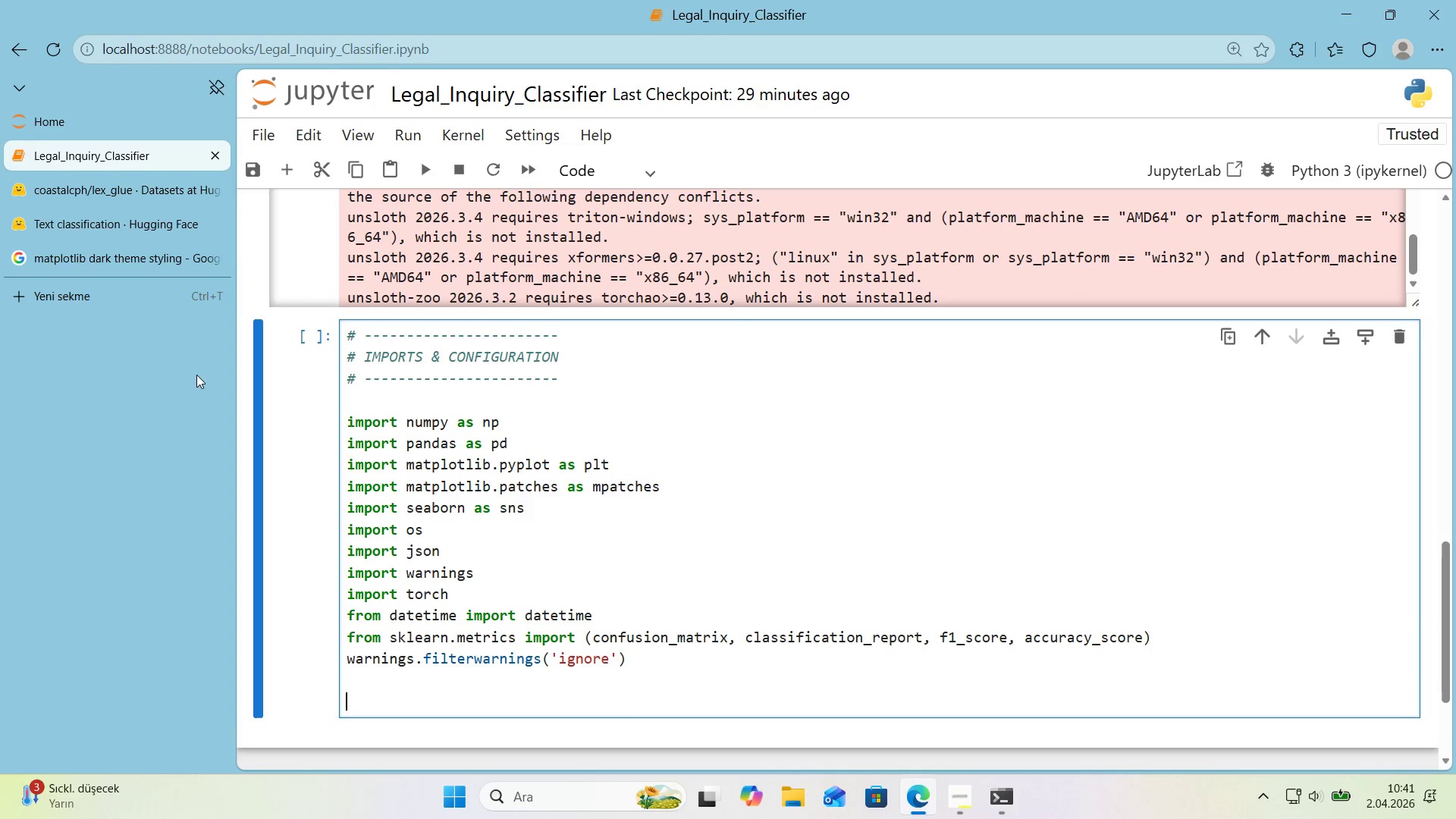 
scroll: coordinate [397, 359], scroll_direction: down, amount: 1.0
 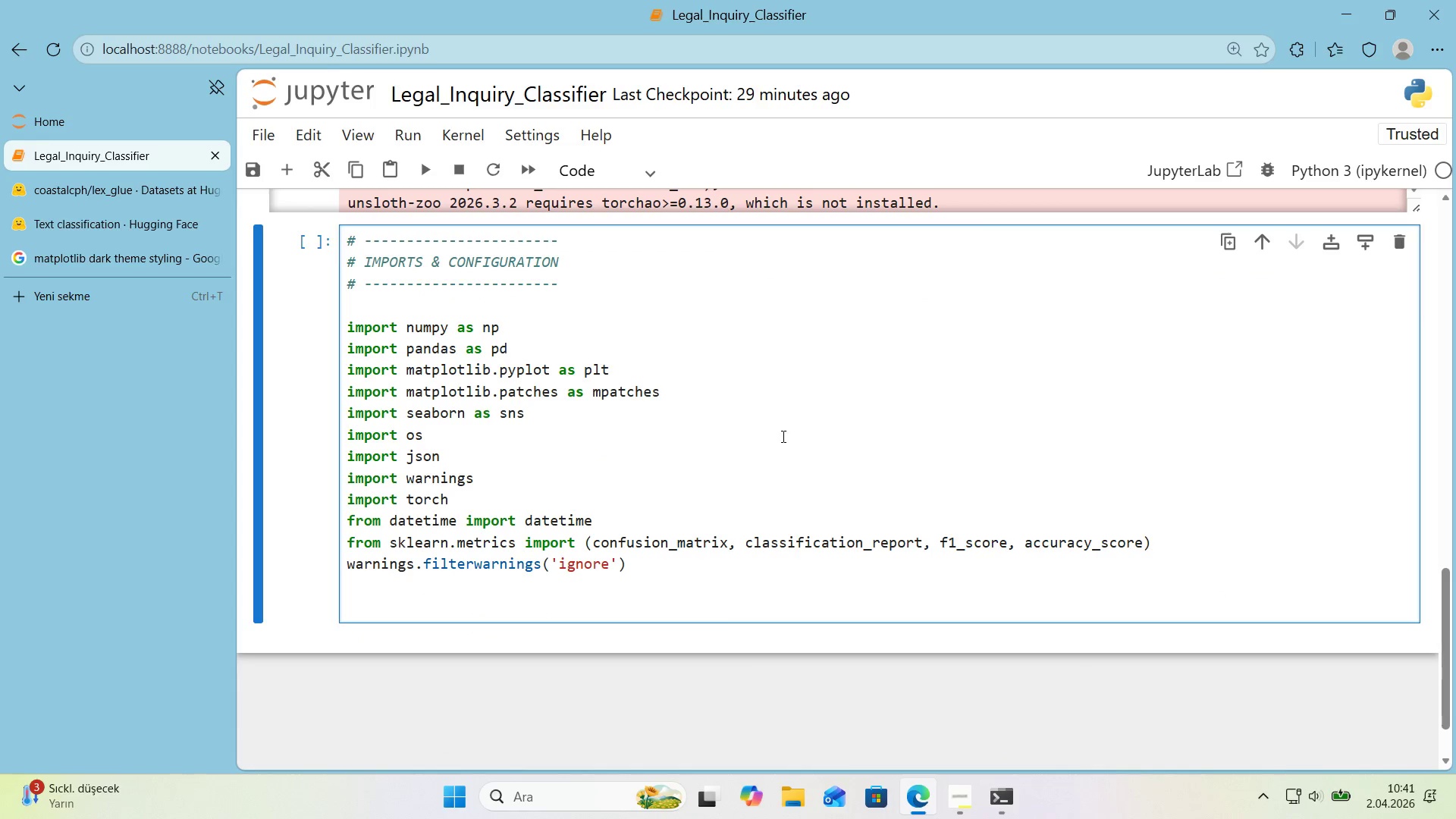 
key(Alt+Control+3)
 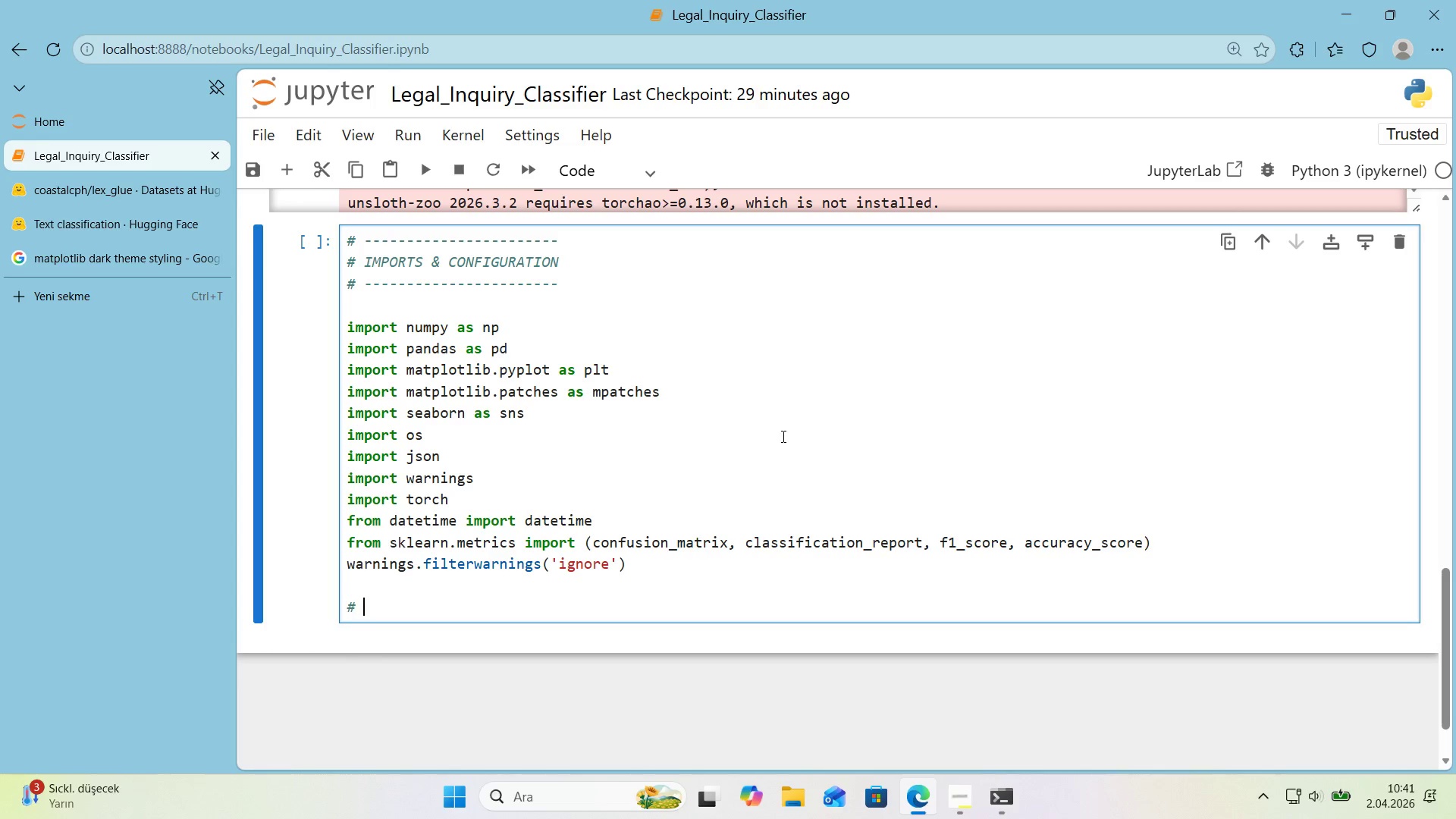 
key(Space)
 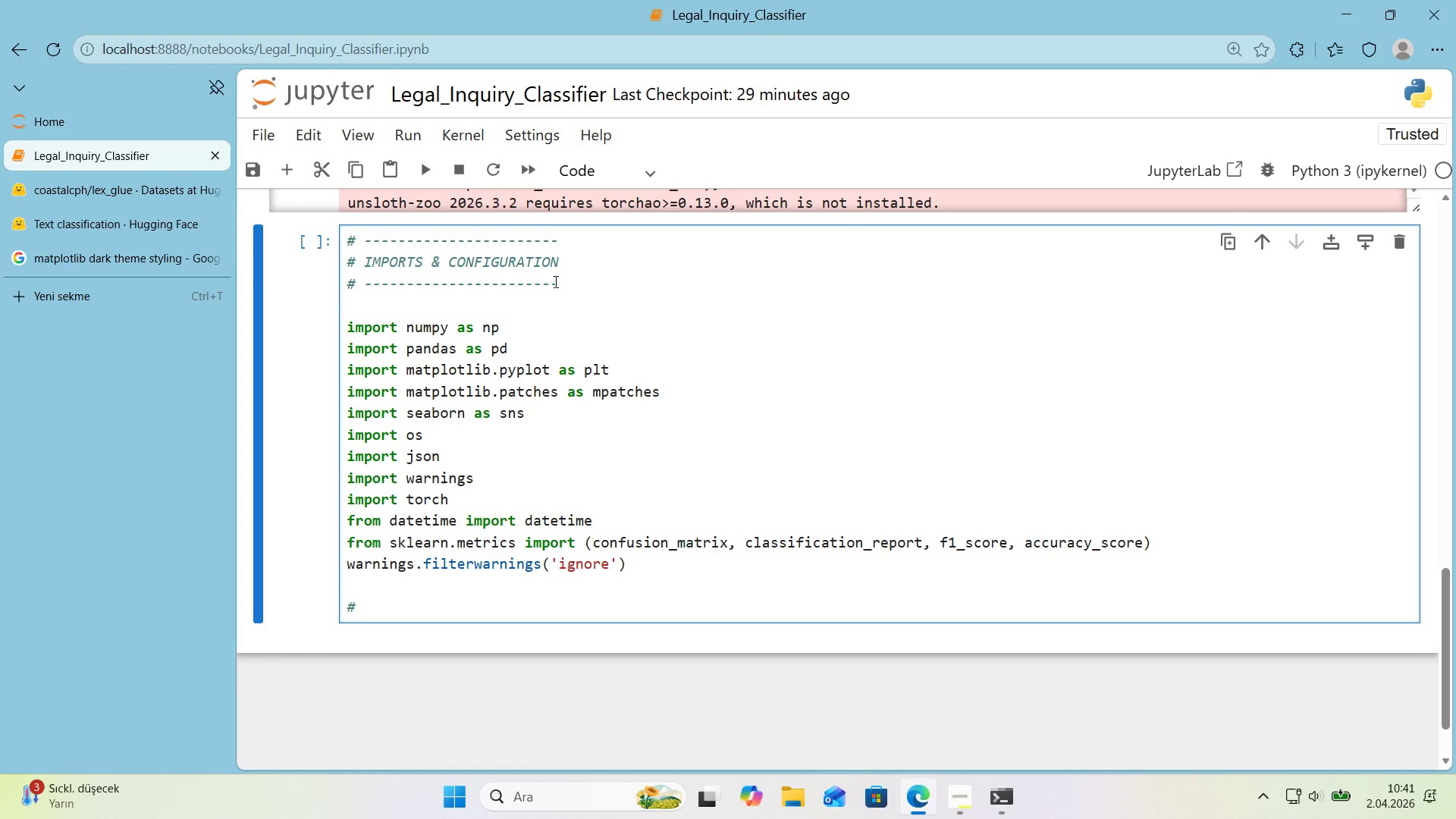 
left_click_drag(start_coordinate=[554, 281], to_coordinate=[337, 285])
 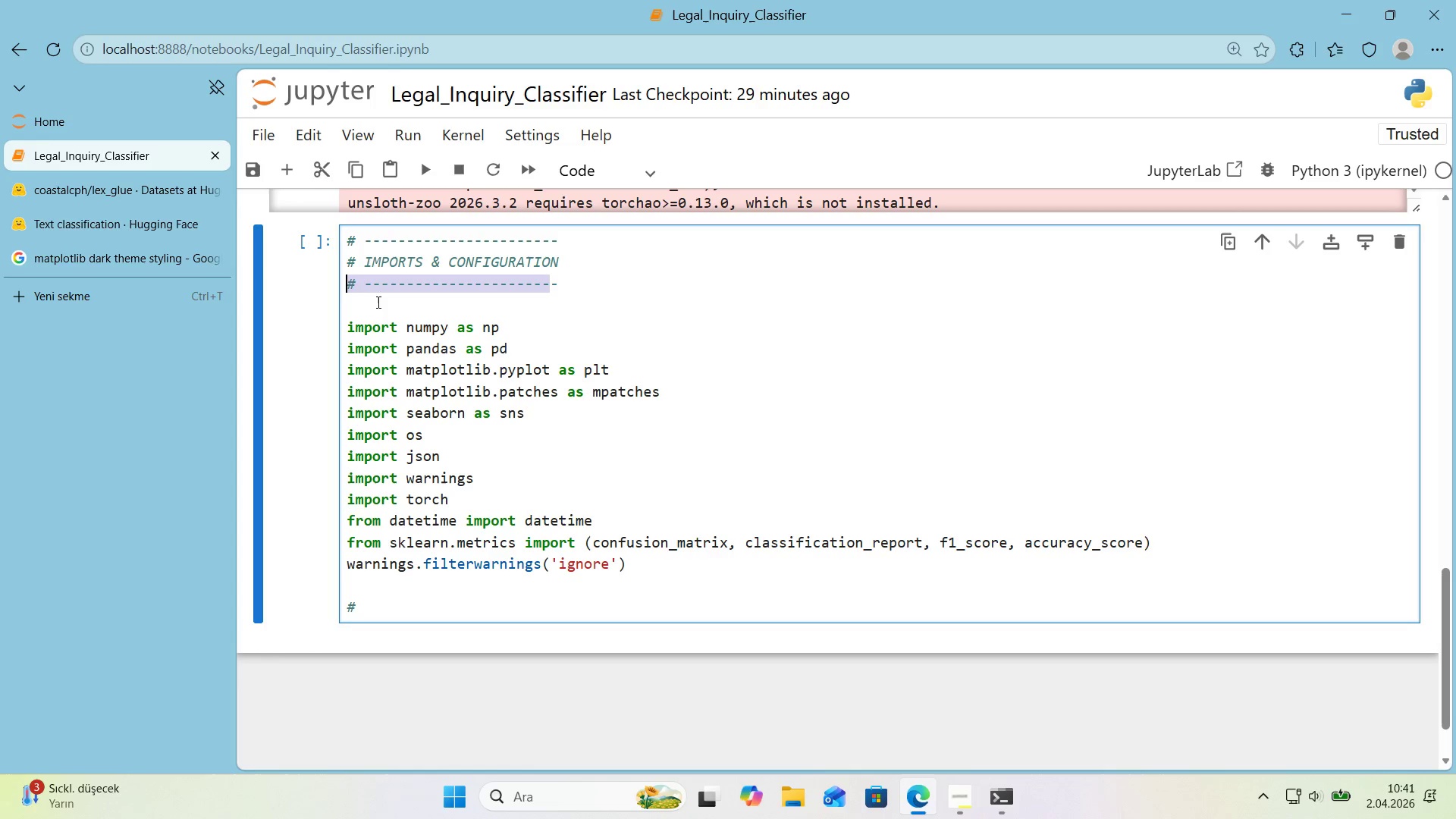 
key(Control+ControlLeft)
 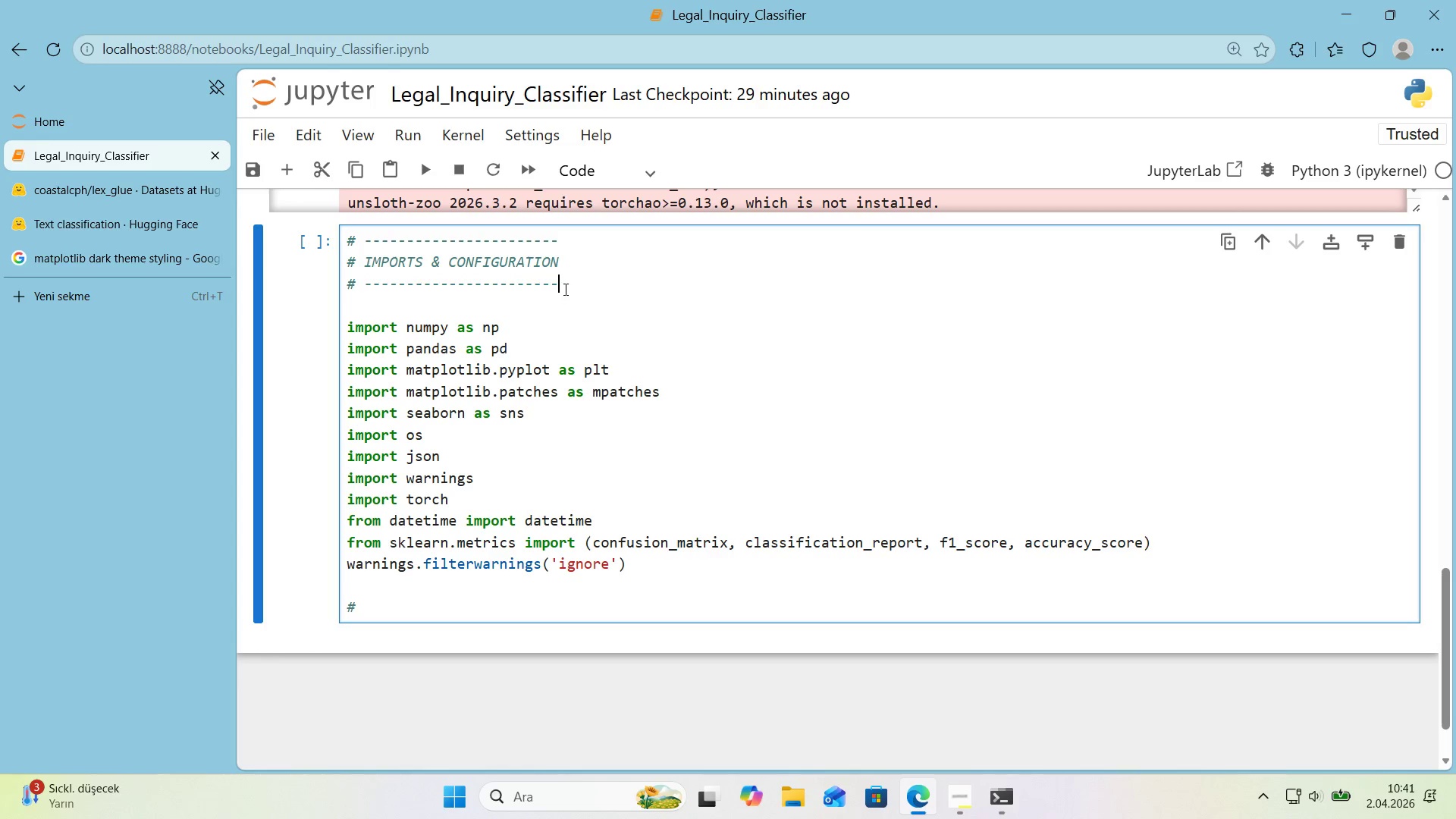 
left_click_drag(start_coordinate=[557, 288], to_coordinate=[343, 286])
 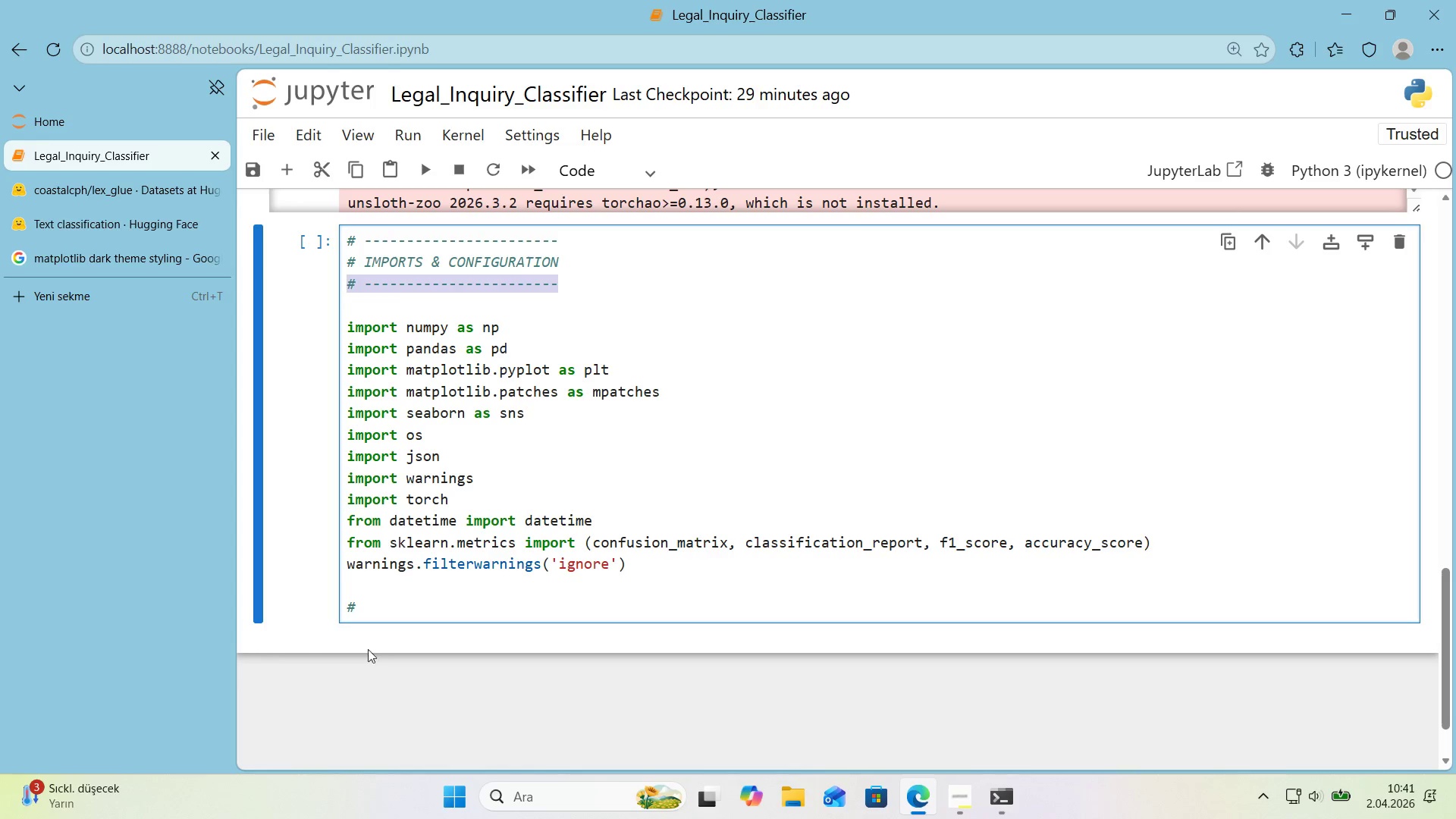 
key(Control+ControlLeft)
 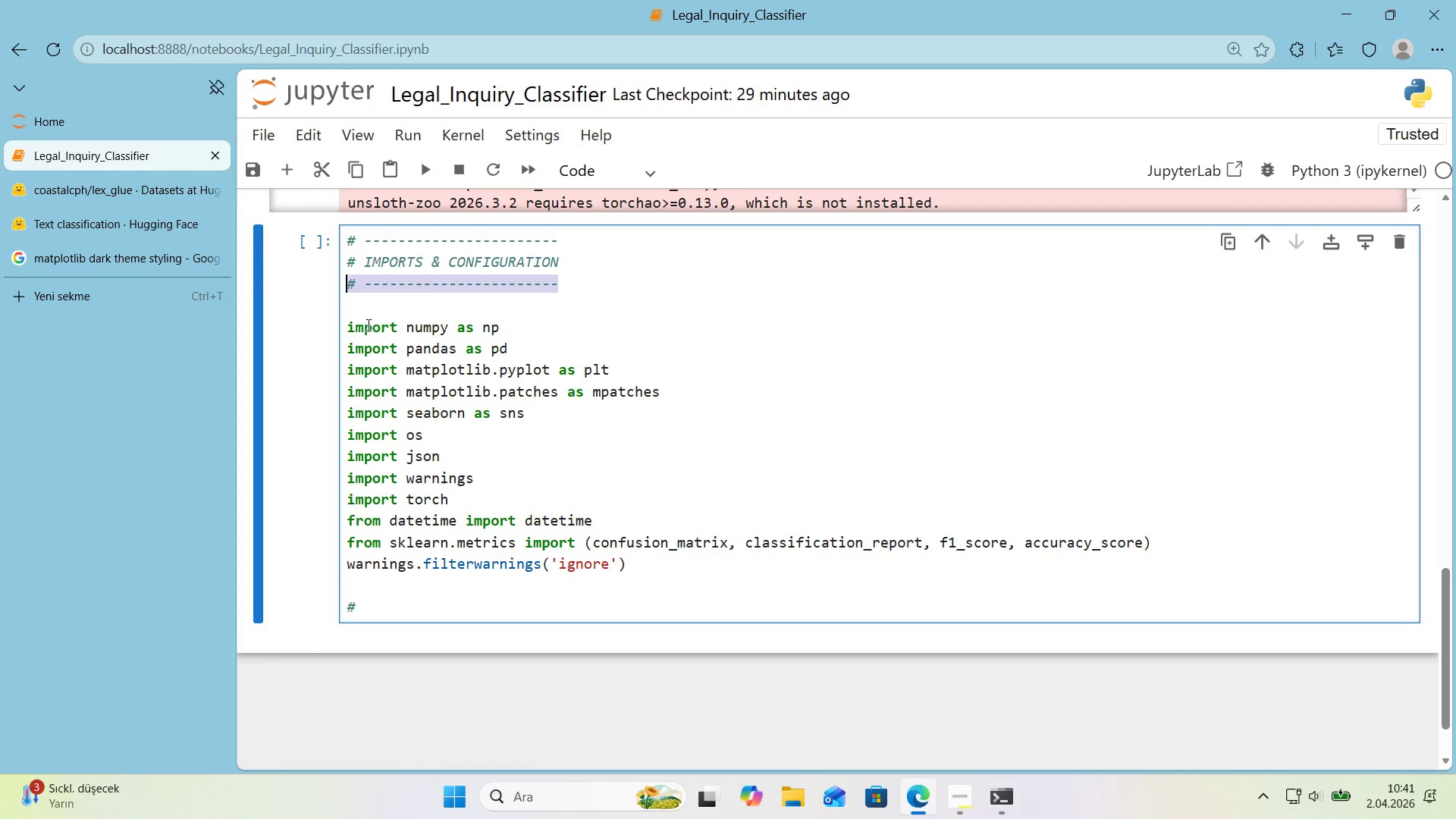 
key(Control+C)
 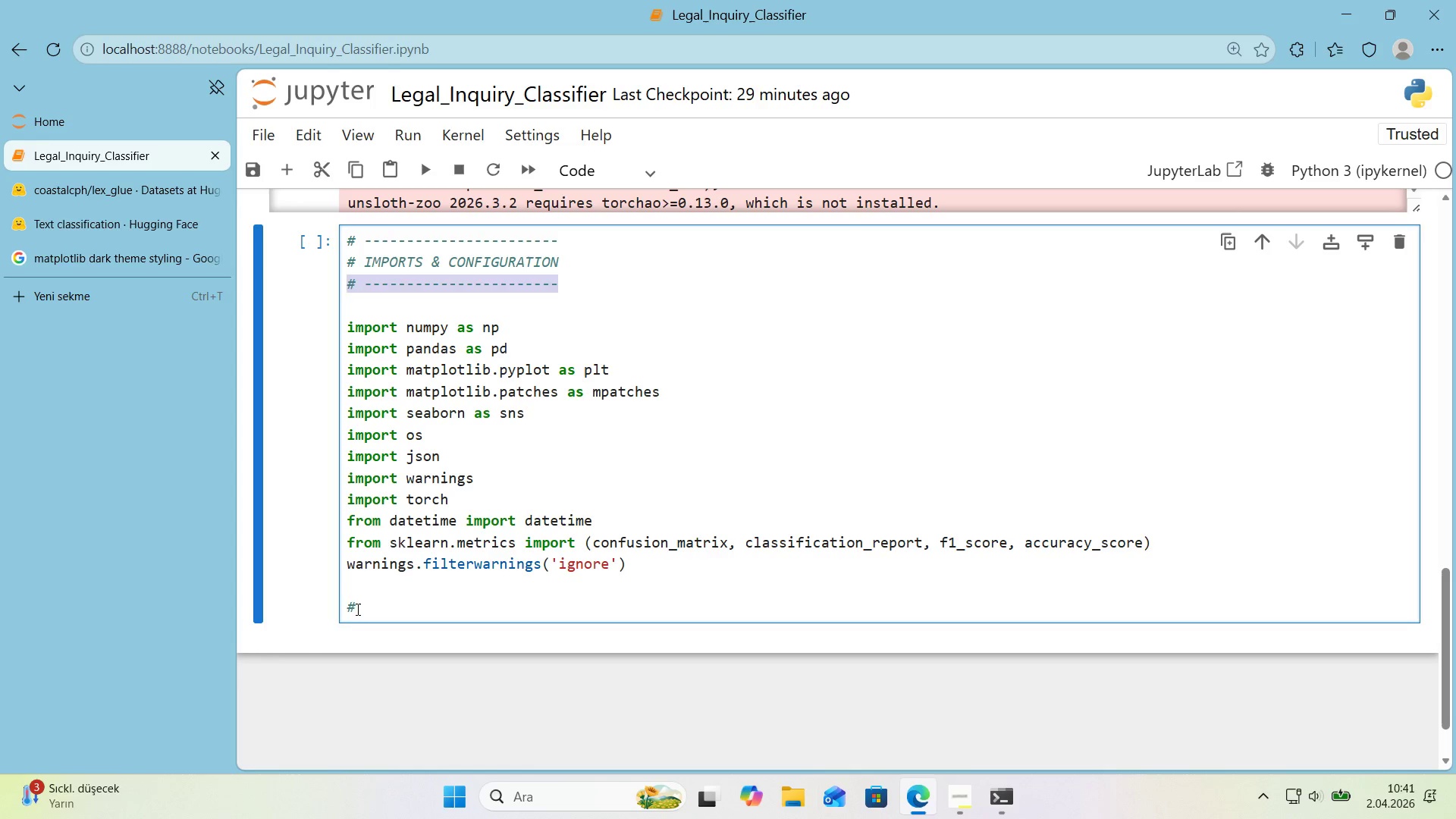 
left_click_drag(start_coordinate=[356, 609], to_coordinate=[331, 608])
 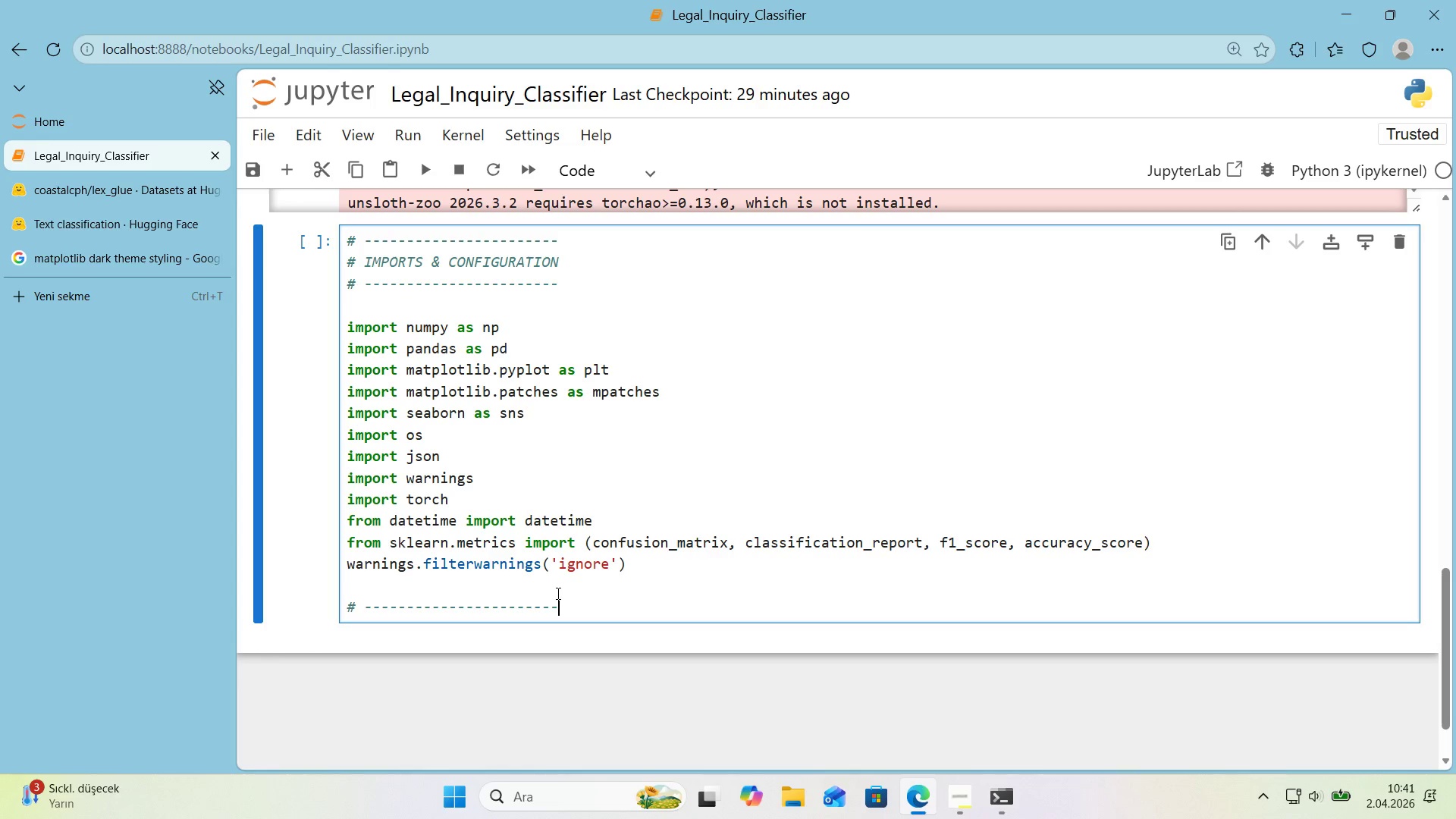 
key(Control+ControlLeft)
 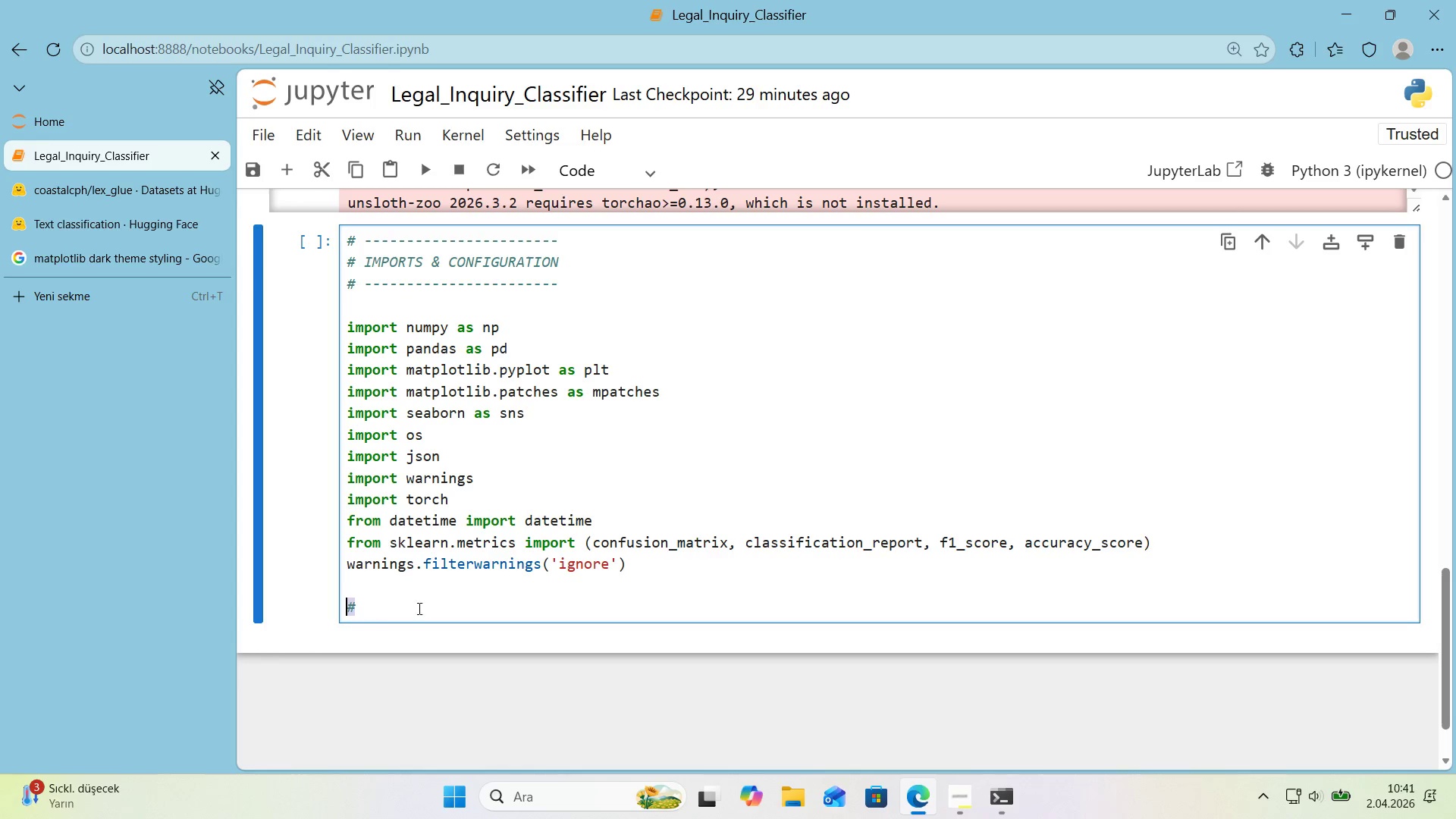 
key(Control+V)
 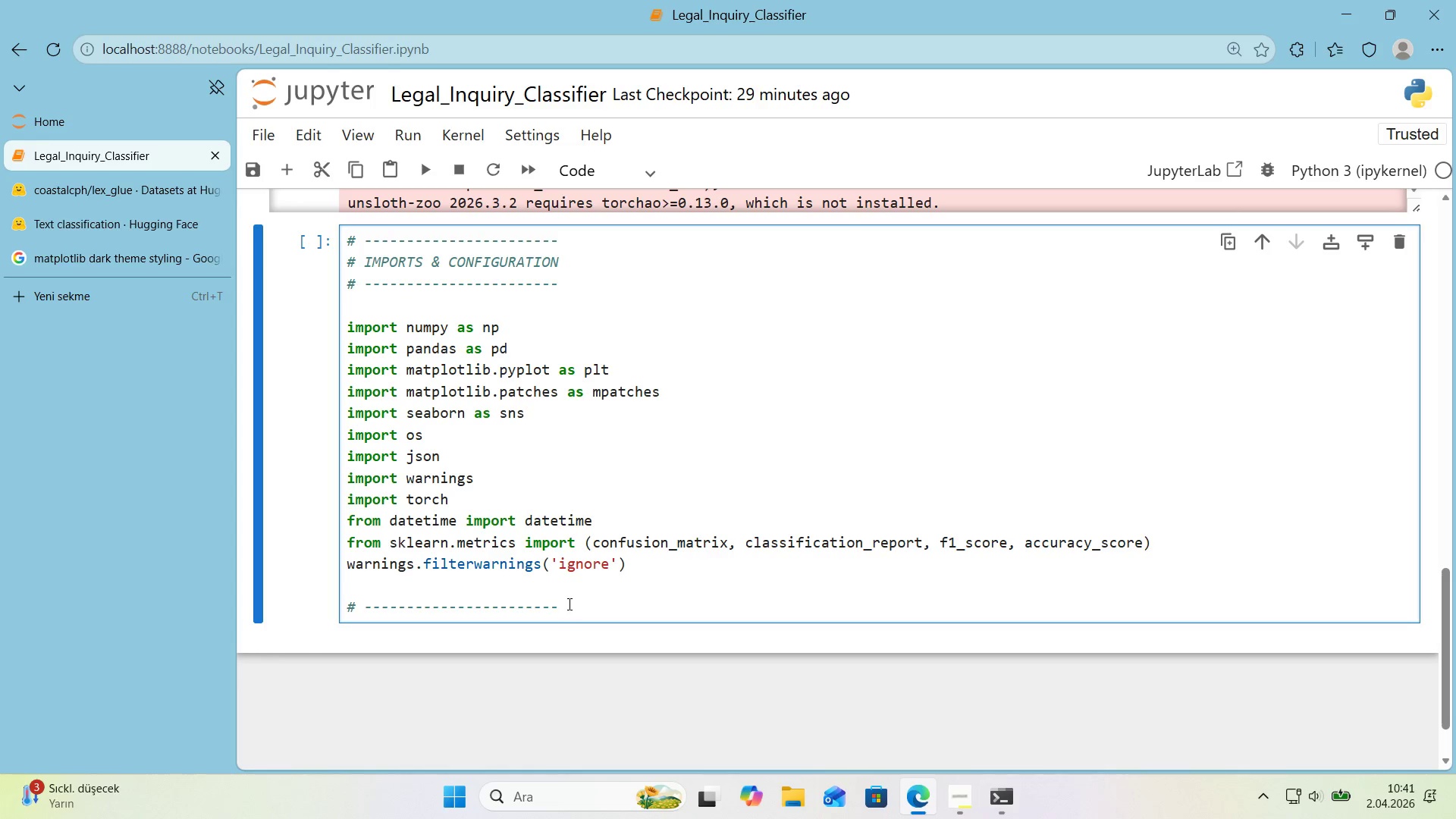 
left_click_drag(start_coordinate=[563, 607], to_coordinate=[457, 610])
 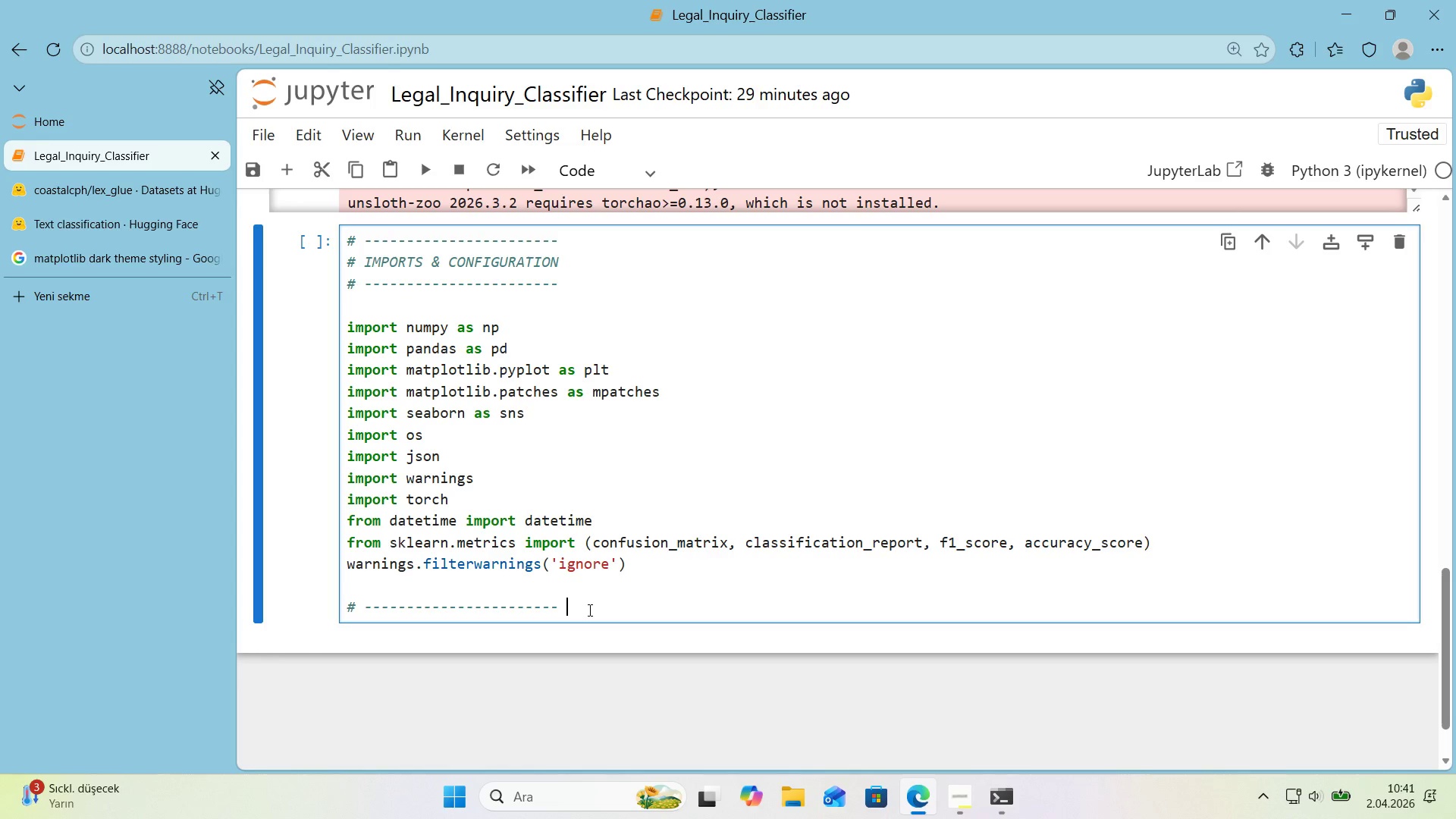 
key(Control+ControlLeft)
 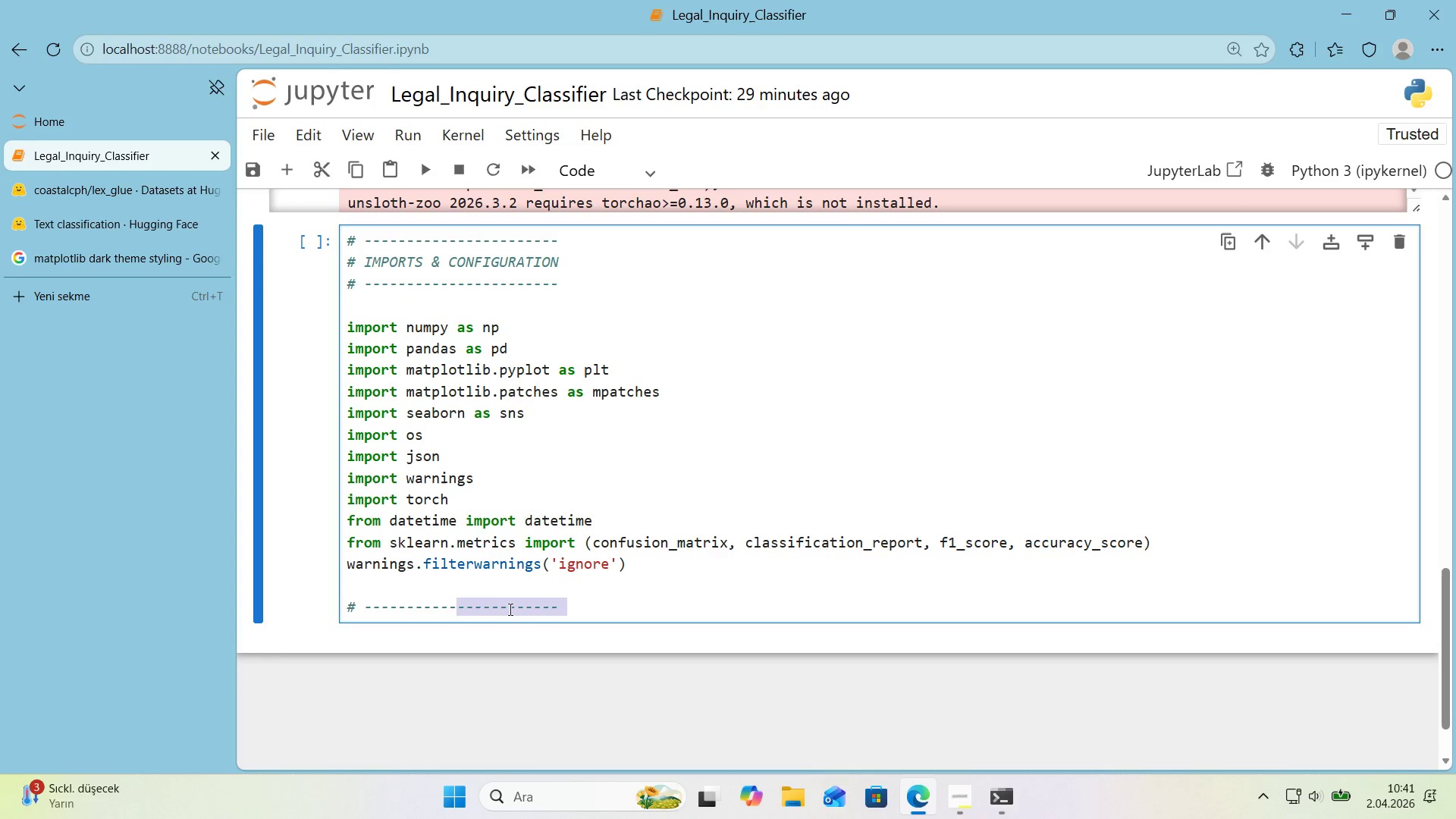 
key(Control+C)
 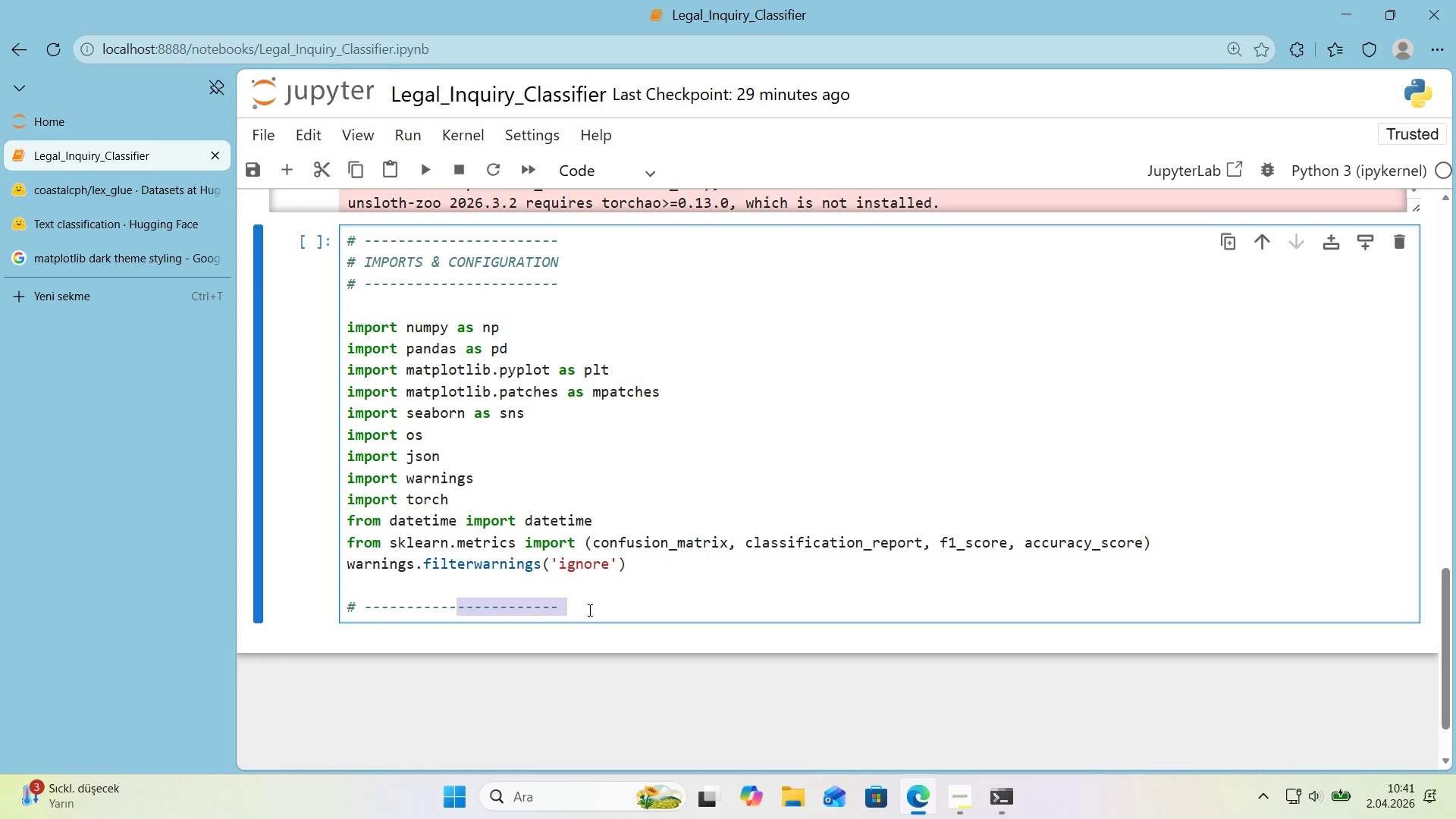 
left_click([588, 610])
 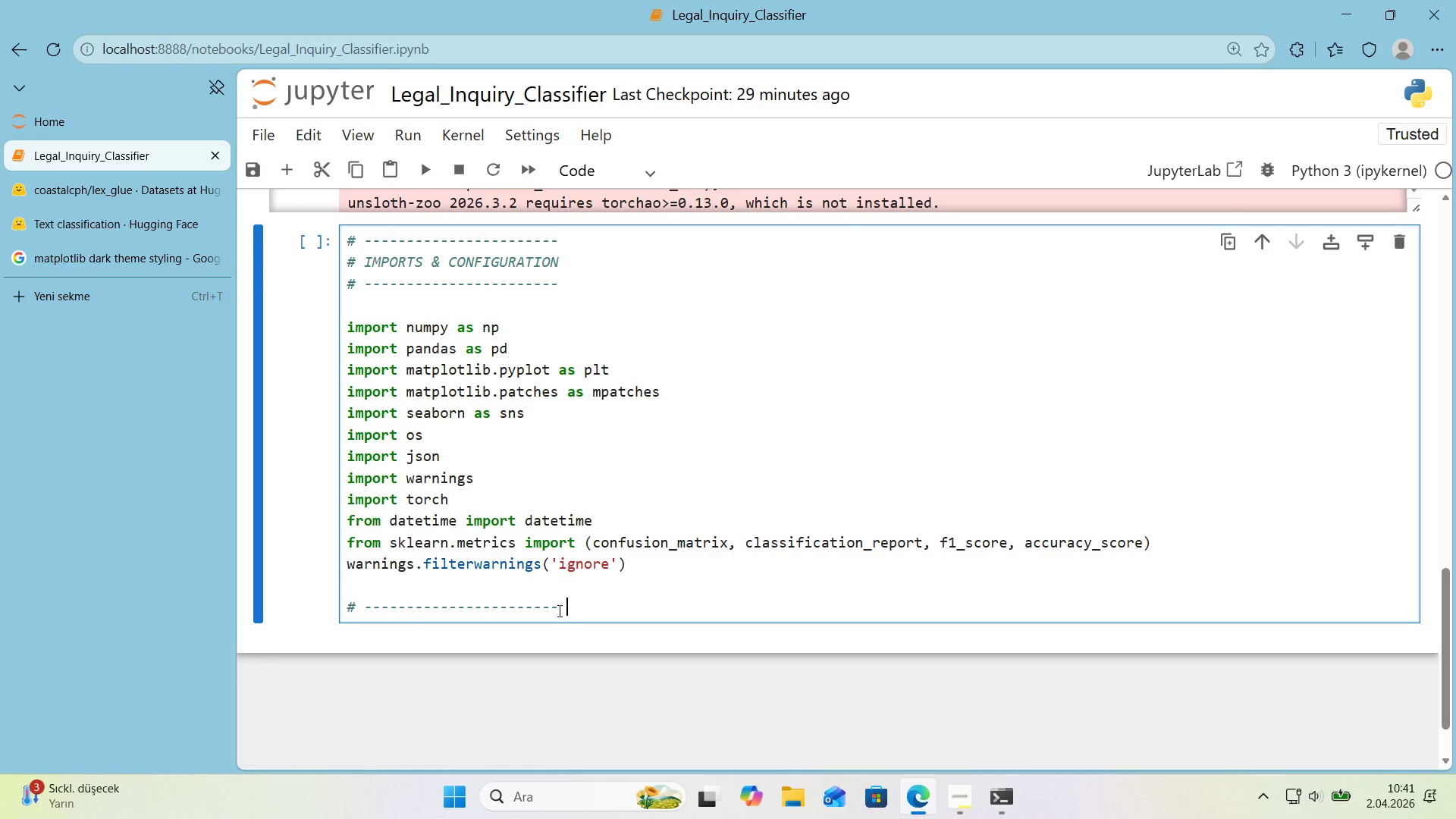 
left_click([557, 610])
 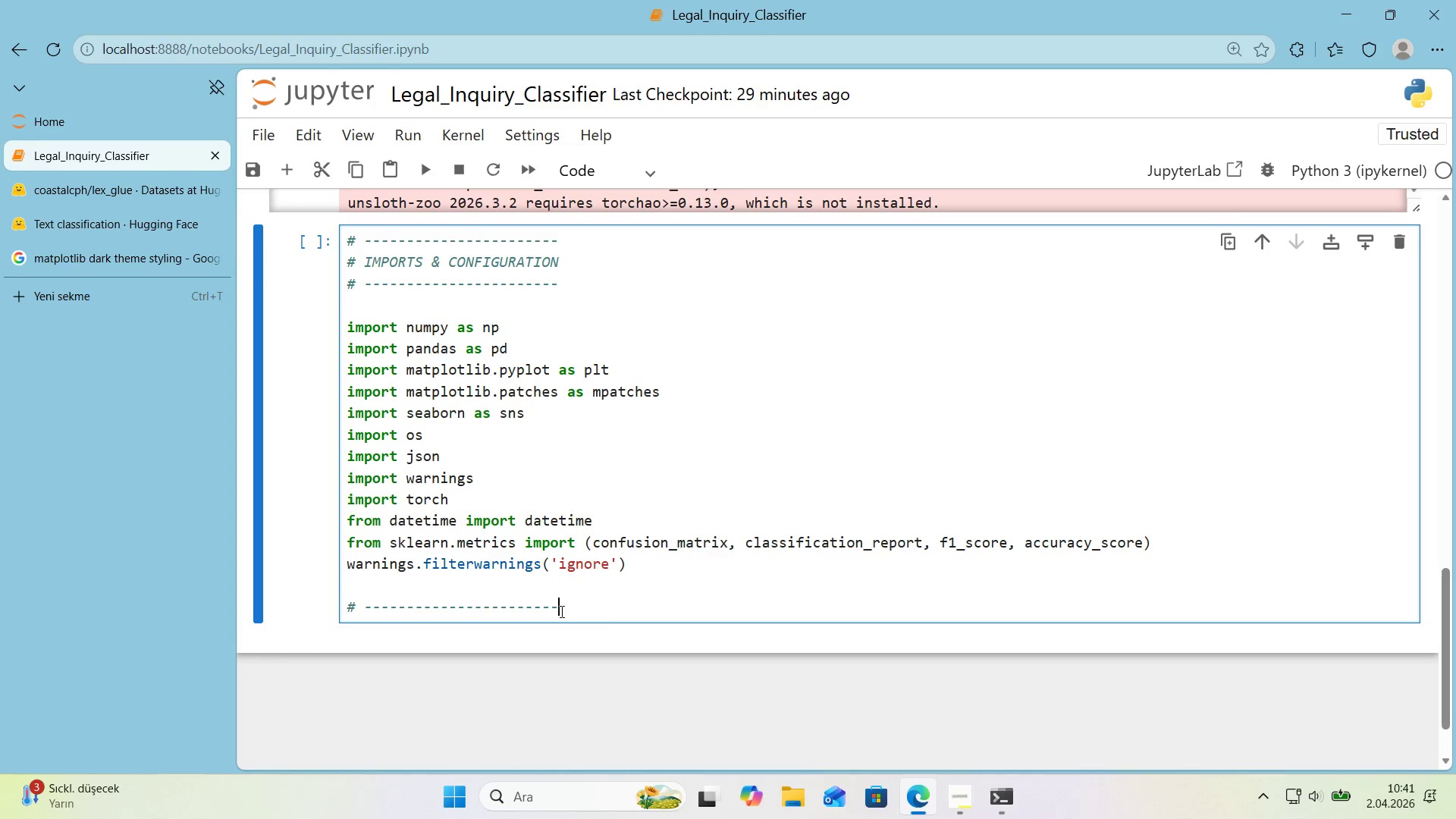 
key(Control+ControlLeft)
 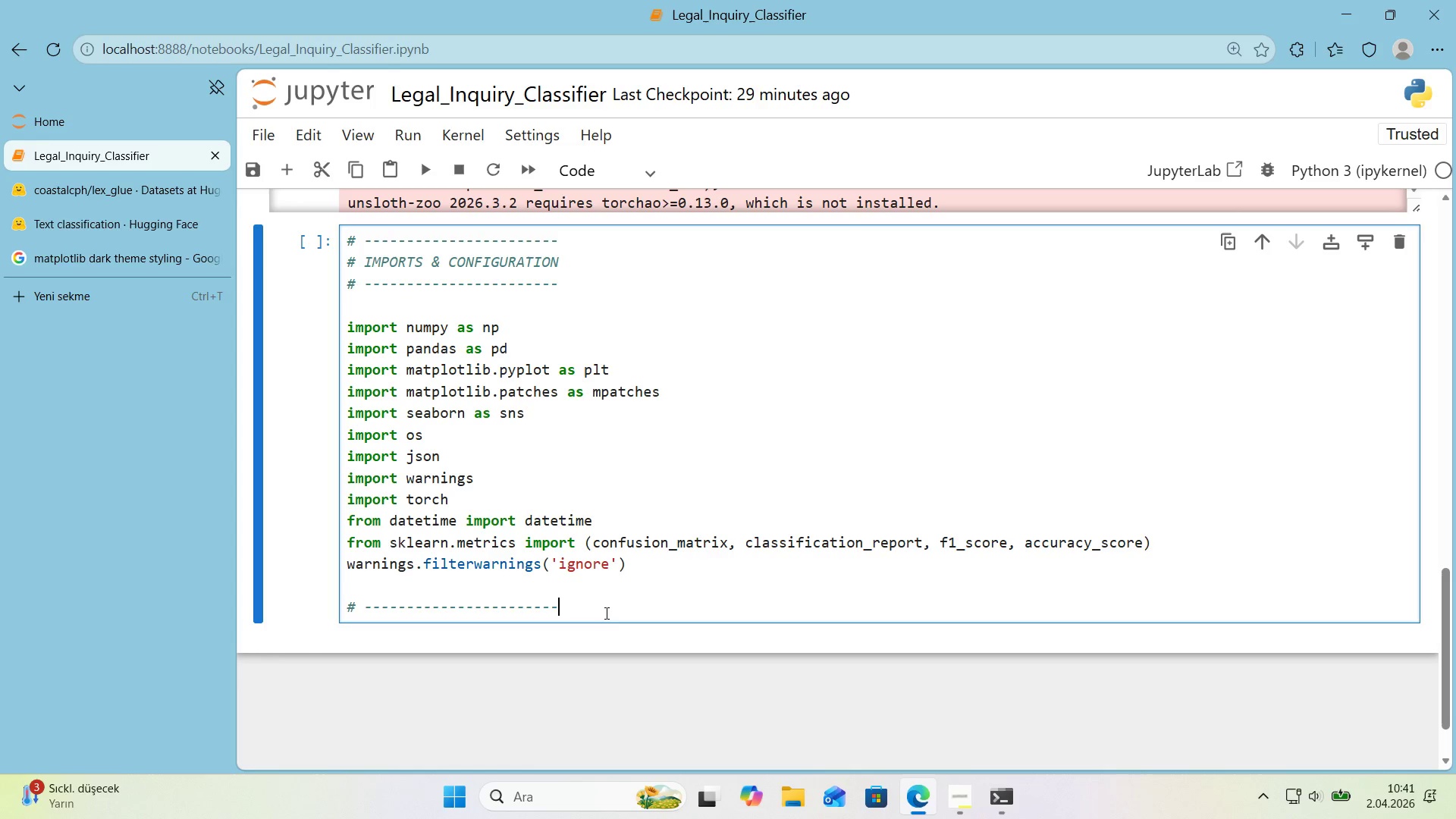 
key(Control+V)
 